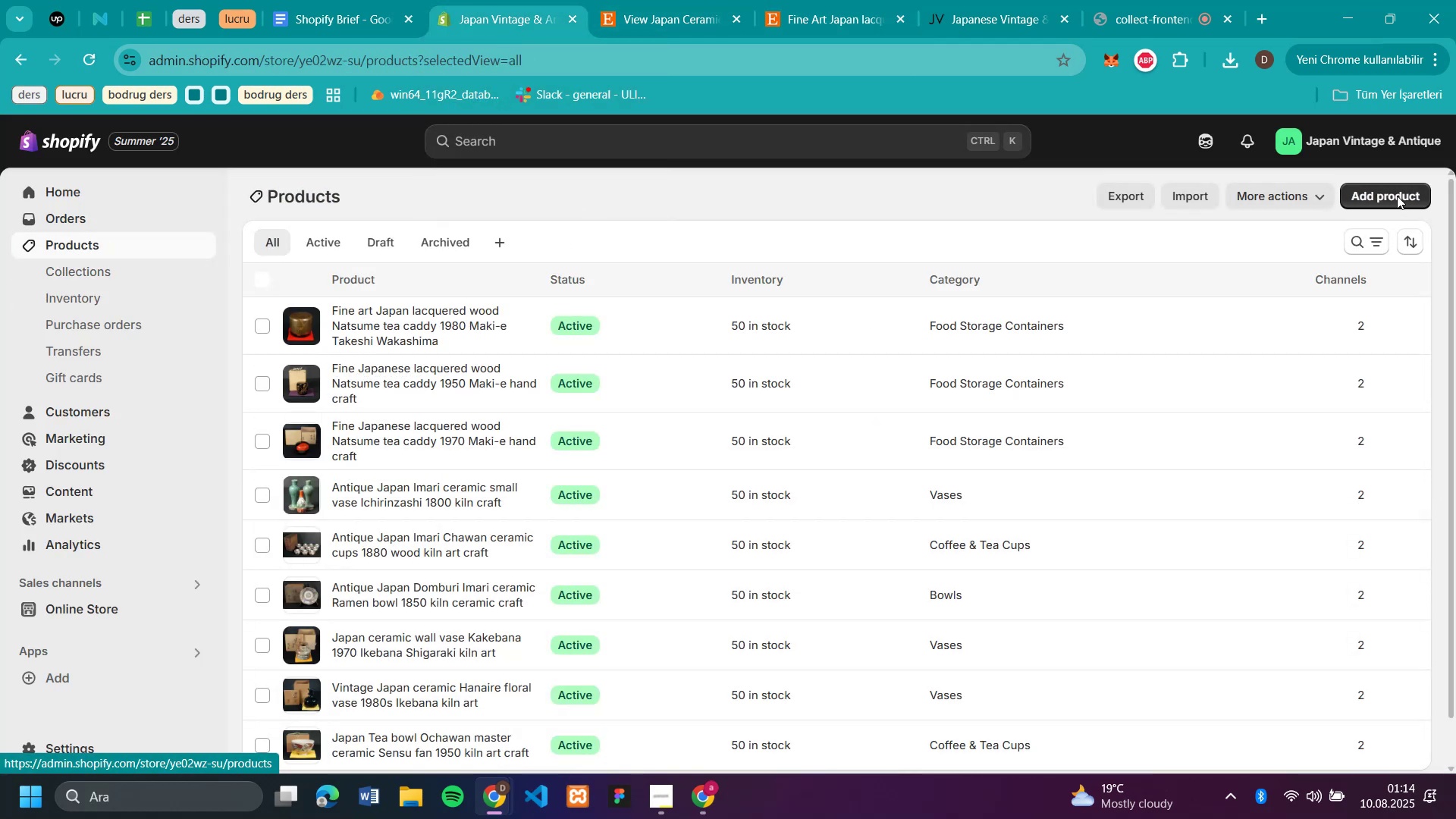 
left_click([1397, 196])
 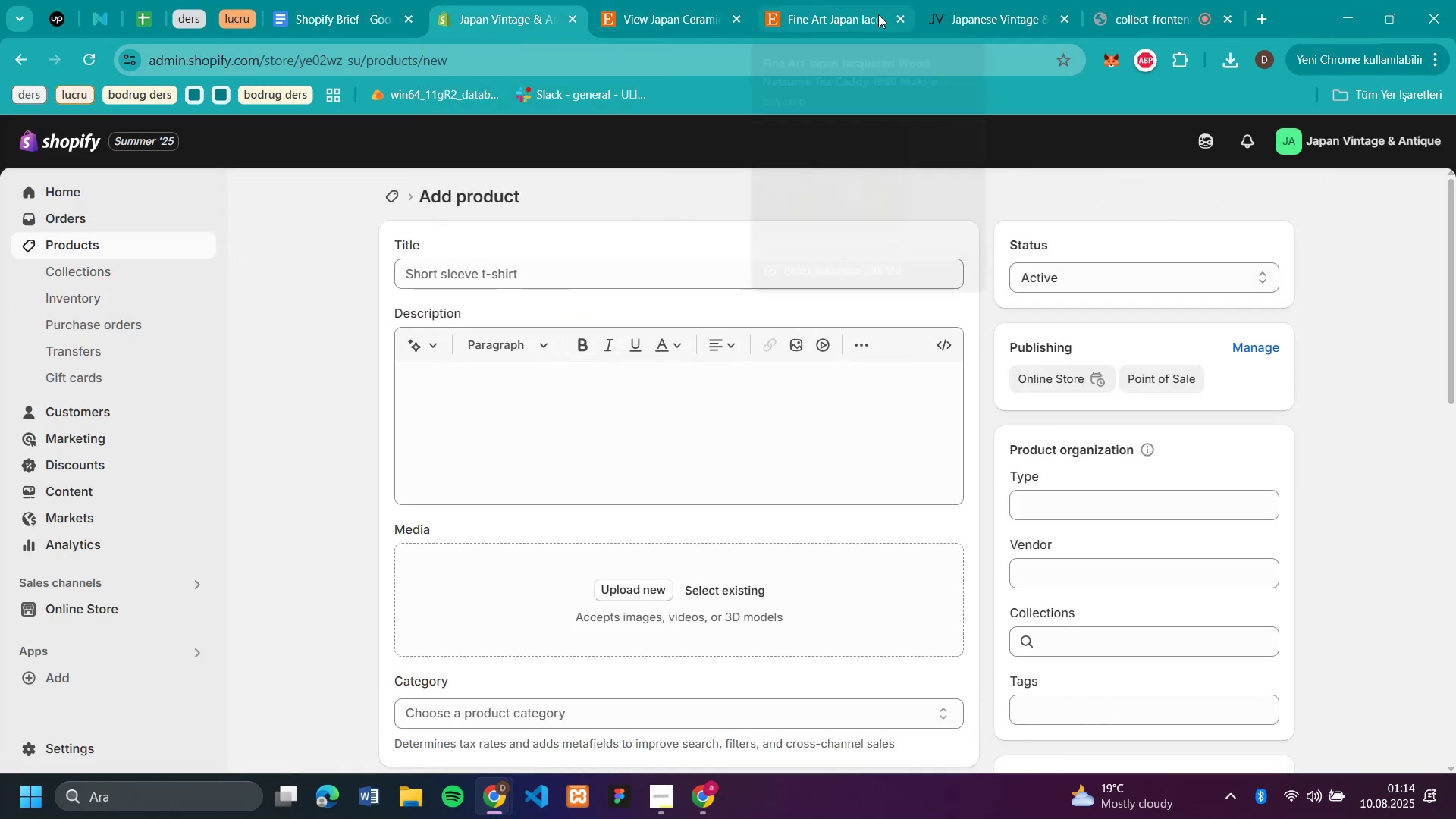 
left_click([894, 20])
 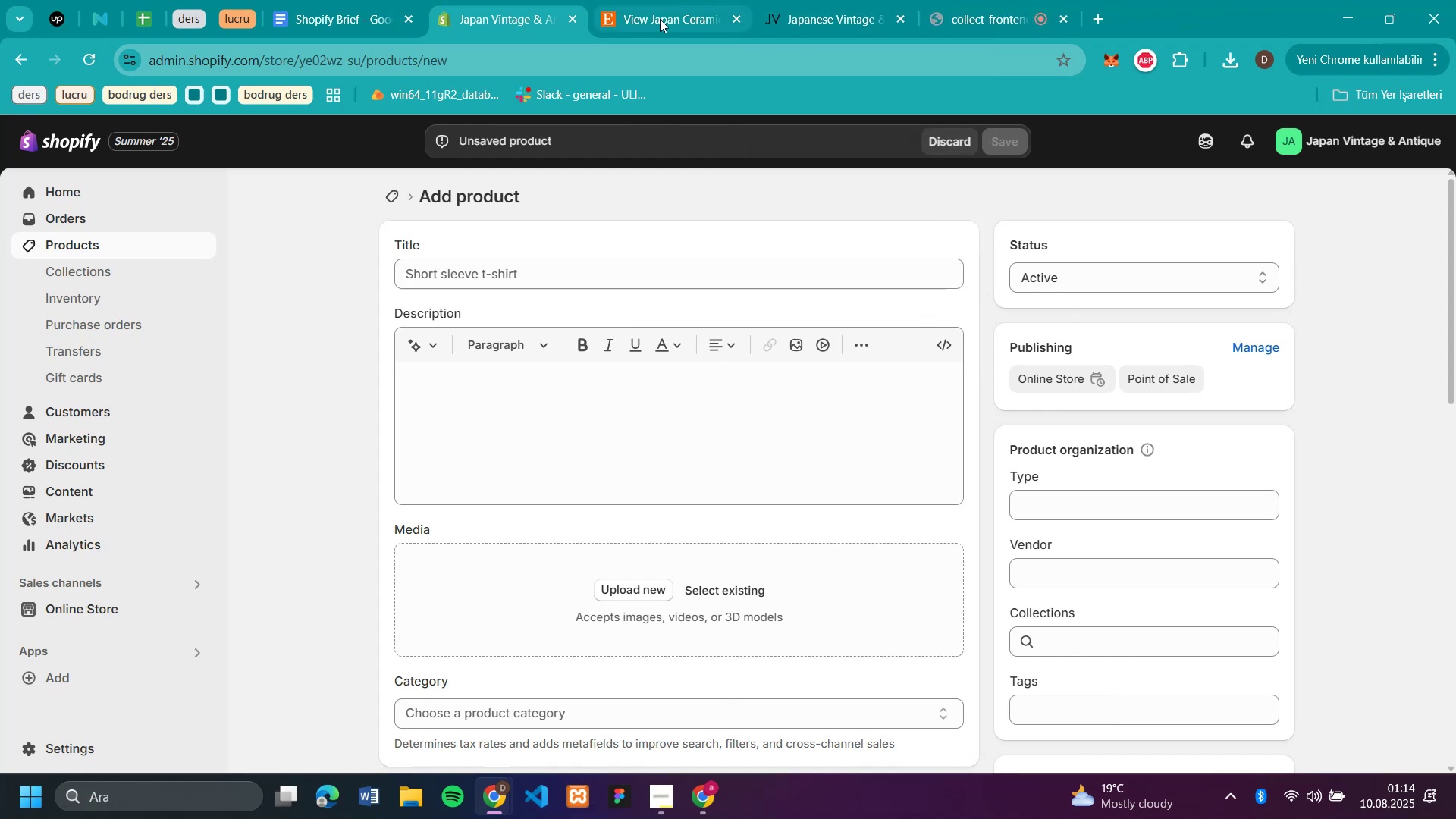 
left_click([637, 19])
 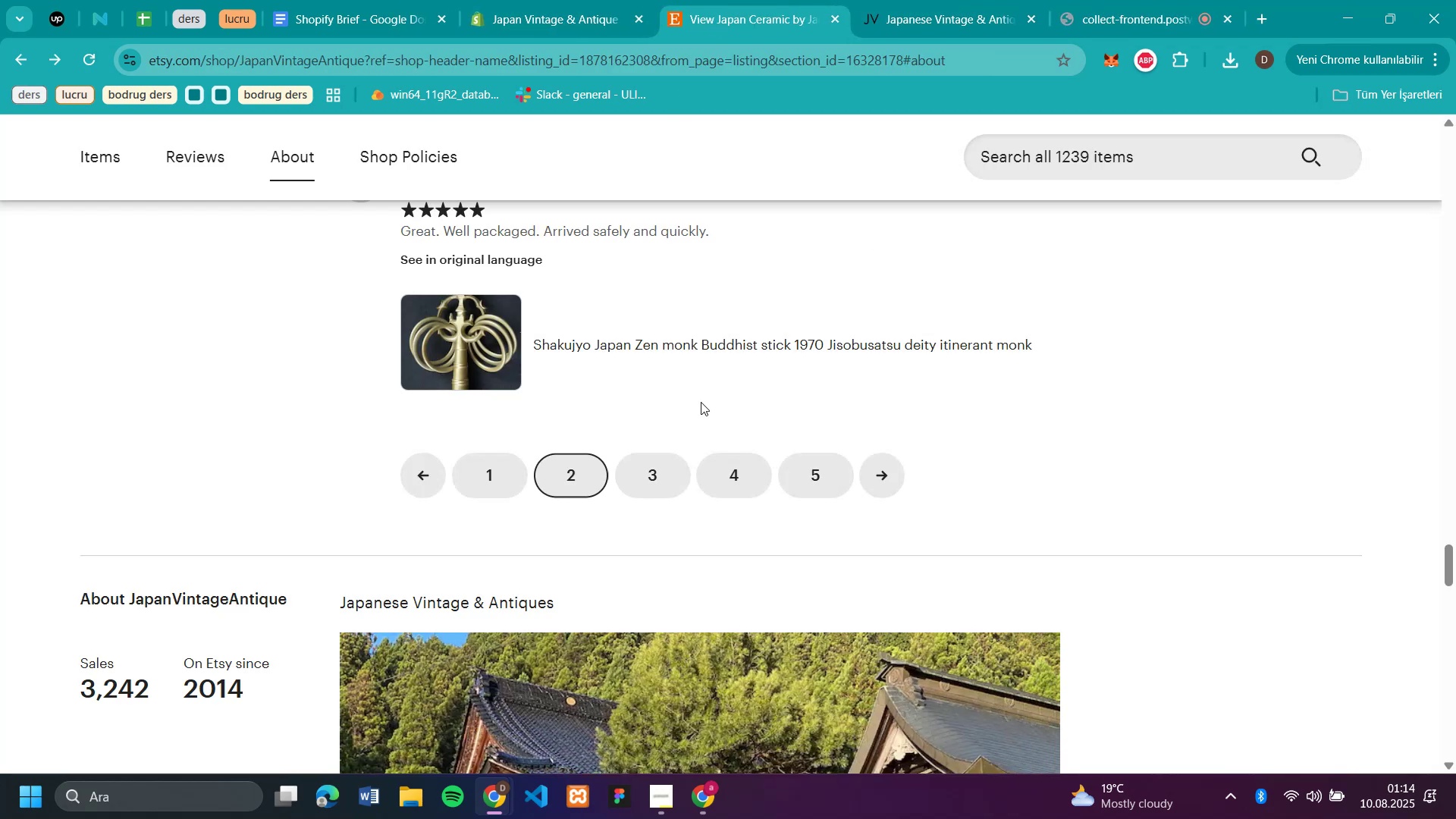 
scroll: coordinate [699, 273], scroll_direction: up, amount: 68.0
 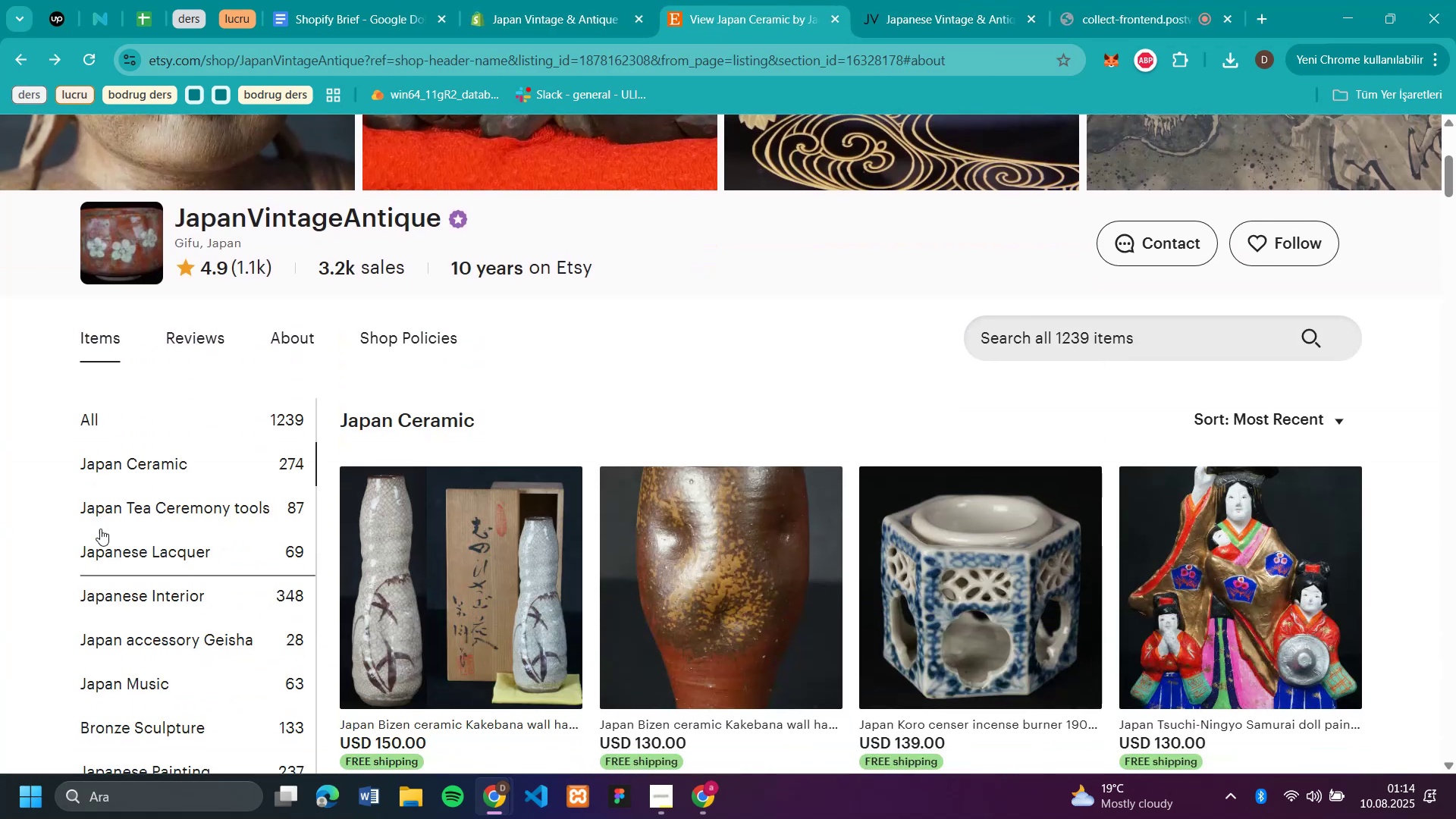 
left_click([156, 511])
 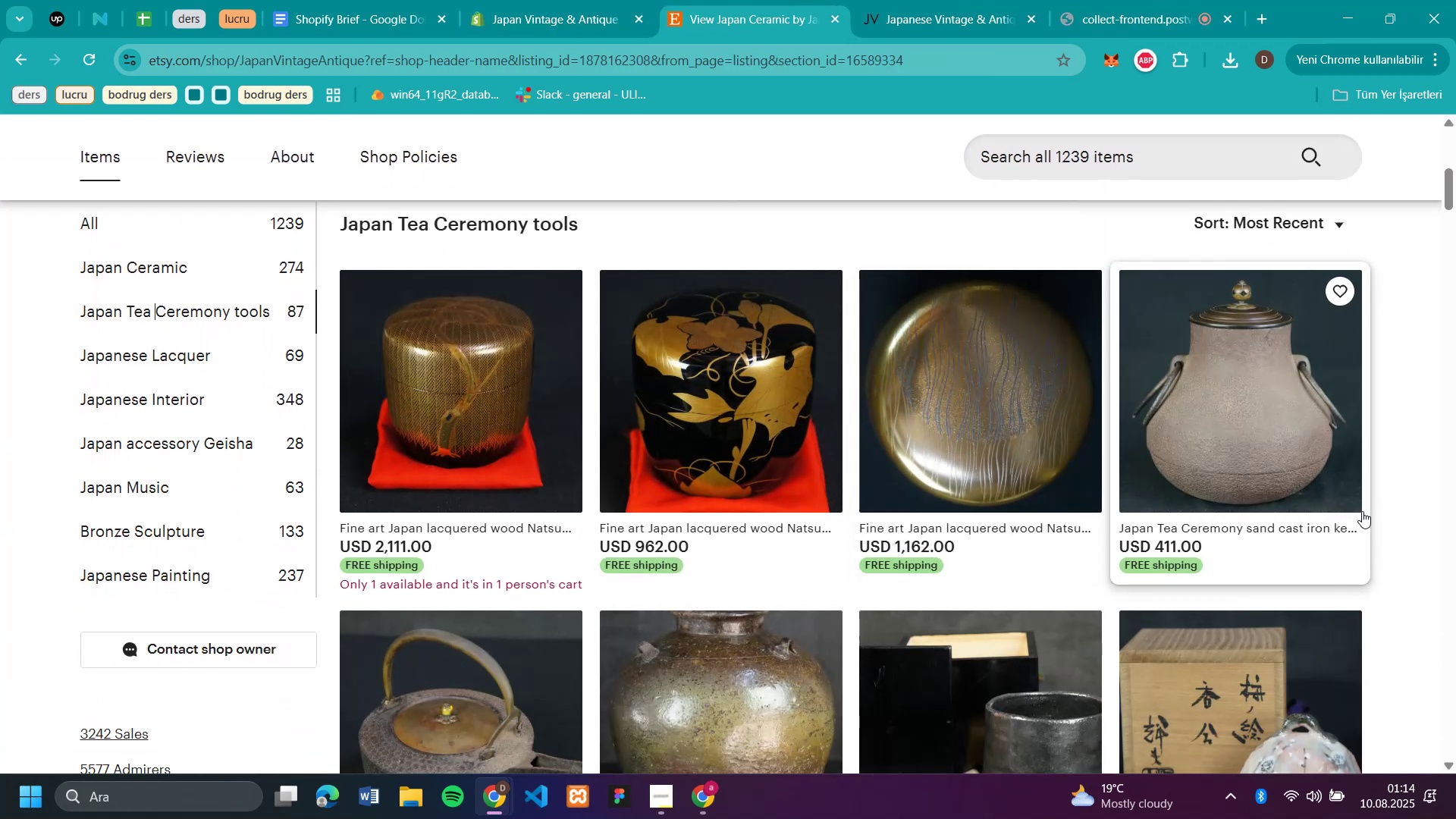 
scroll: coordinate [714, 420], scroll_direction: down, amount: 18.0
 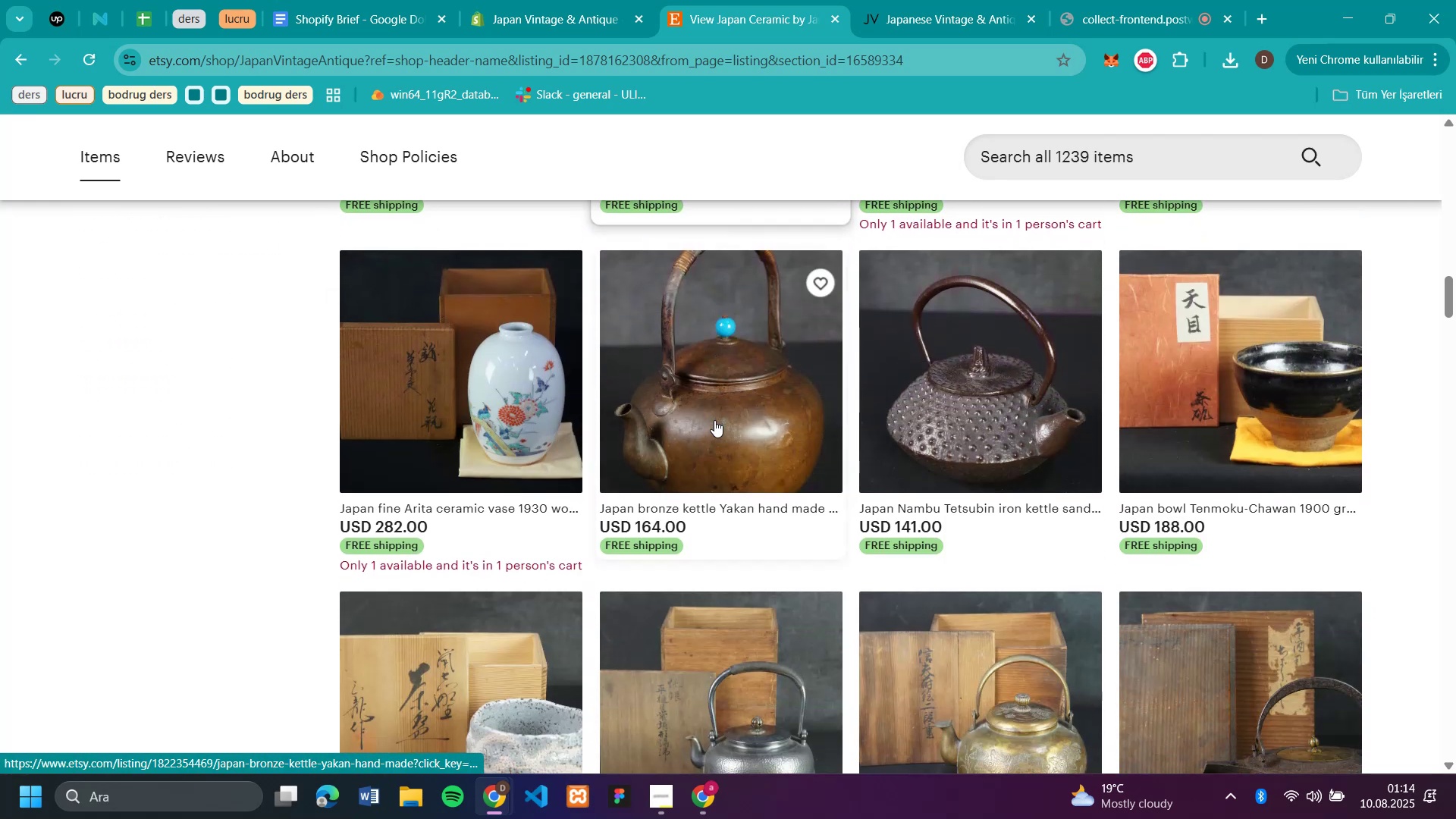 
scroll: coordinate [714, 420], scroll_direction: up, amount: 4.0
 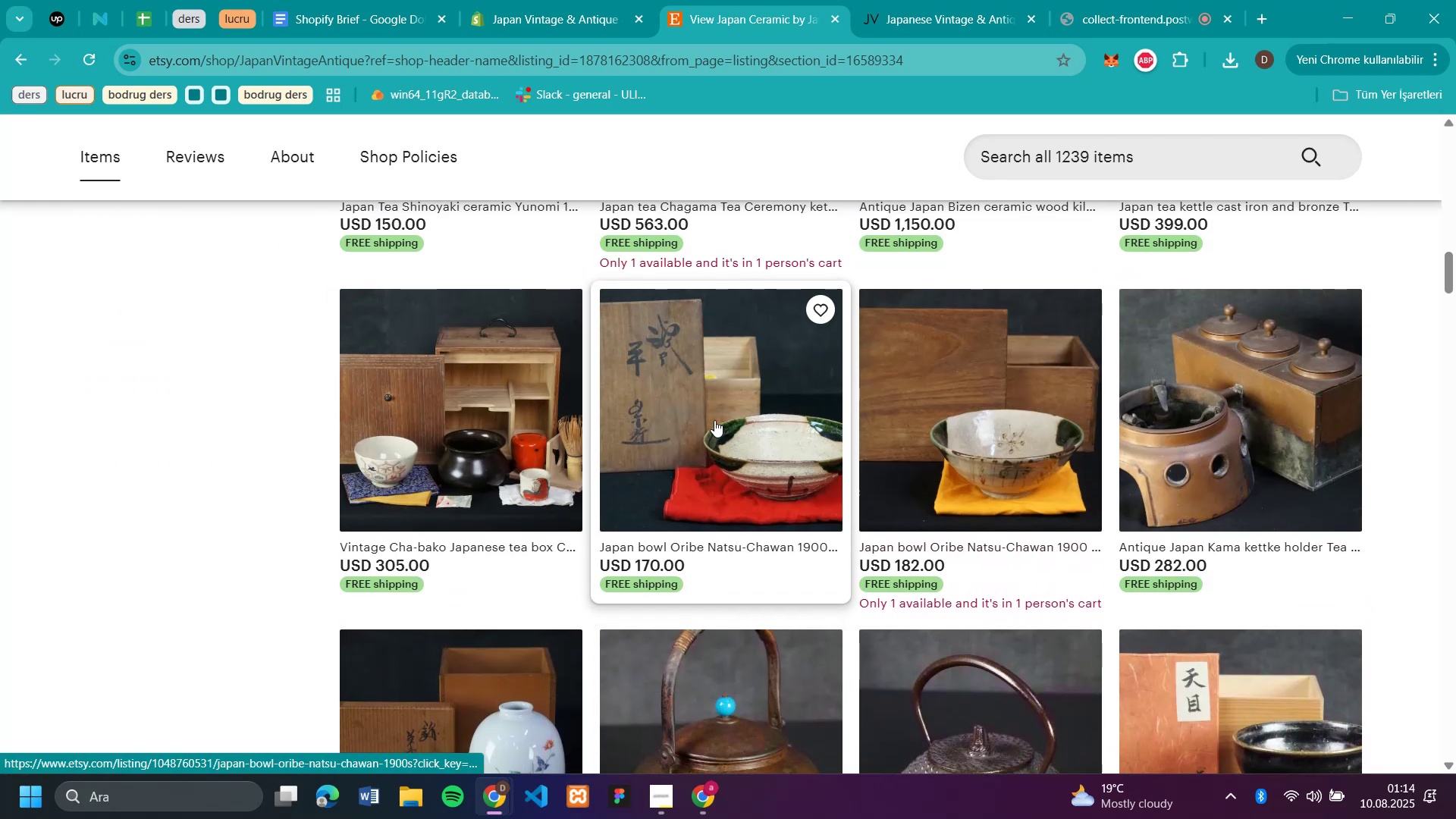 
left_click([714, 420])
 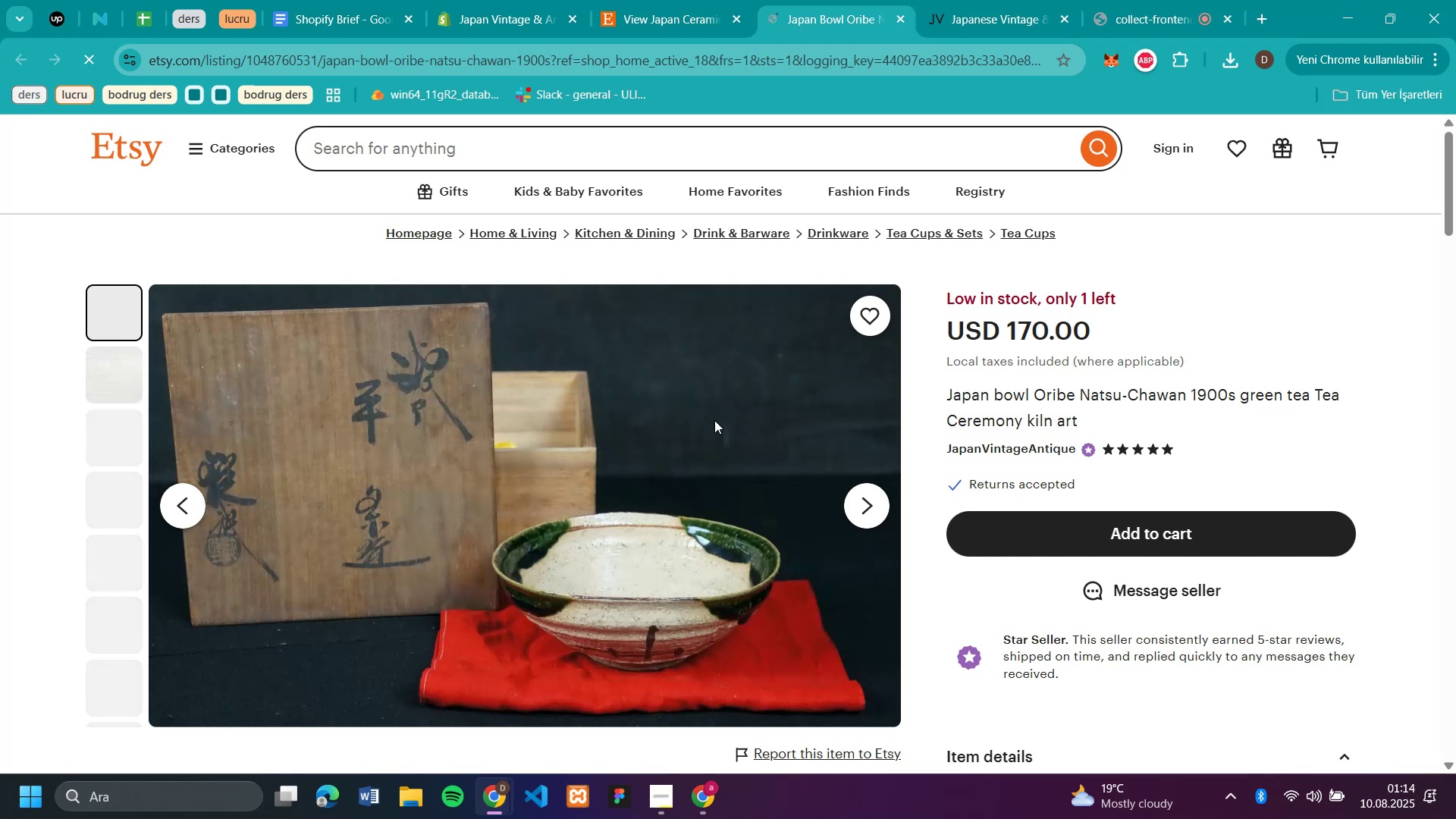 
left_click_drag(start_coordinate=[1090, 423], to_coordinate=[947, 392])
 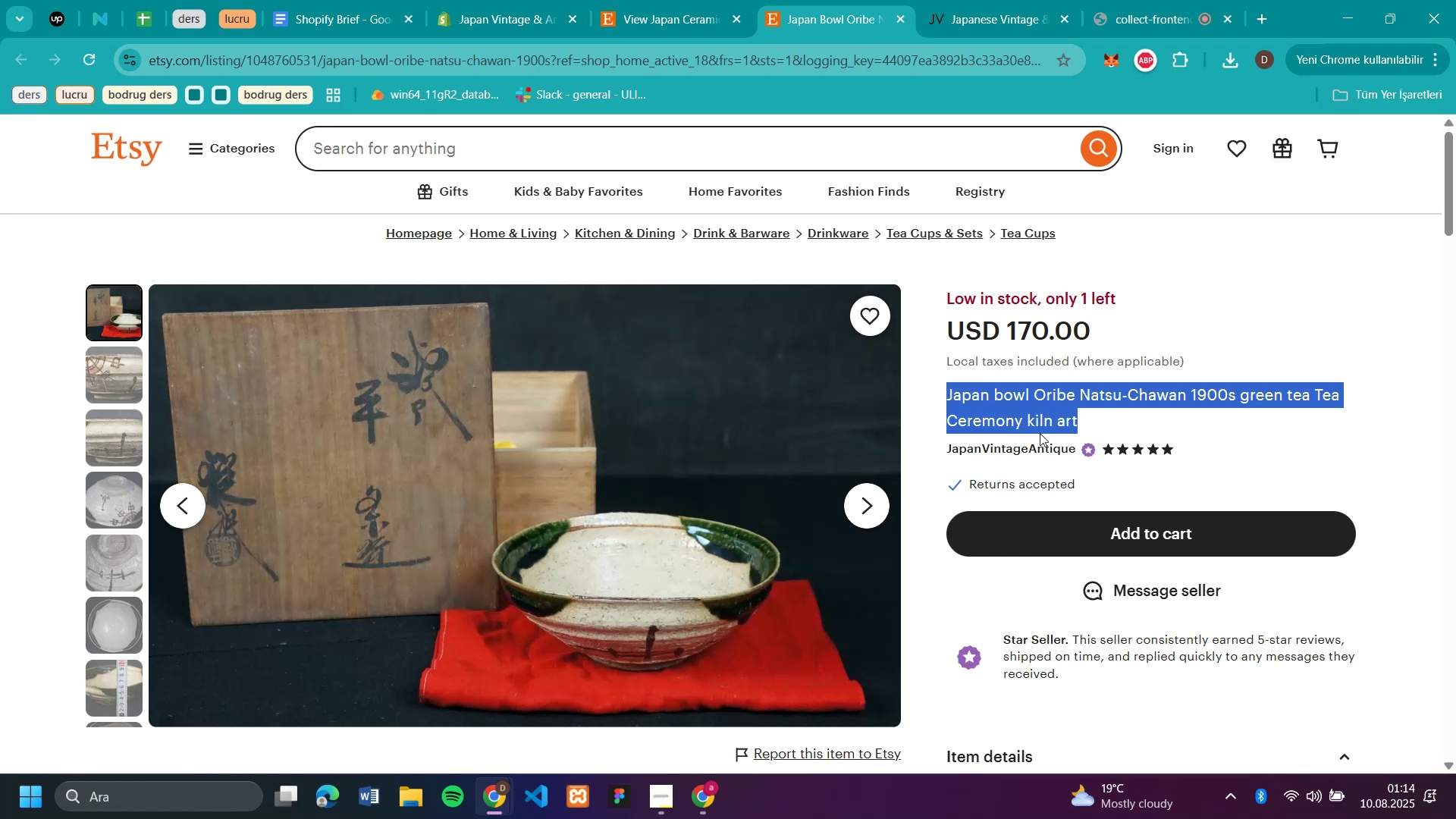 
key(Control+C)
 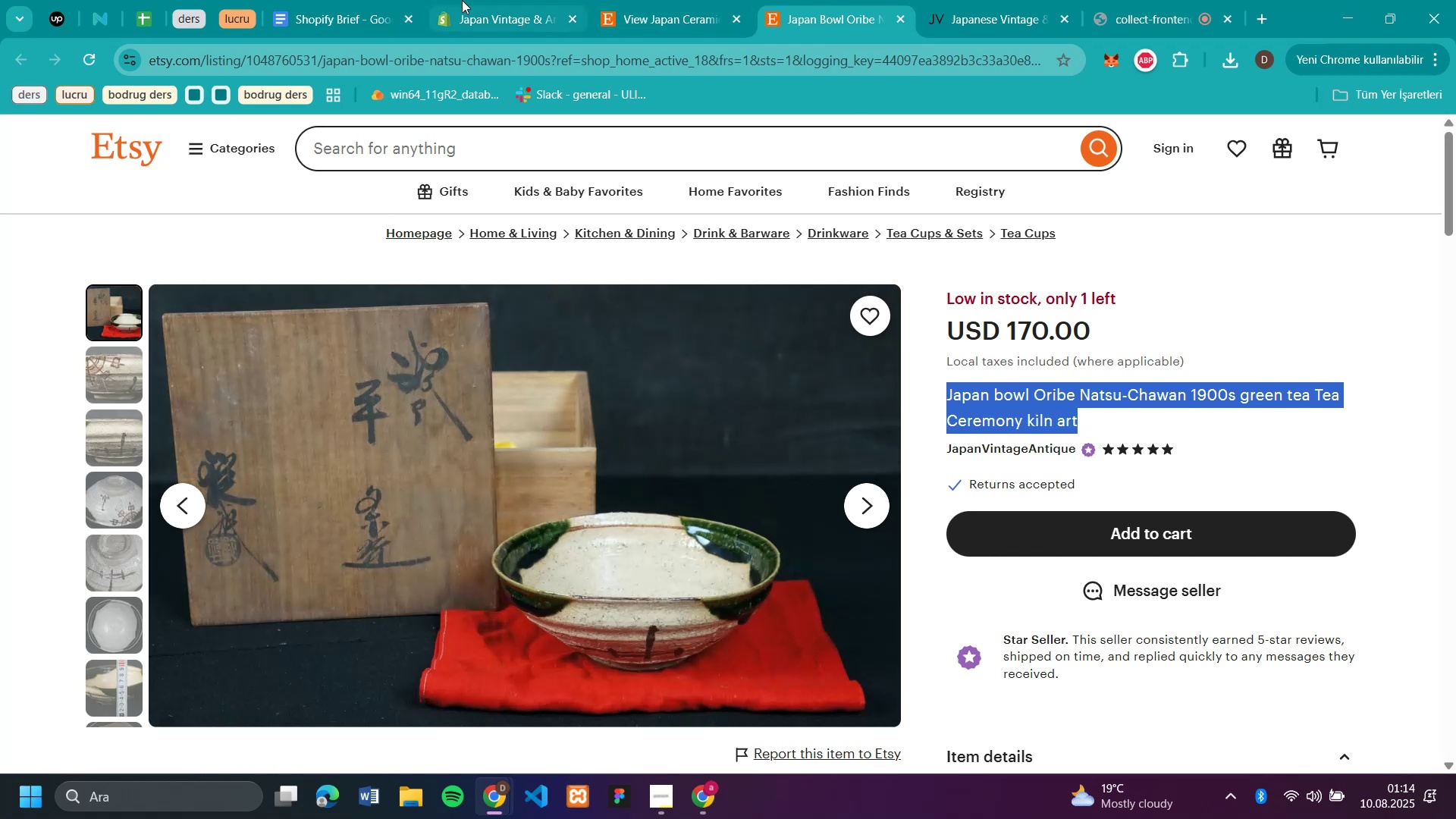 
left_click([469, 12])
 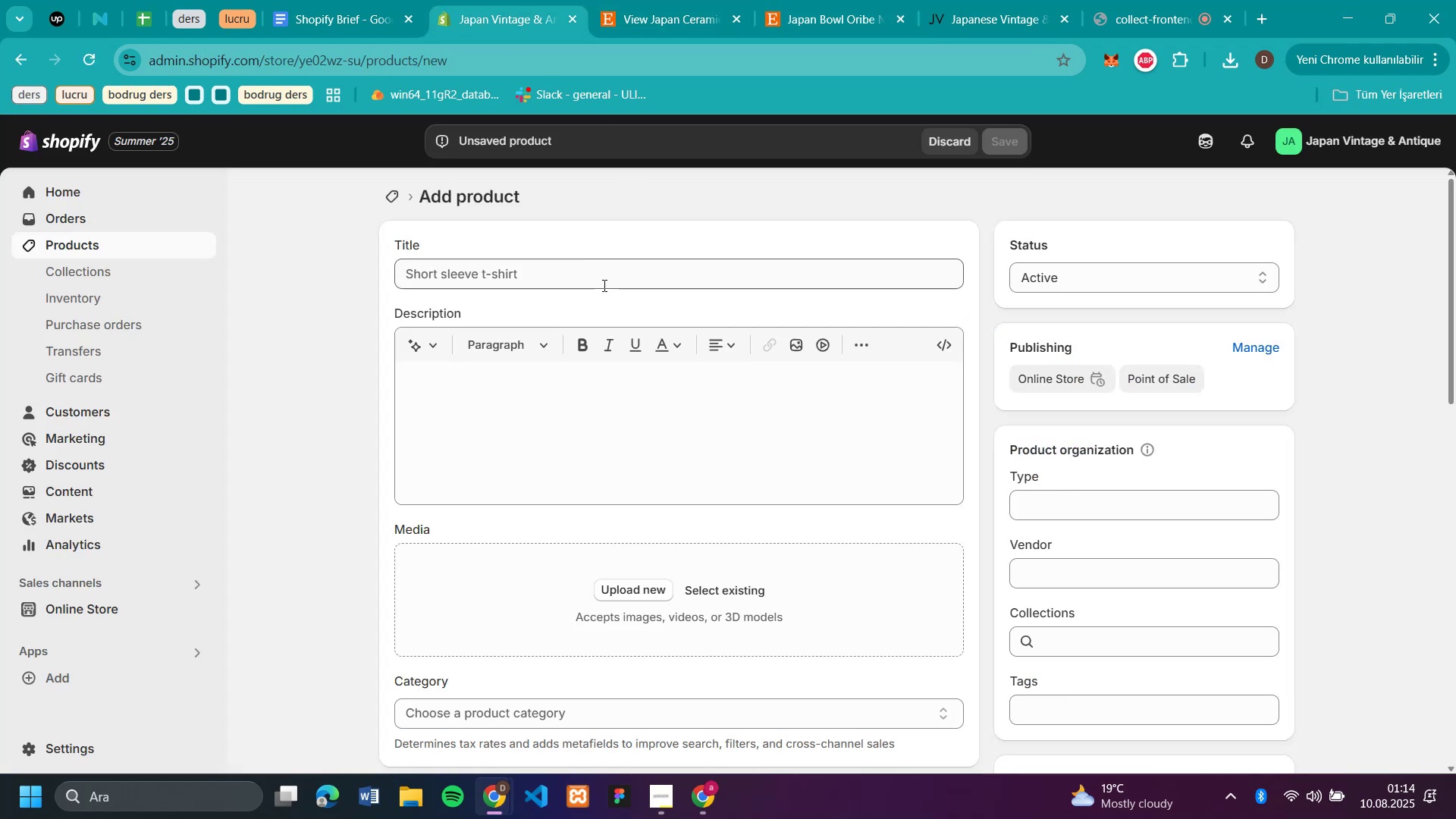 
left_click([602, 284])
 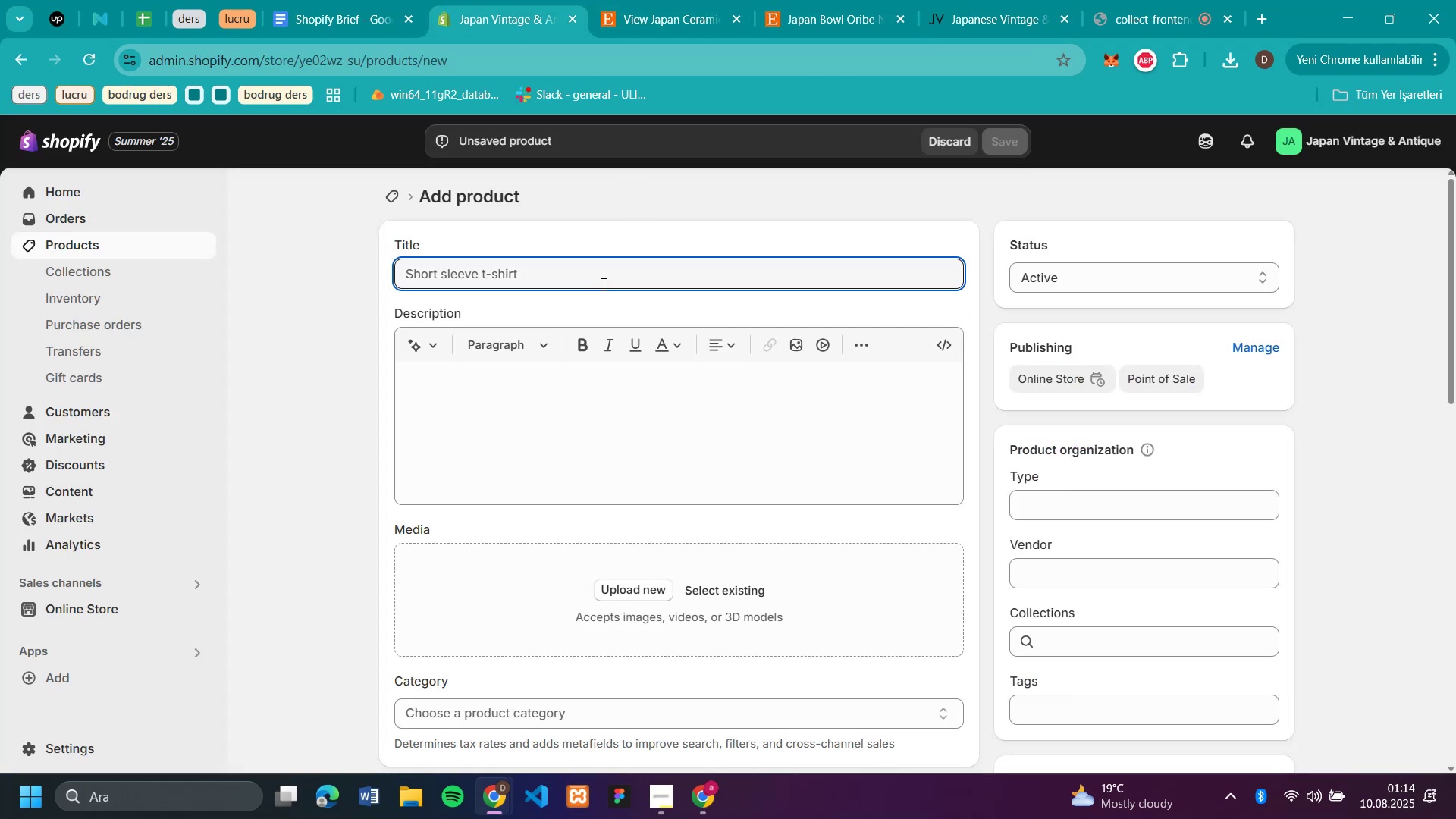 
key(Control+V)
 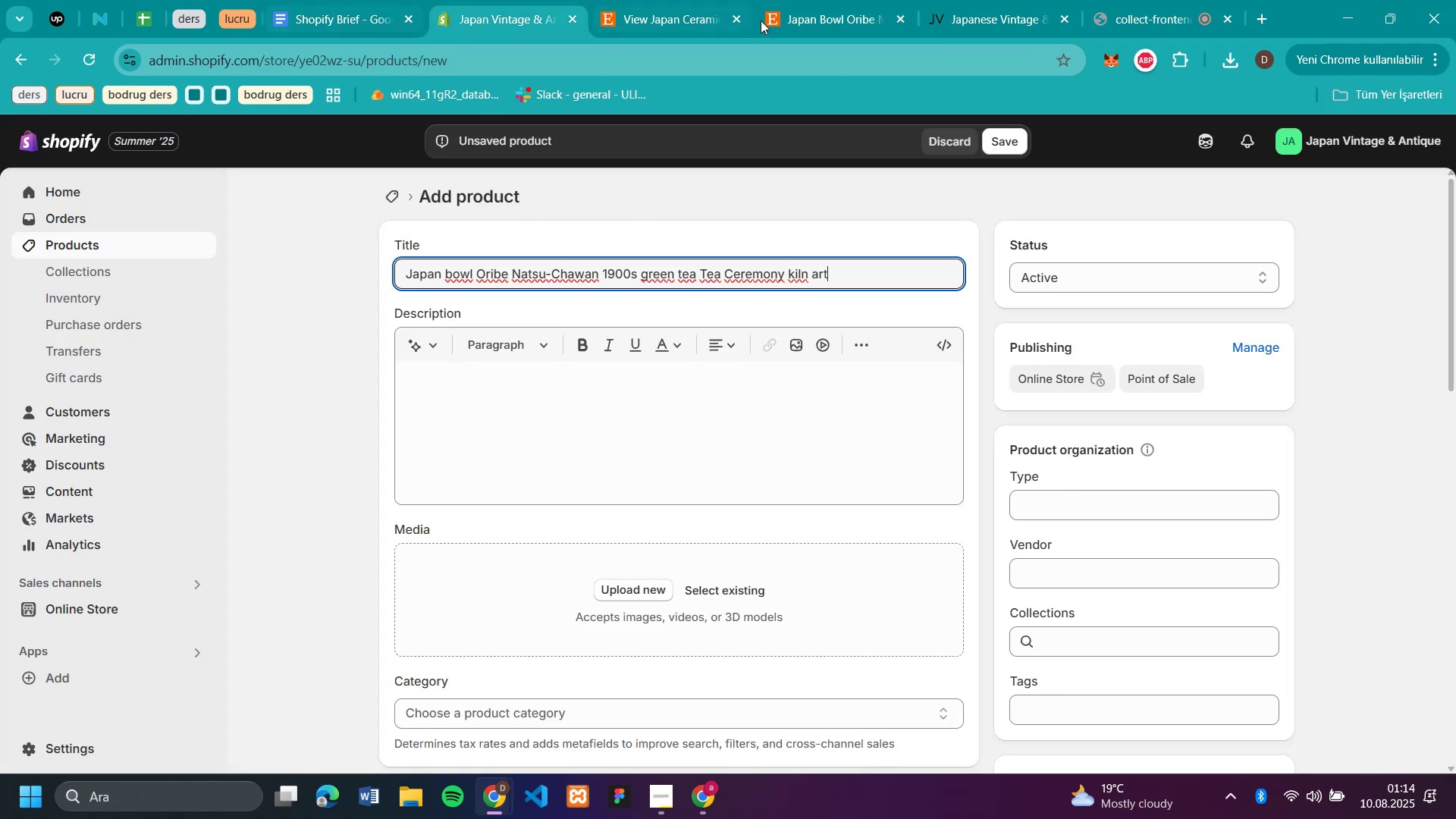 
left_click([829, 15])
 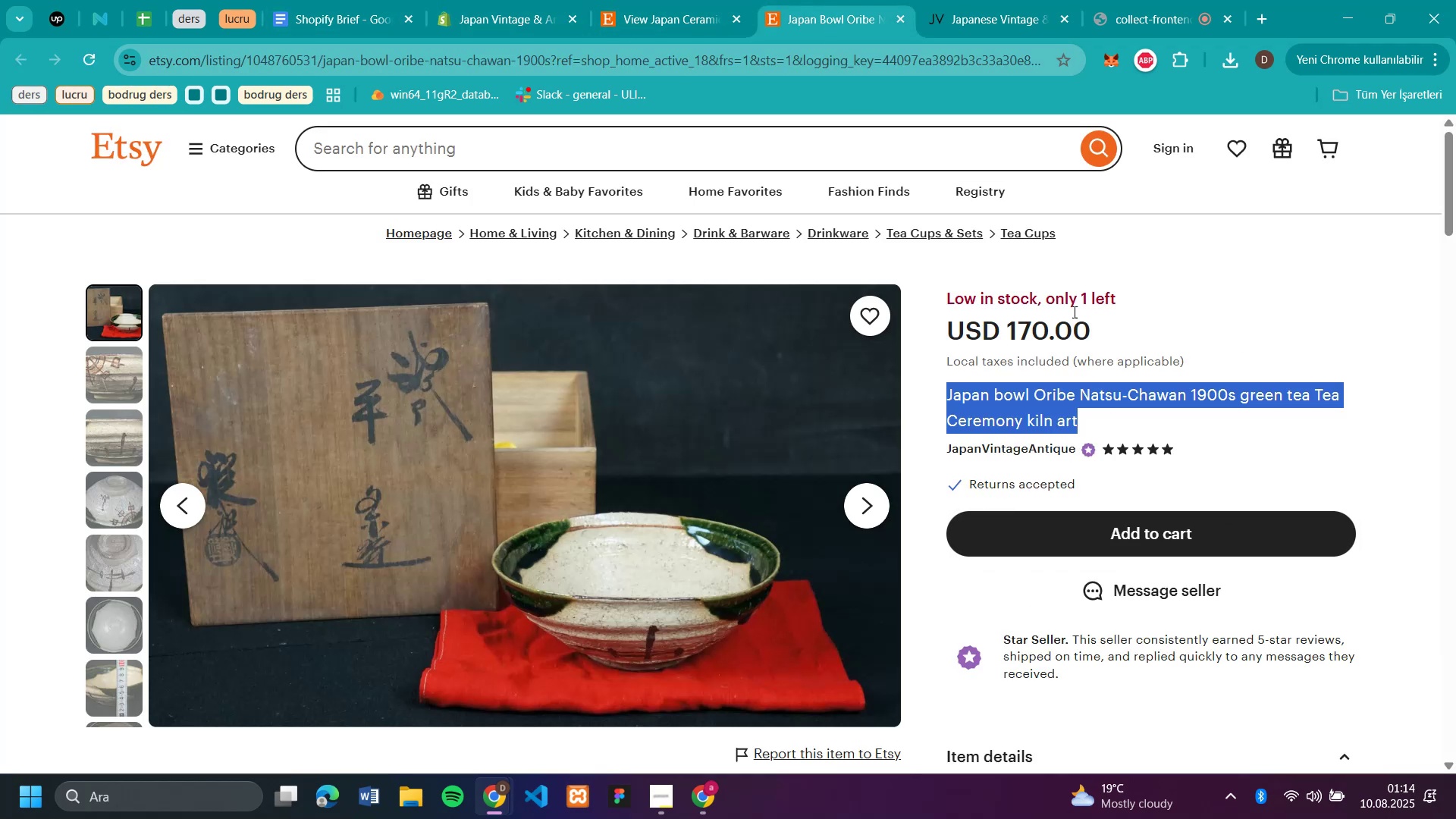 
left_click_drag(start_coordinate=[1092, 322], to_coordinate=[1008, 329])
 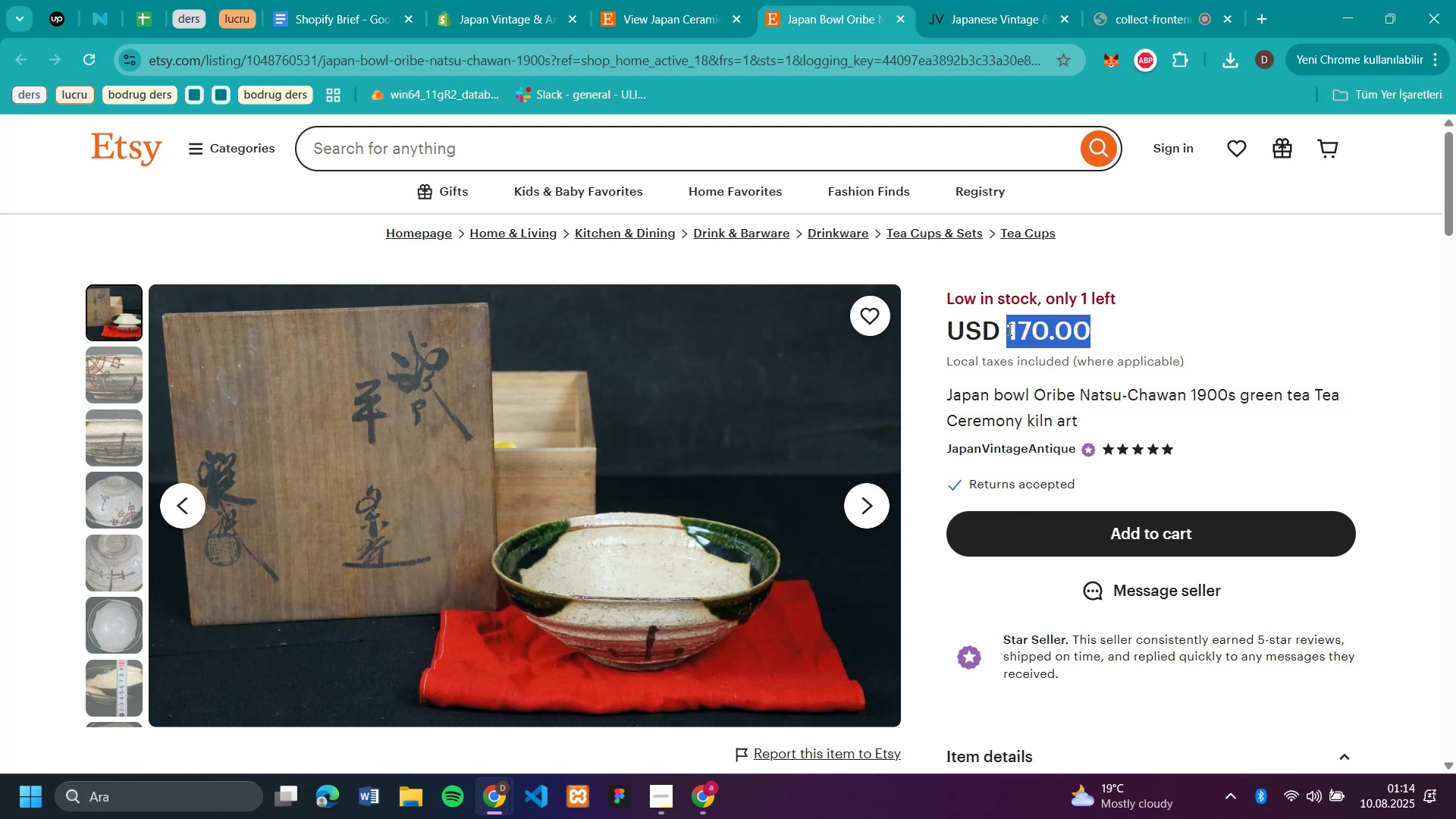 
key(Control+C)
 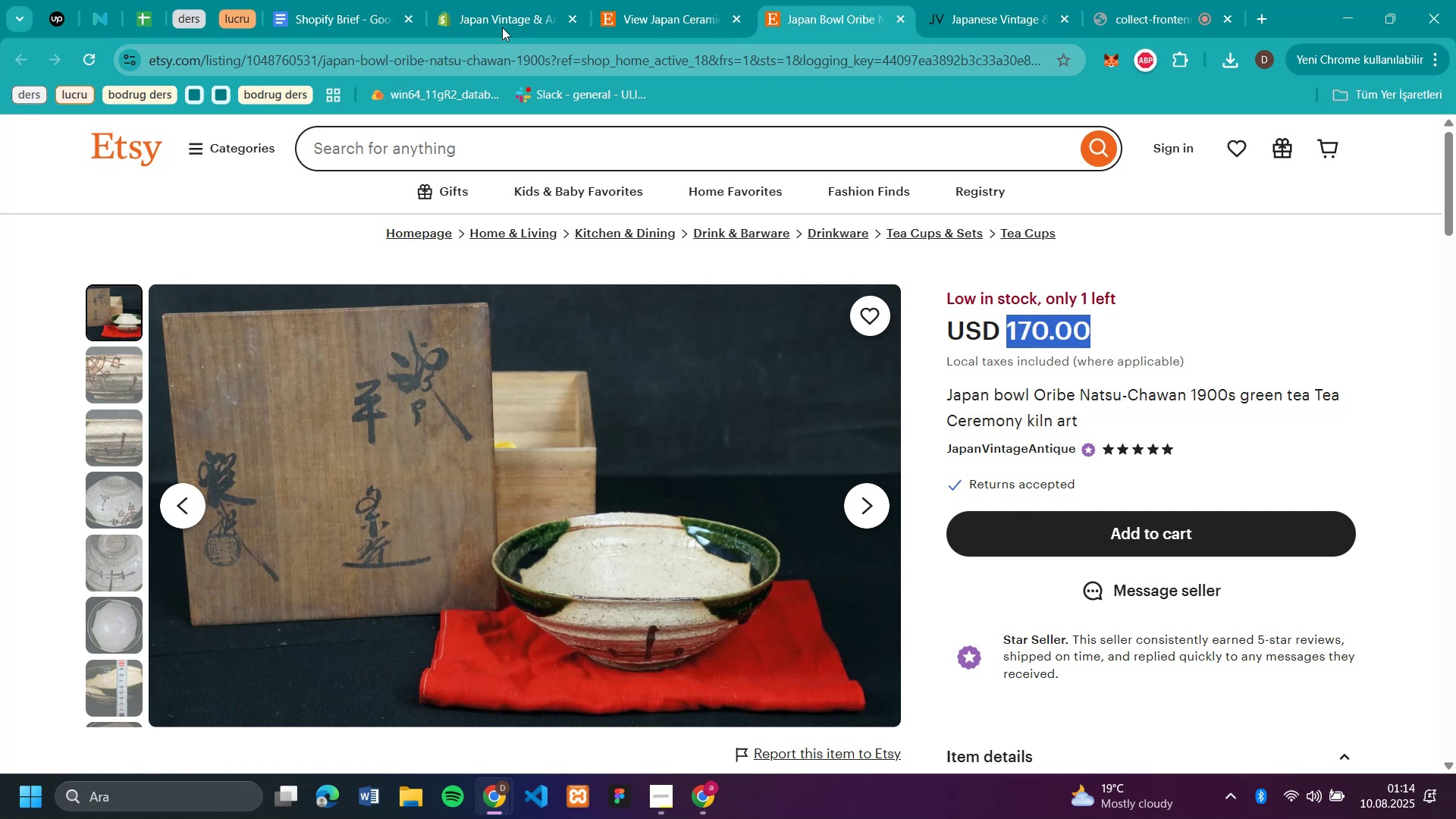 
left_click([497, 6])
 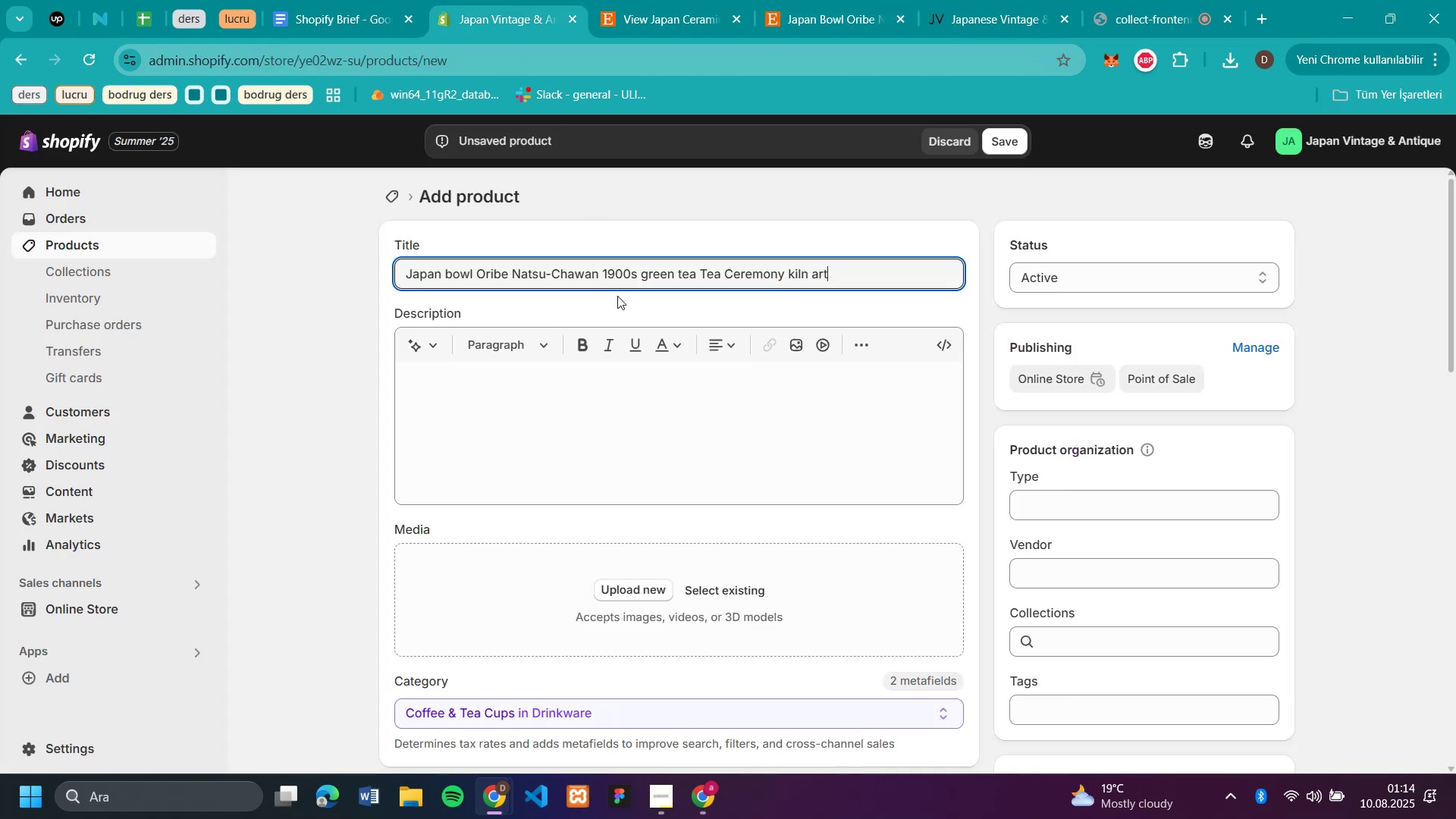 
scroll: coordinate [708, 457], scroll_direction: down, amount: 5.0
 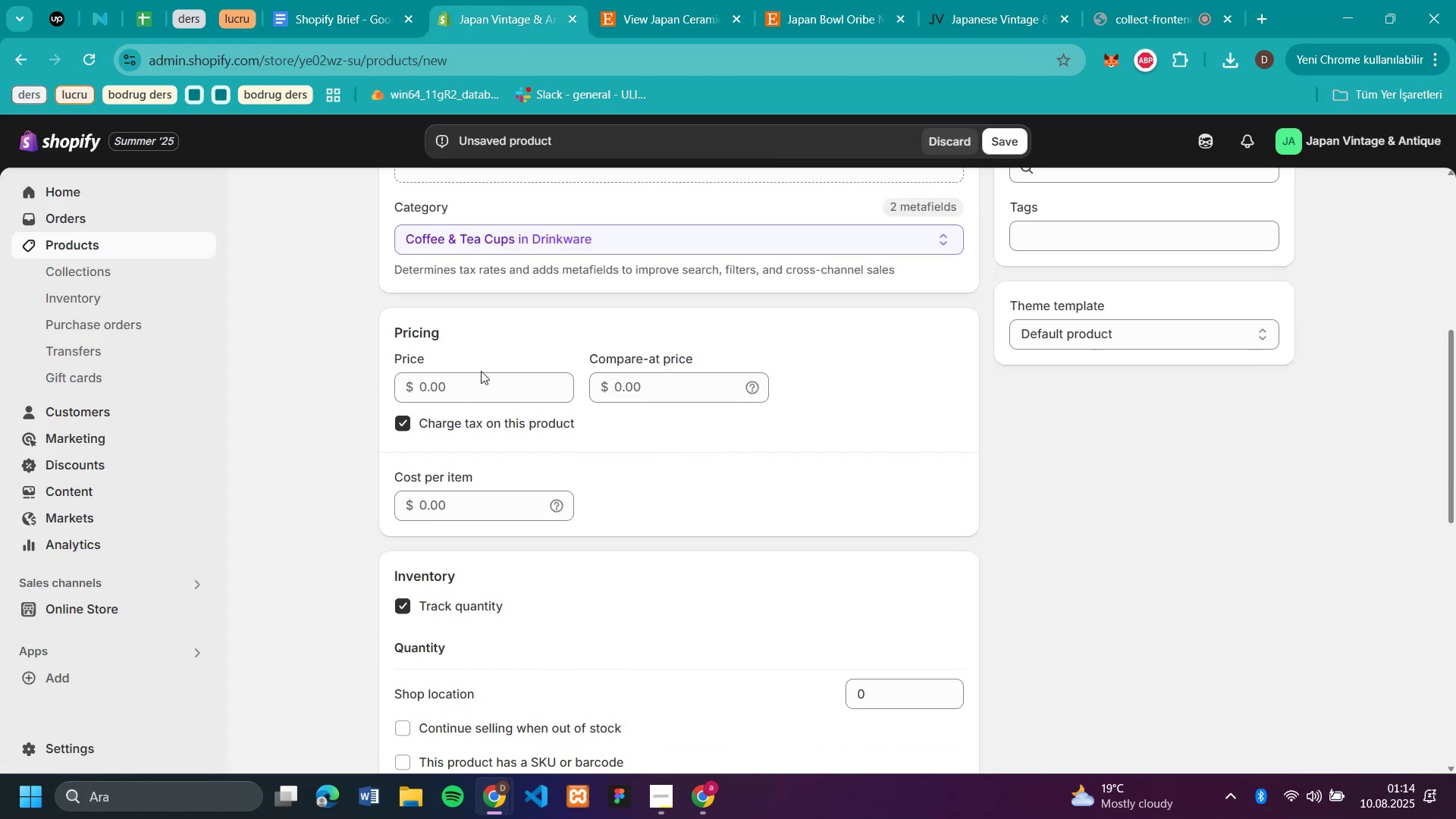 
left_click([479, 384])
 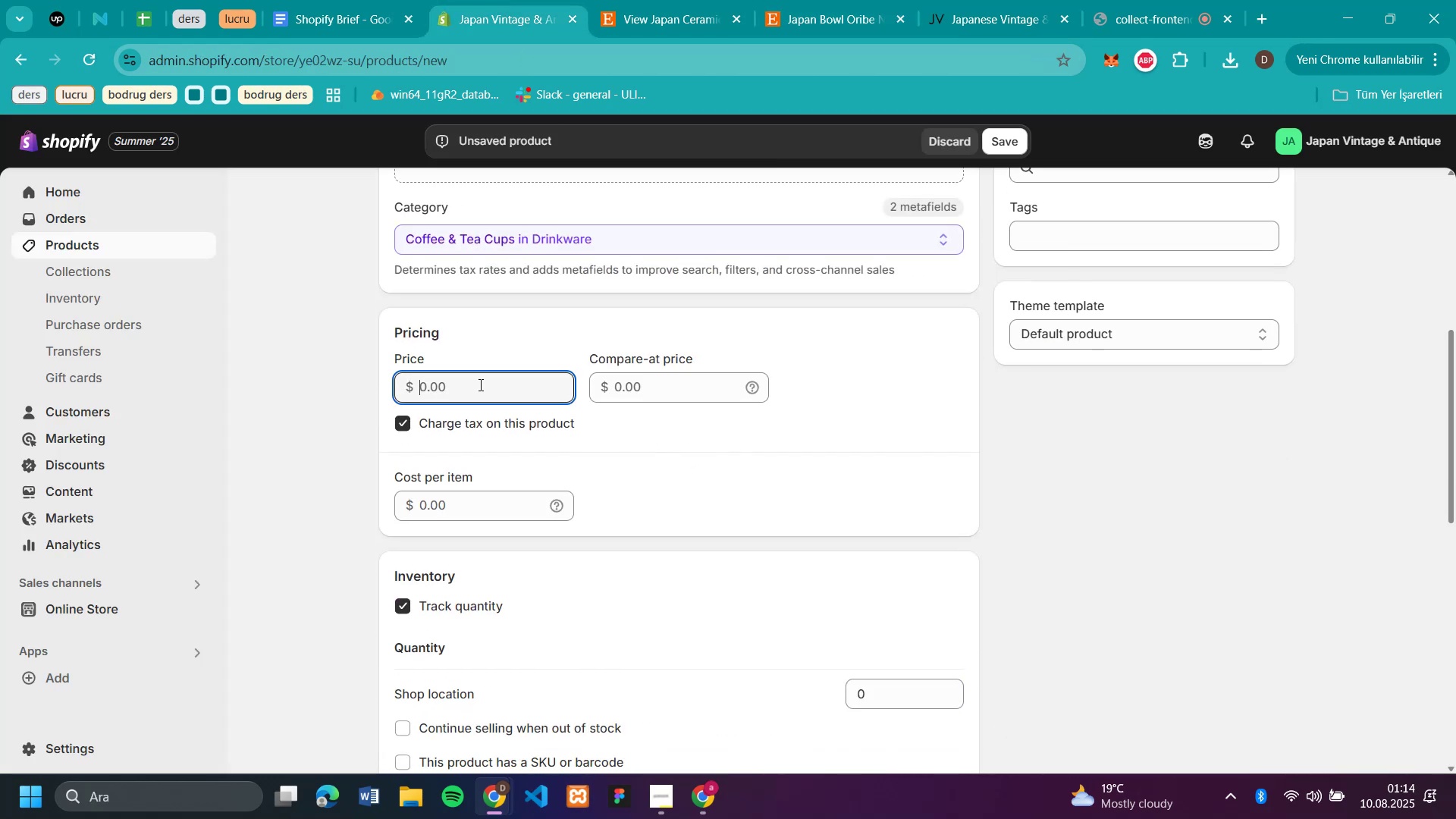 
key(Control+V)
 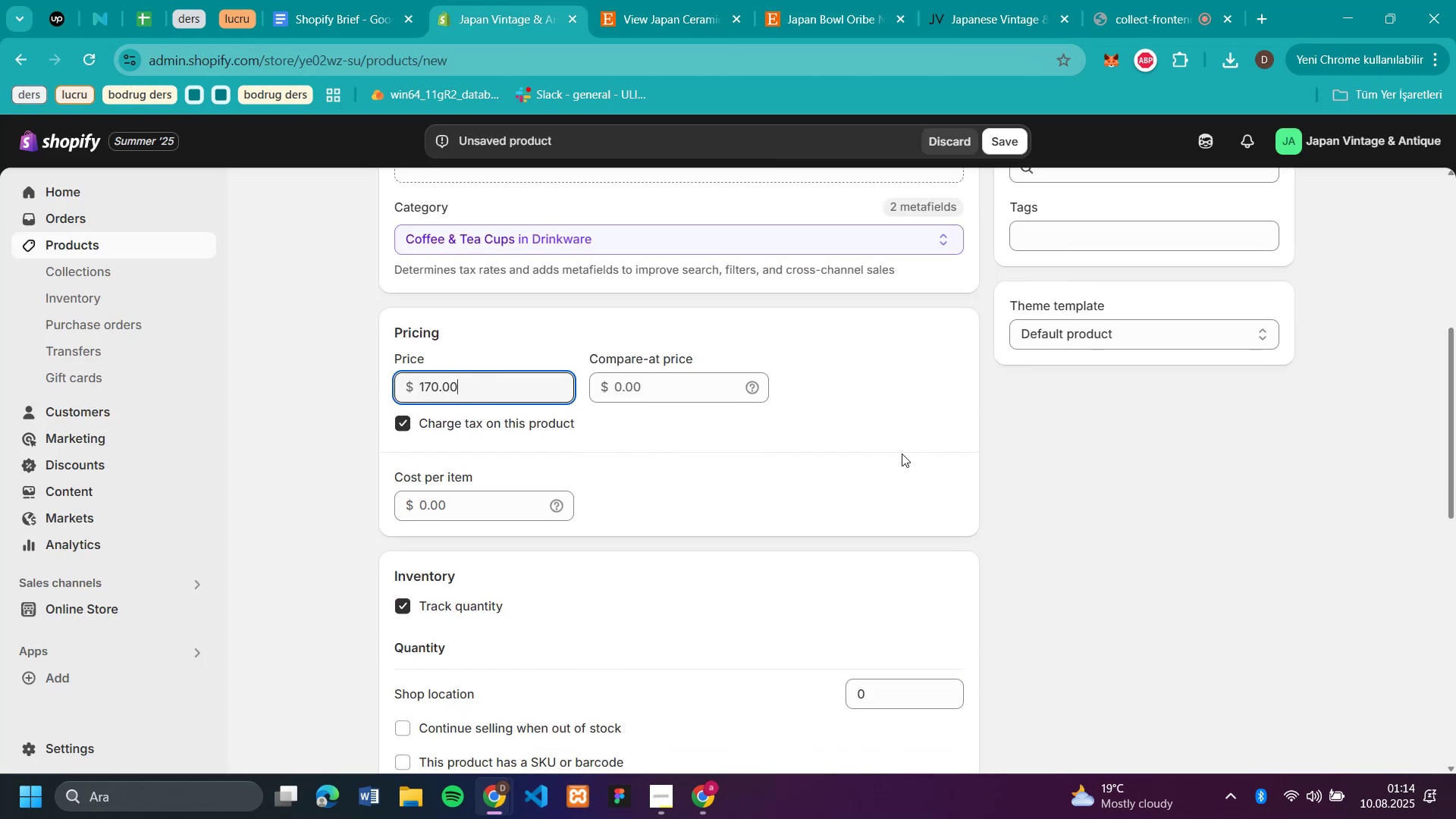 
scroll: coordinate [901, 461], scroll_direction: up, amount: 5.0
 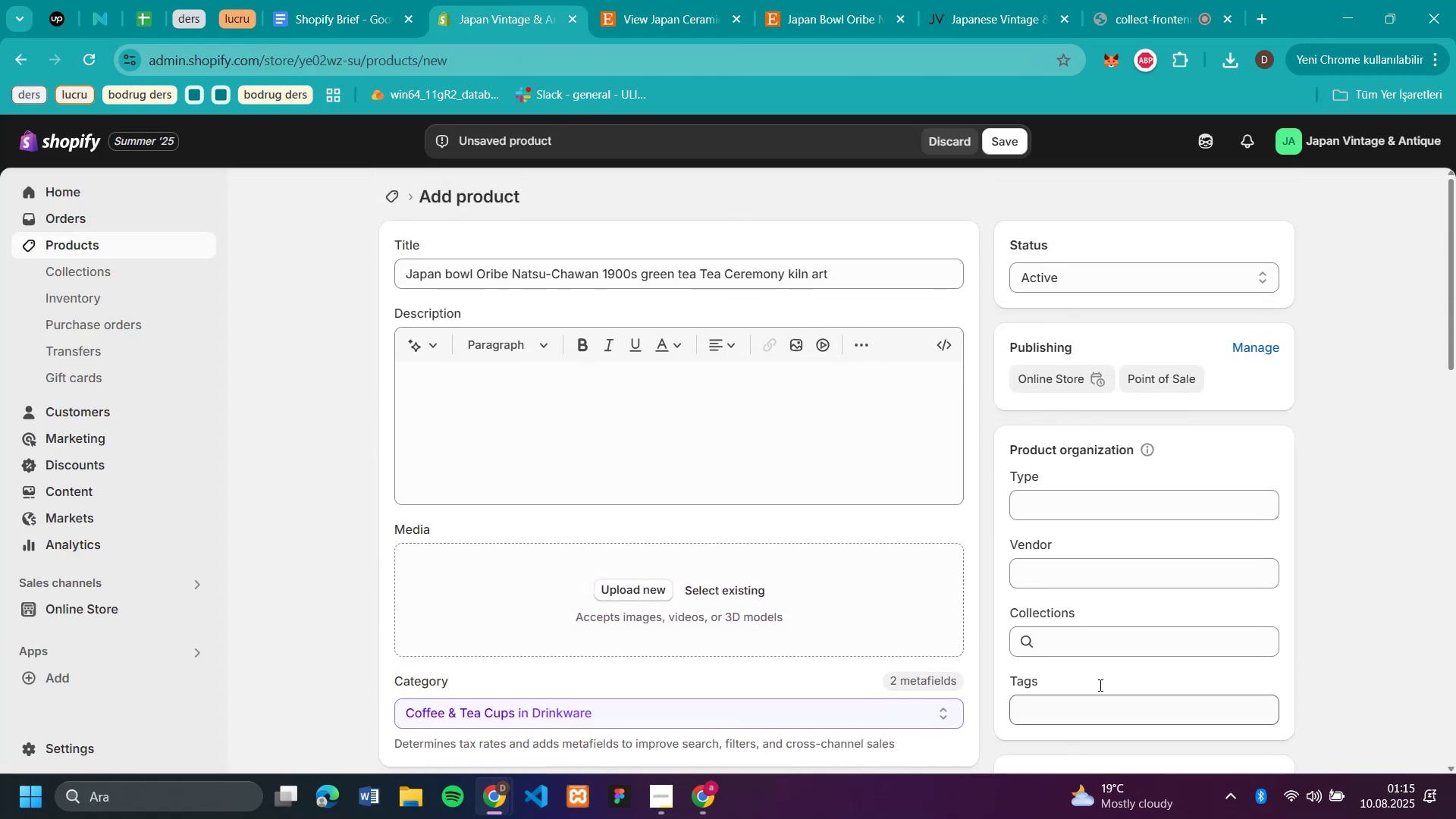 
left_click([1072, 642])
 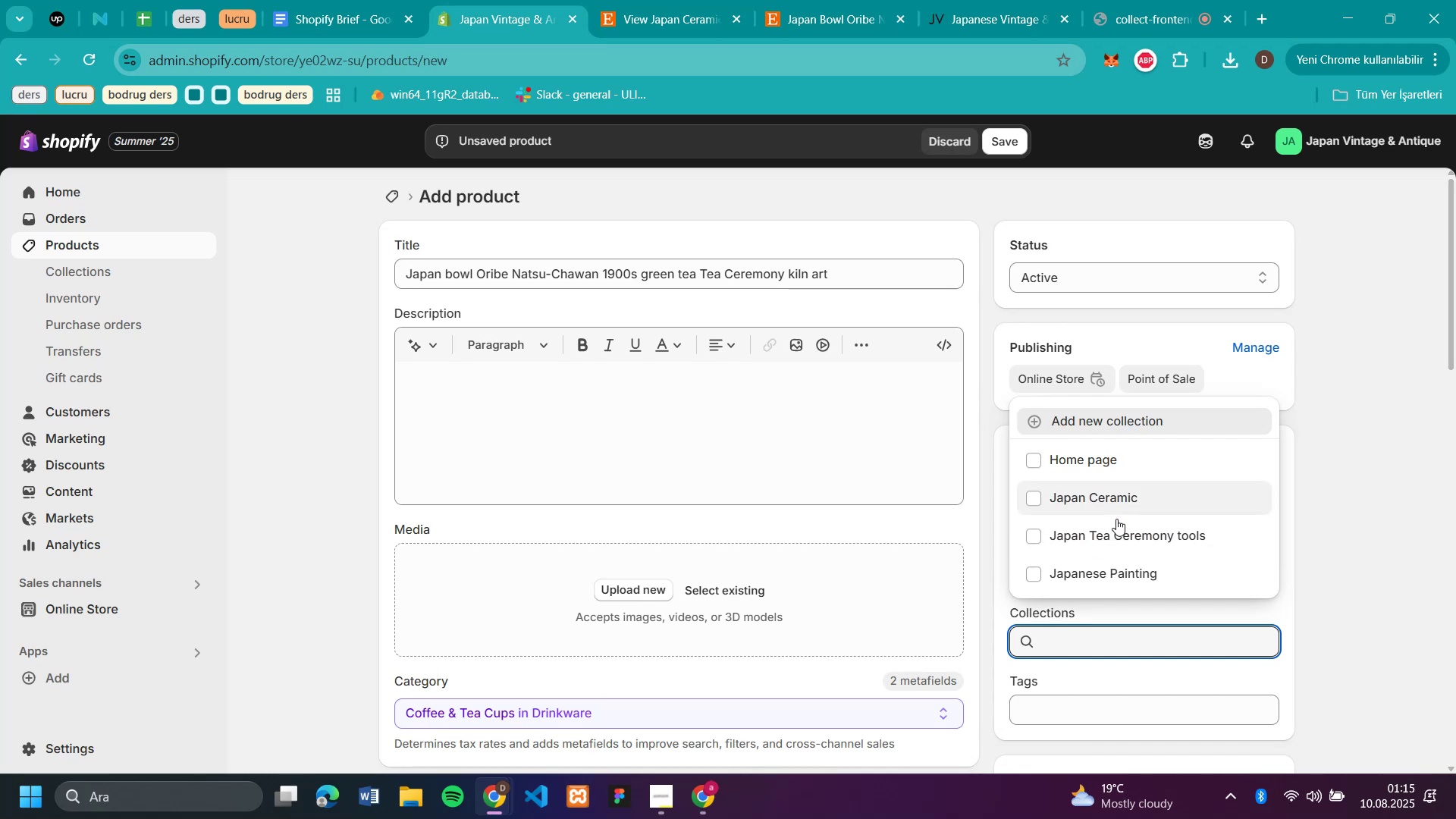 
left_click([1116, 537])
 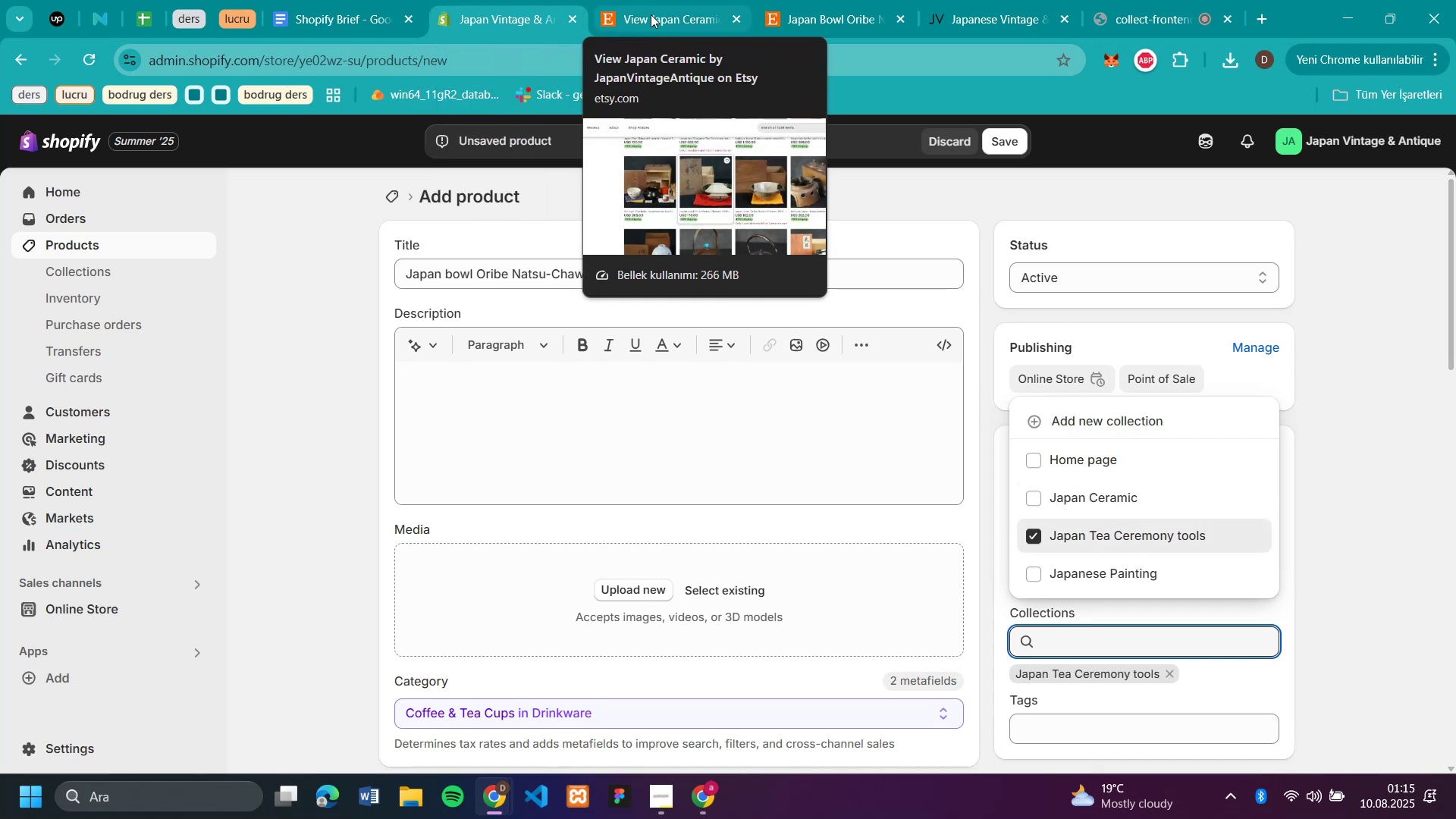 
left_click([805, 11])
 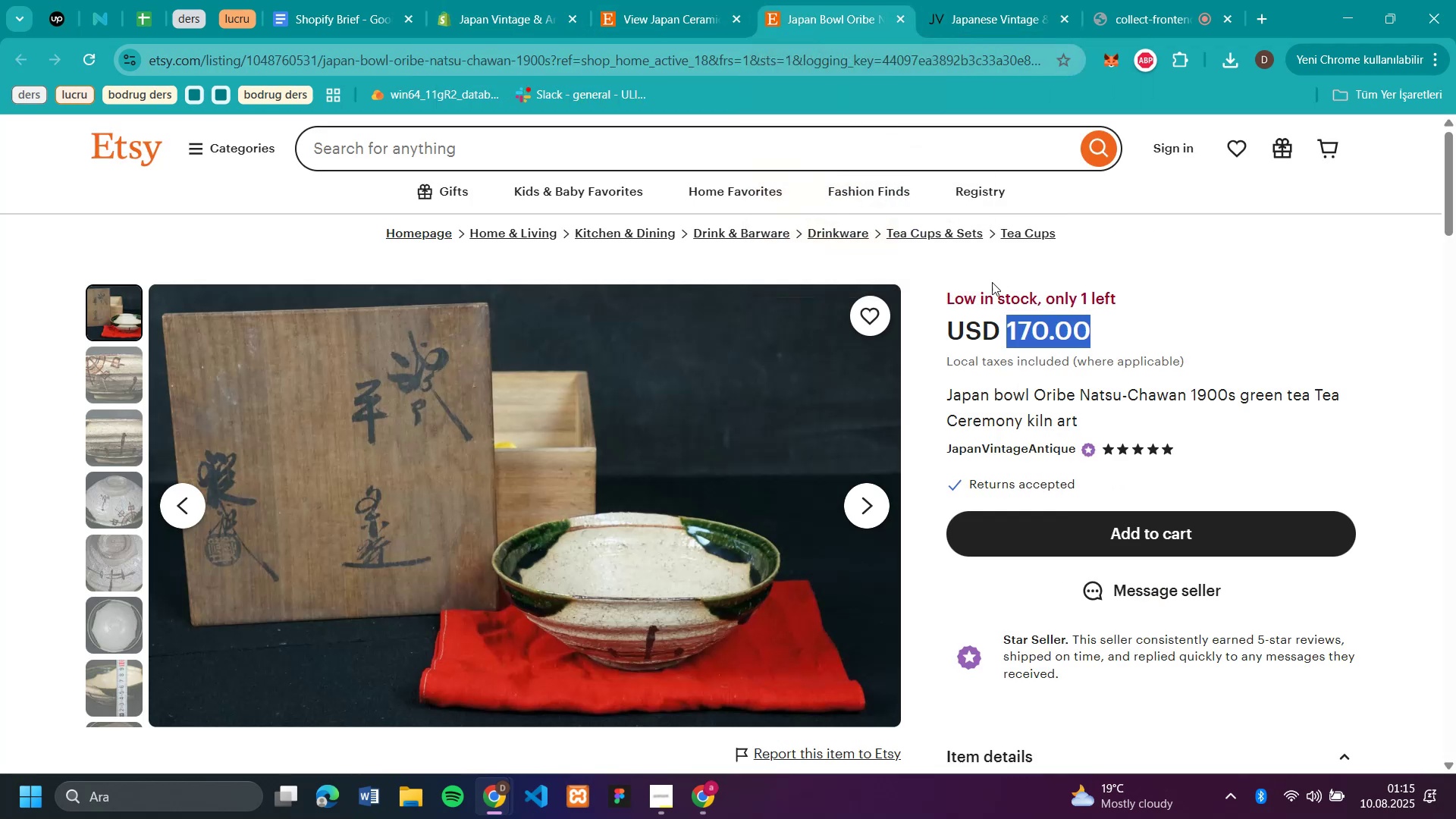 
scroll: coordinate [1079, 560], scroll_direction: down, amount: 5.0
 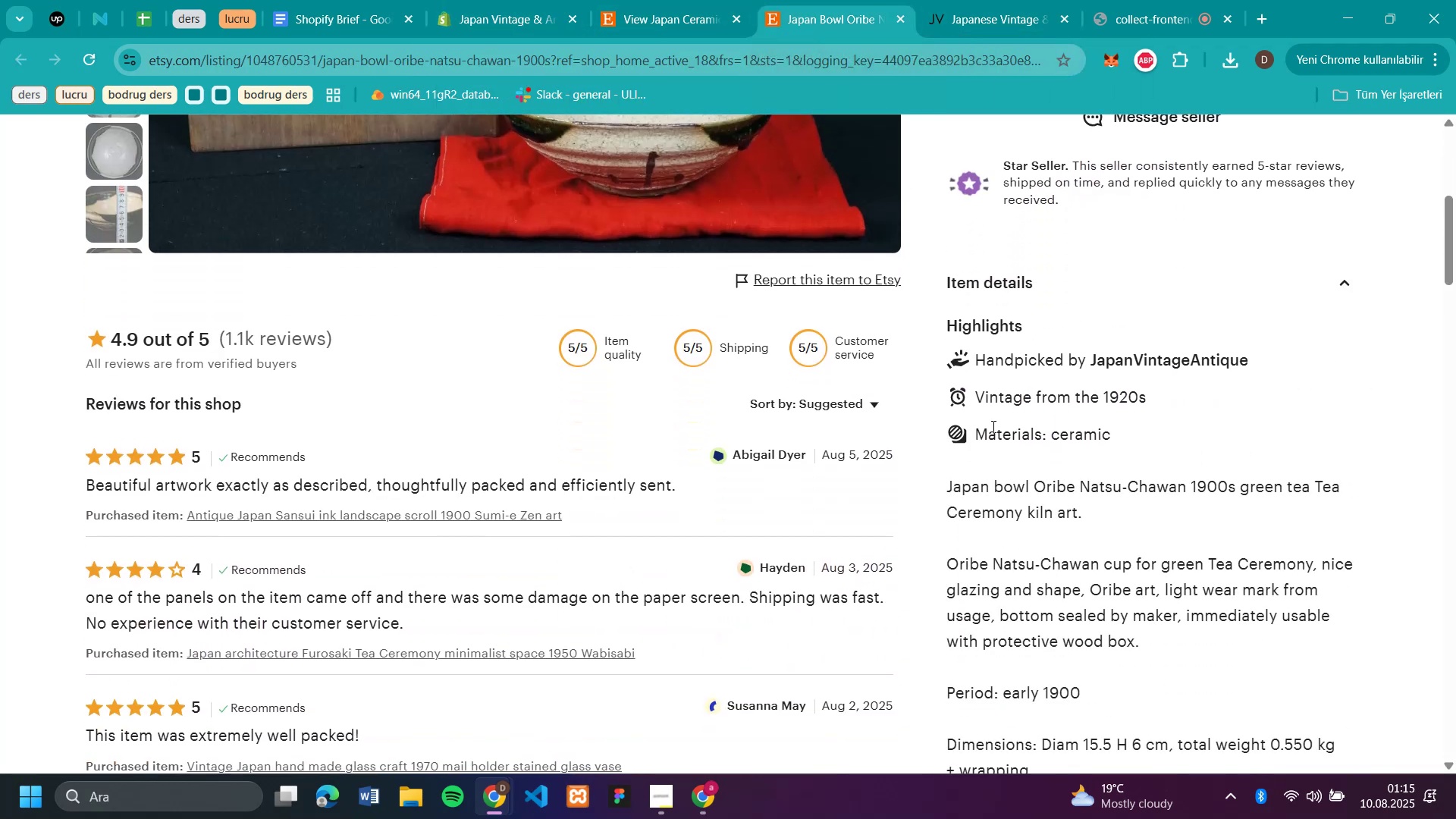 
left_click_drag(start_coordinate=[975, 431], to_coordinate=[1228, 407])
 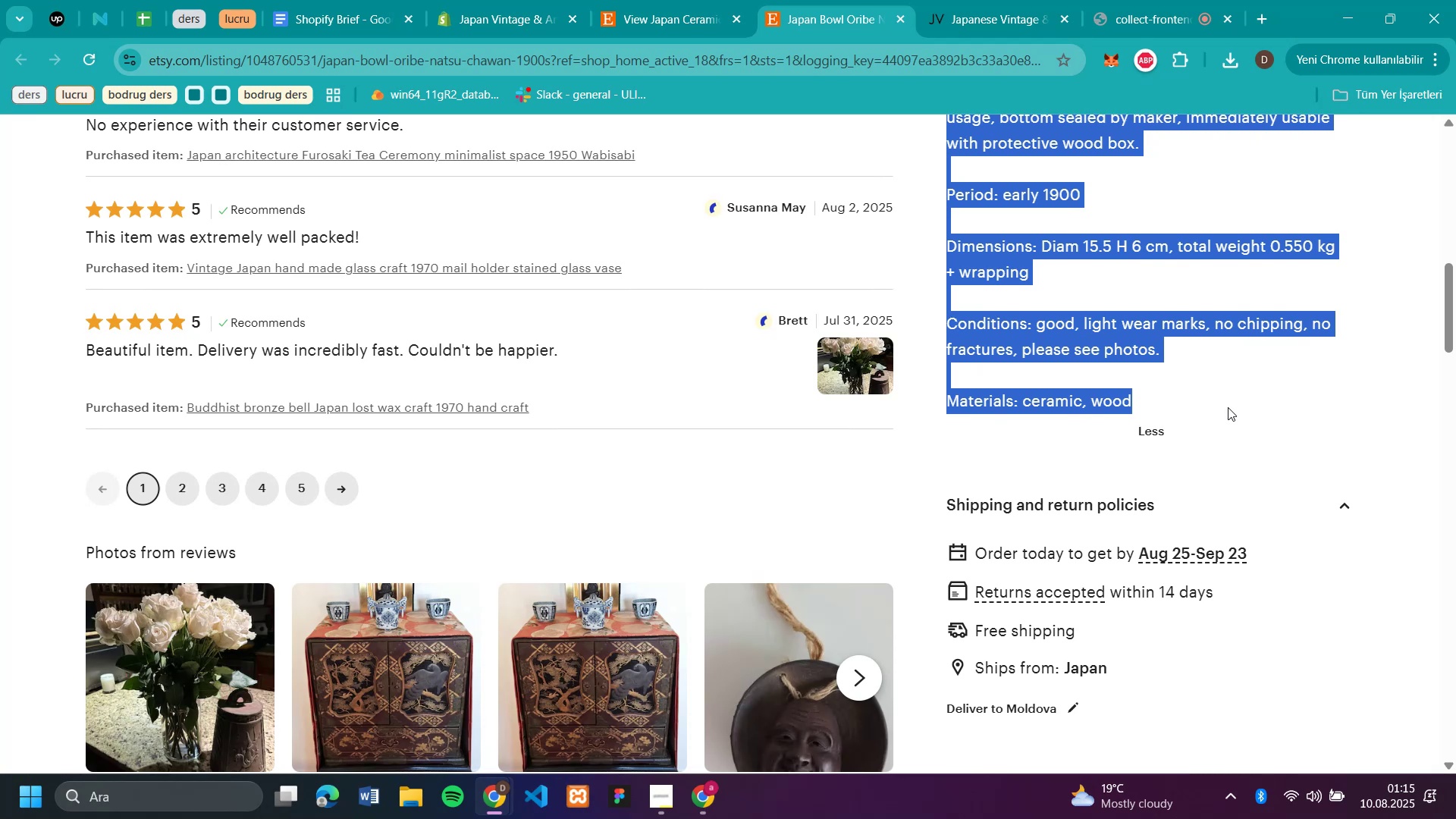 
key(Control+C)
 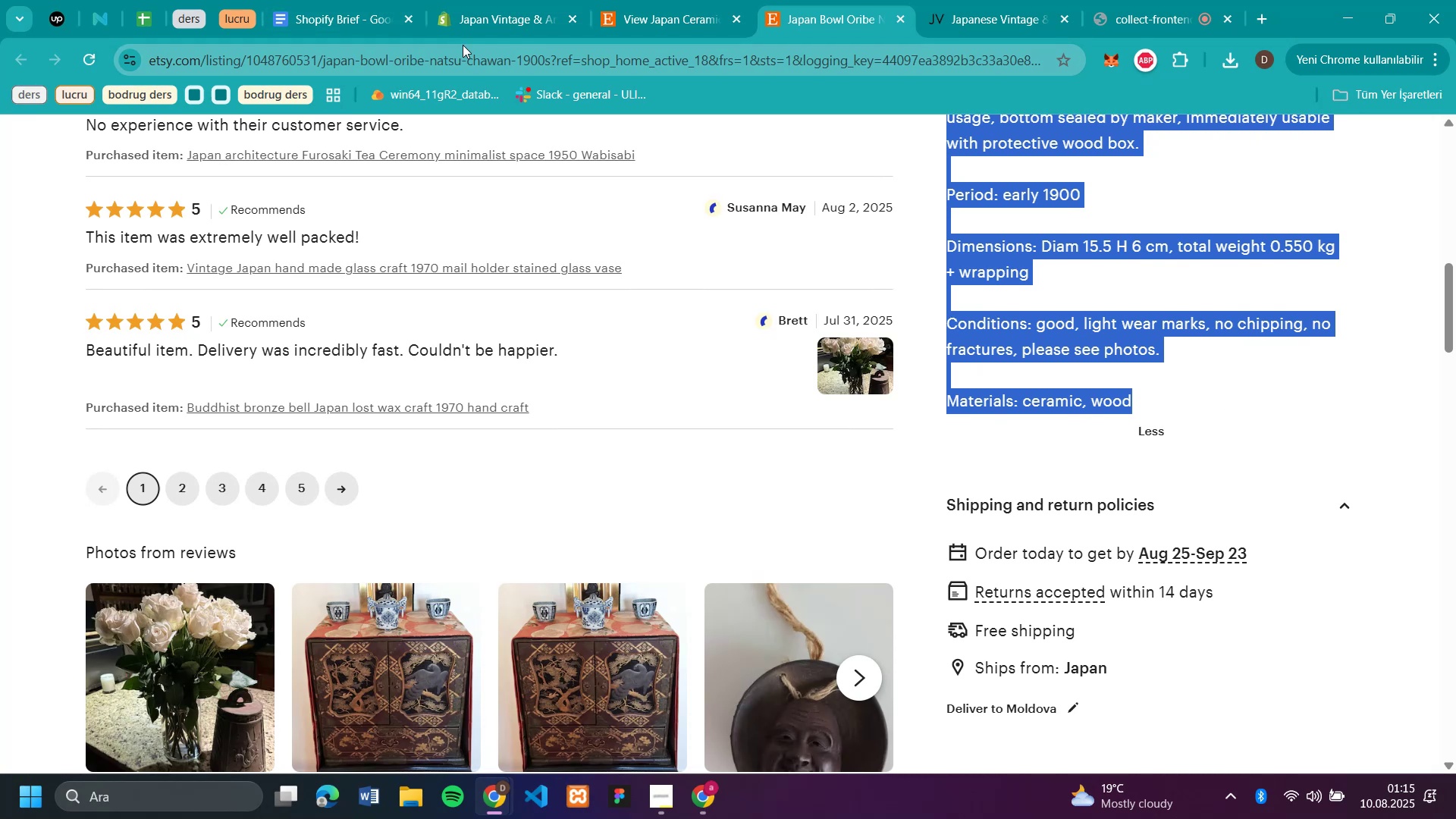 
left_click([511, 24])
 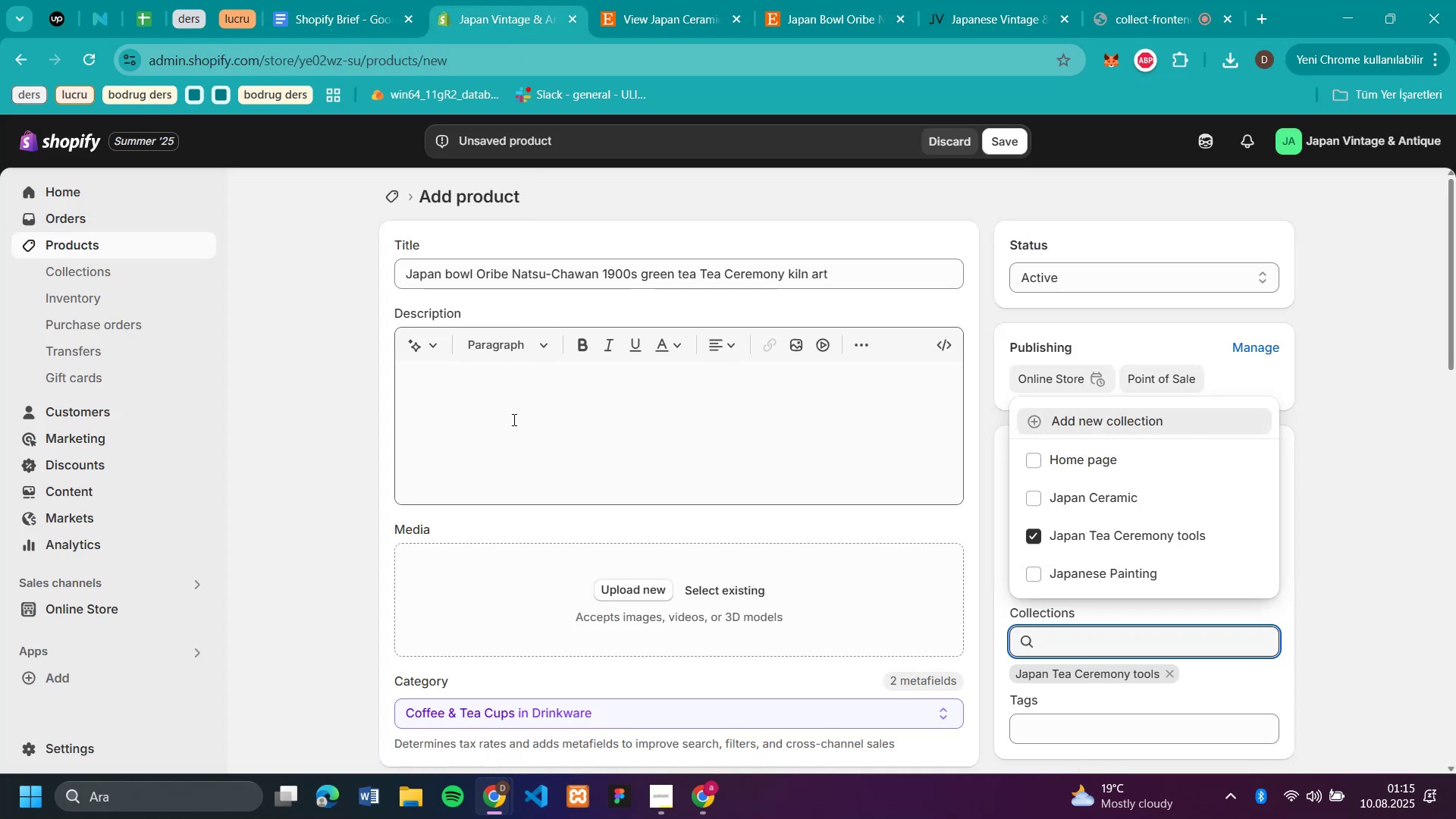 
left_click([513, 419])
 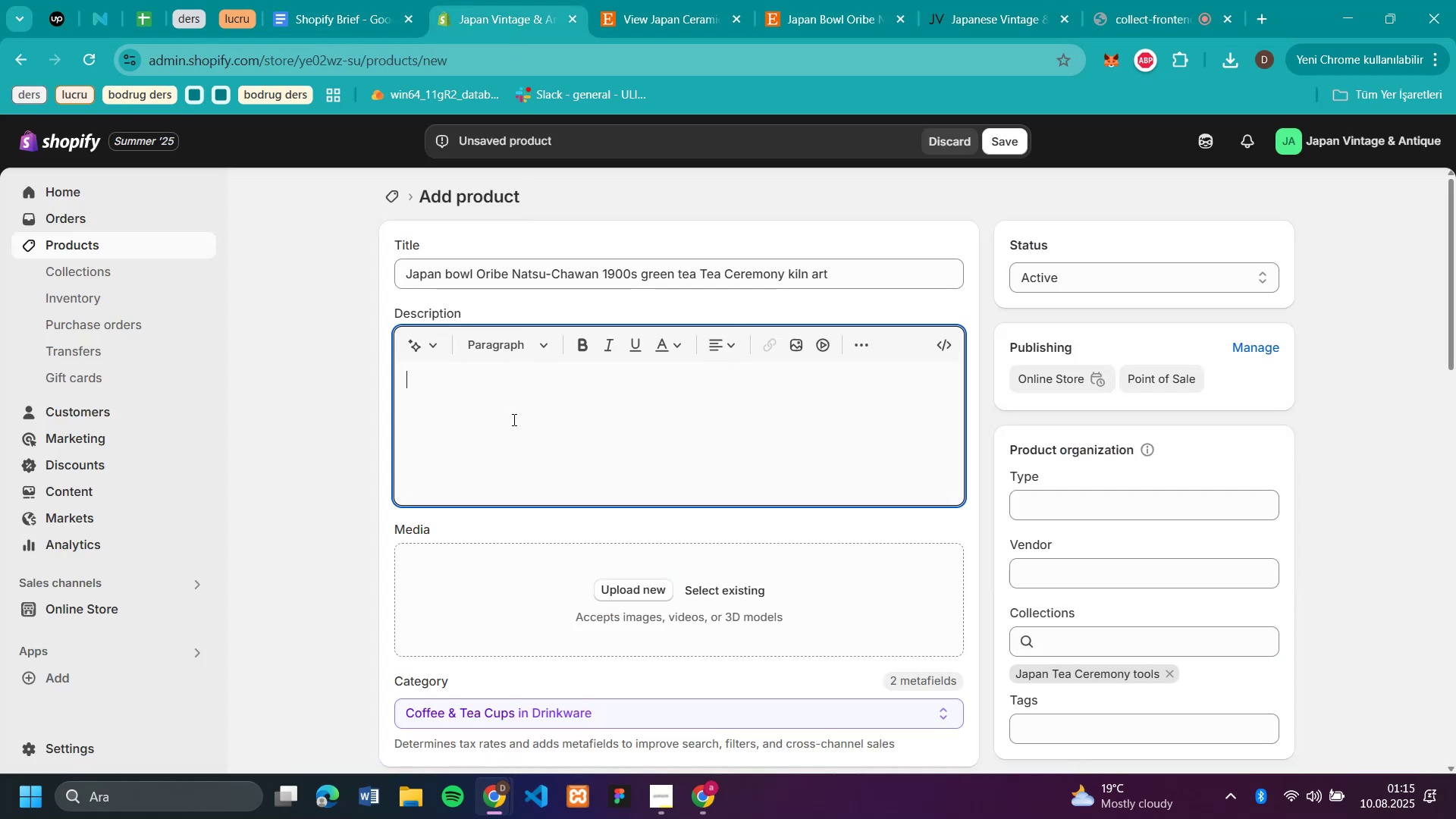 
key(Control+V)
 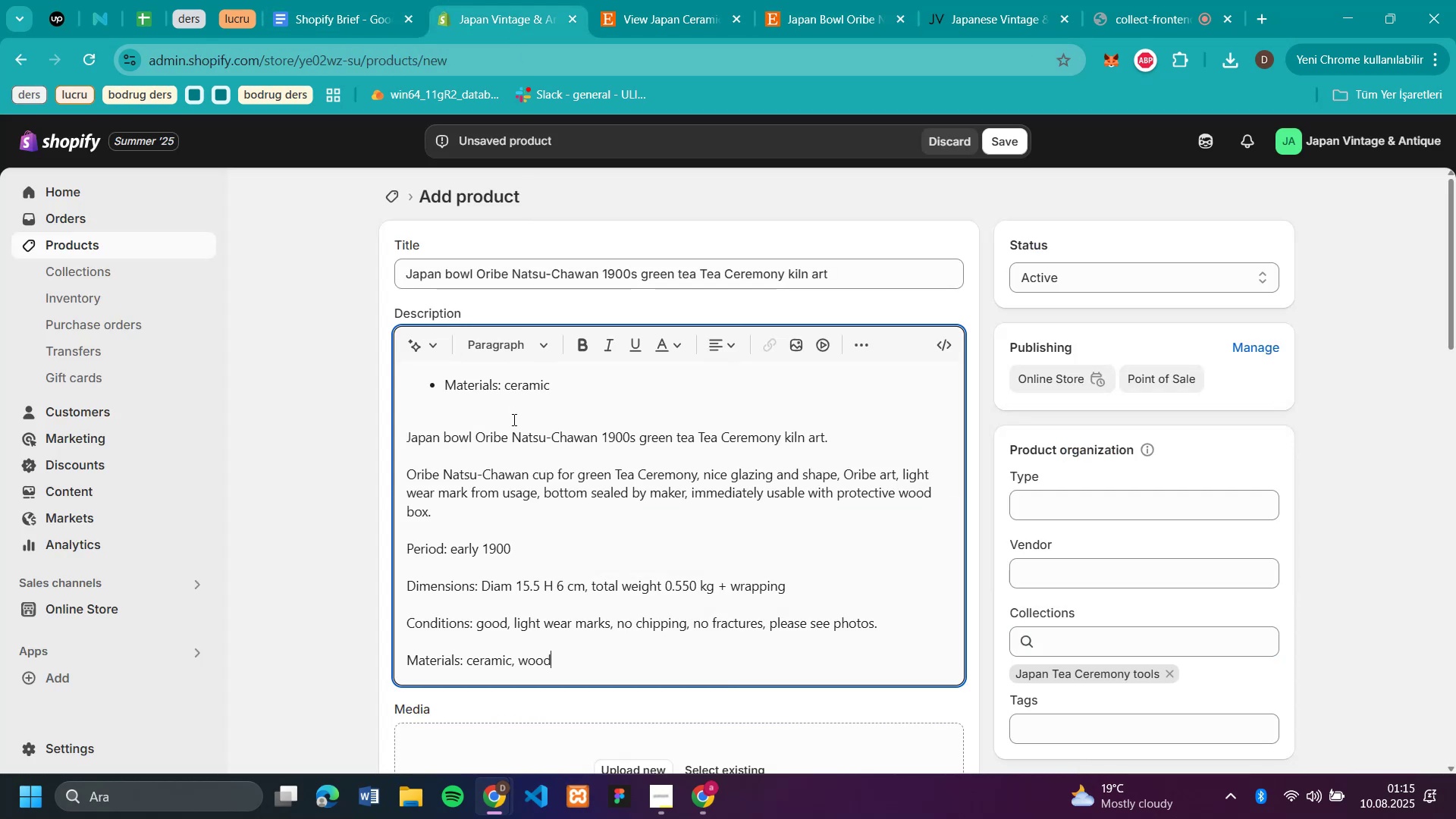 
scroll: coordinate [513, 421], scroll_direction: down, amount: 4.0
 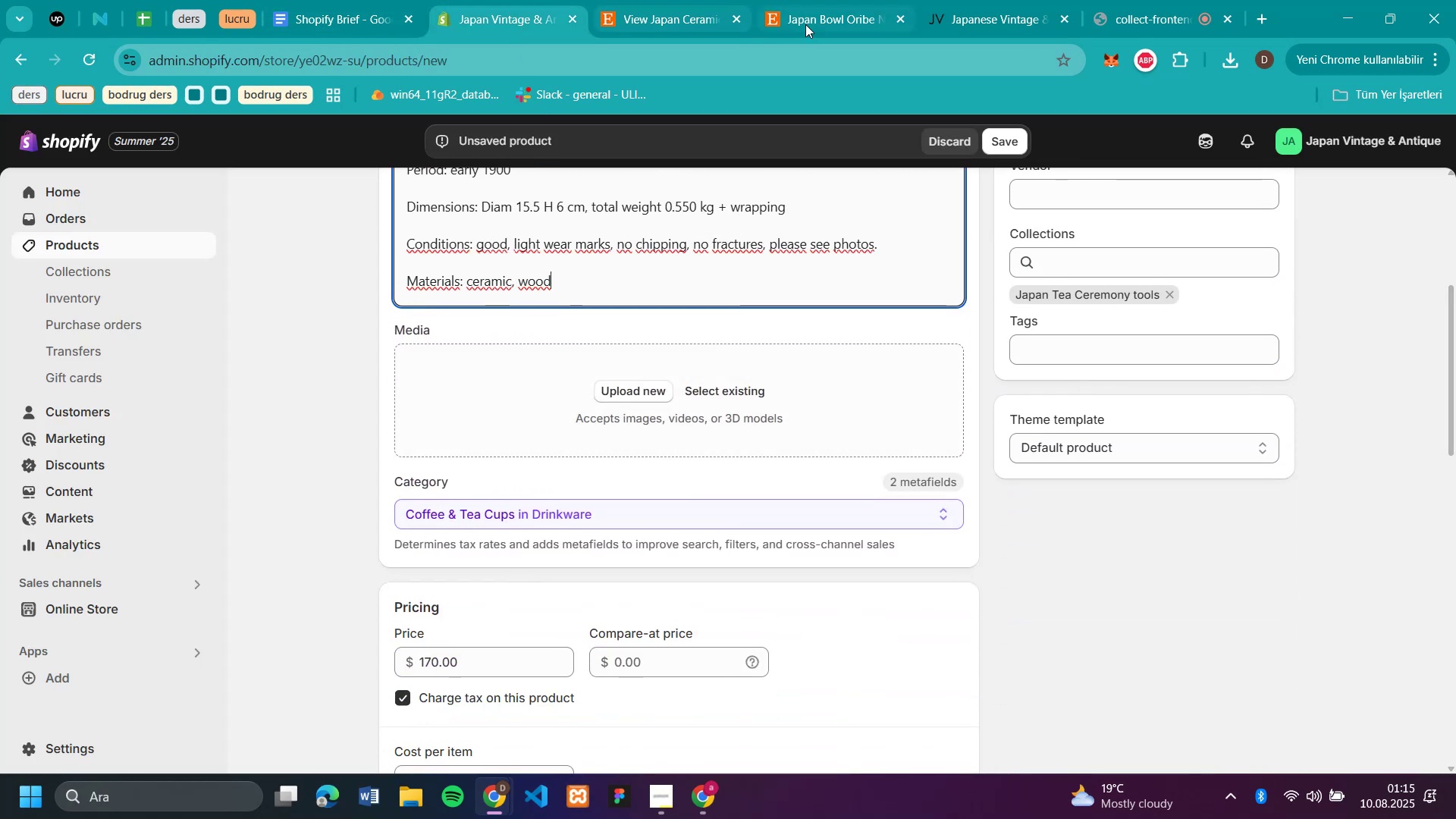 
left_click([812, 24])
 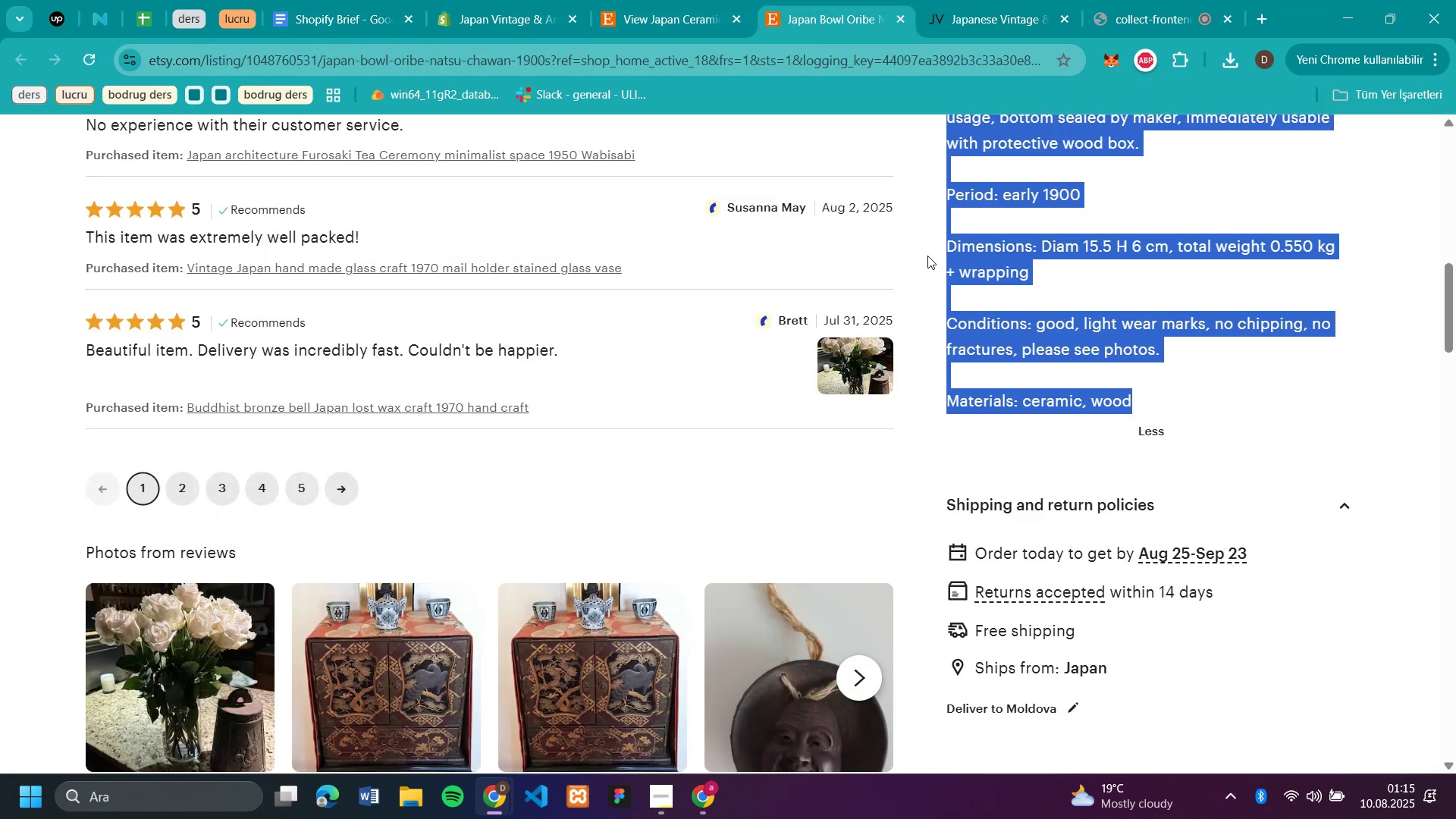 
scroll: coordinate [974, 290], scroll_direction: up, amount: 10.0
 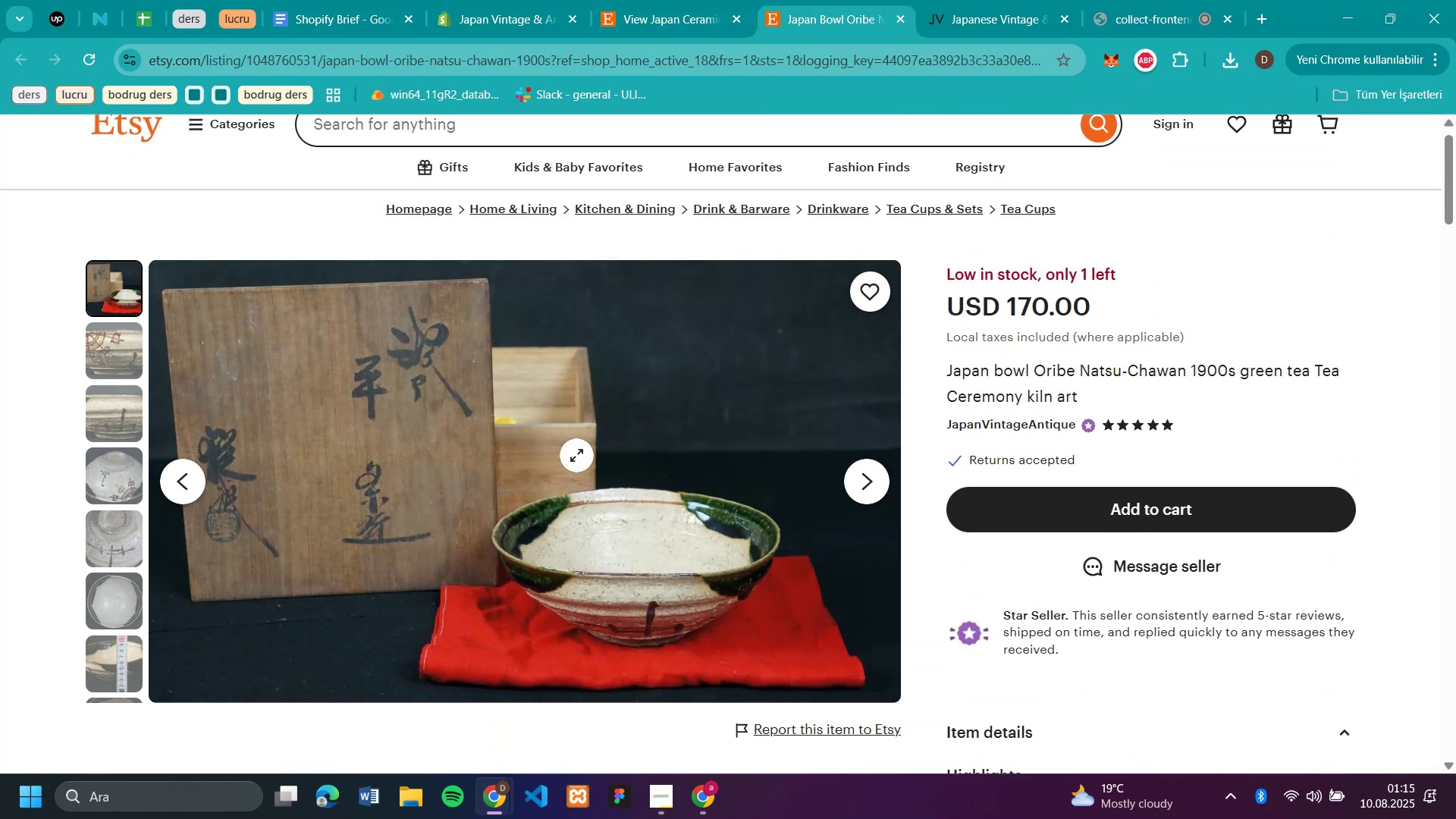 
right_click([574, 455])
 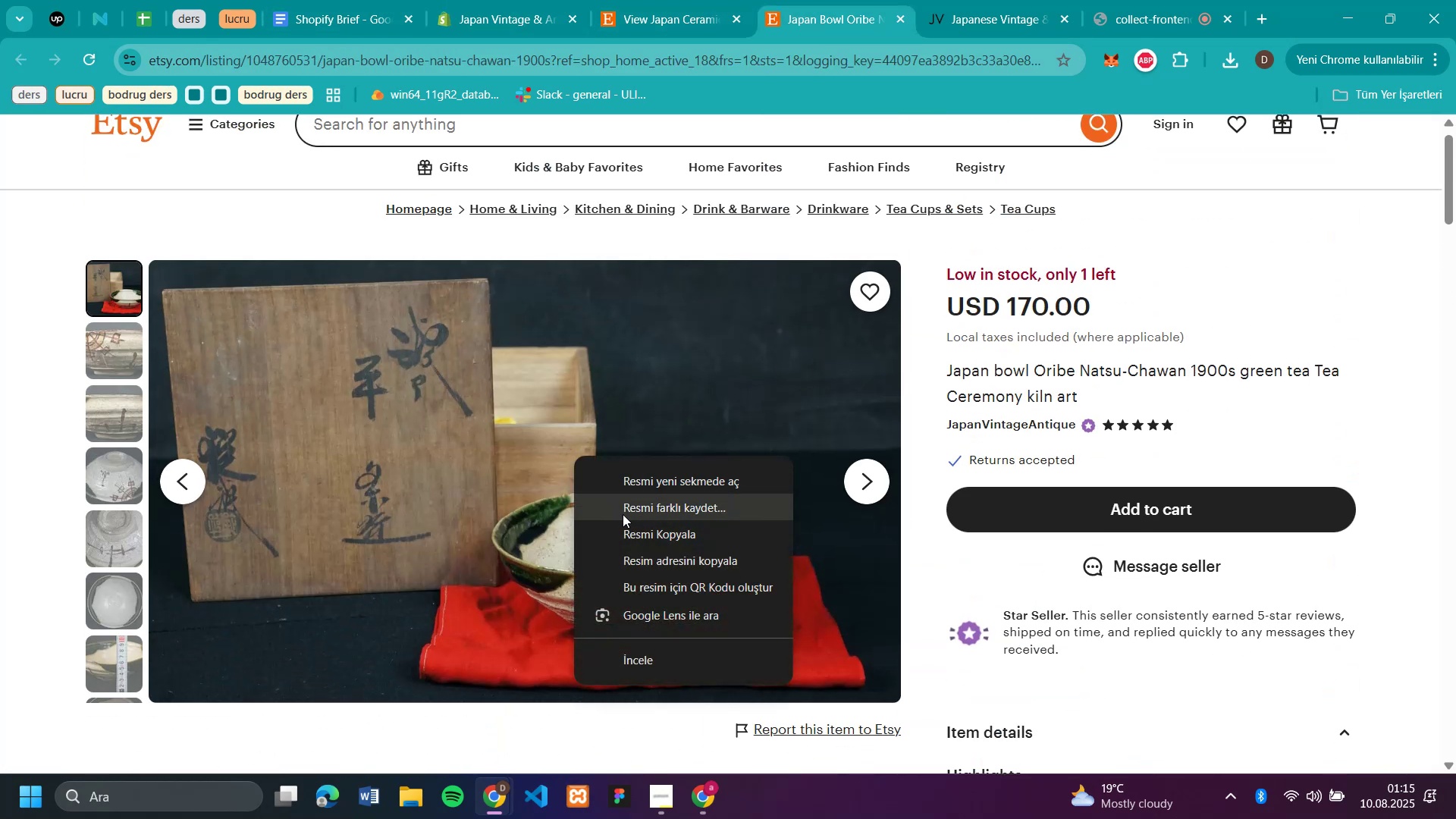 
left_click([623, 514])
 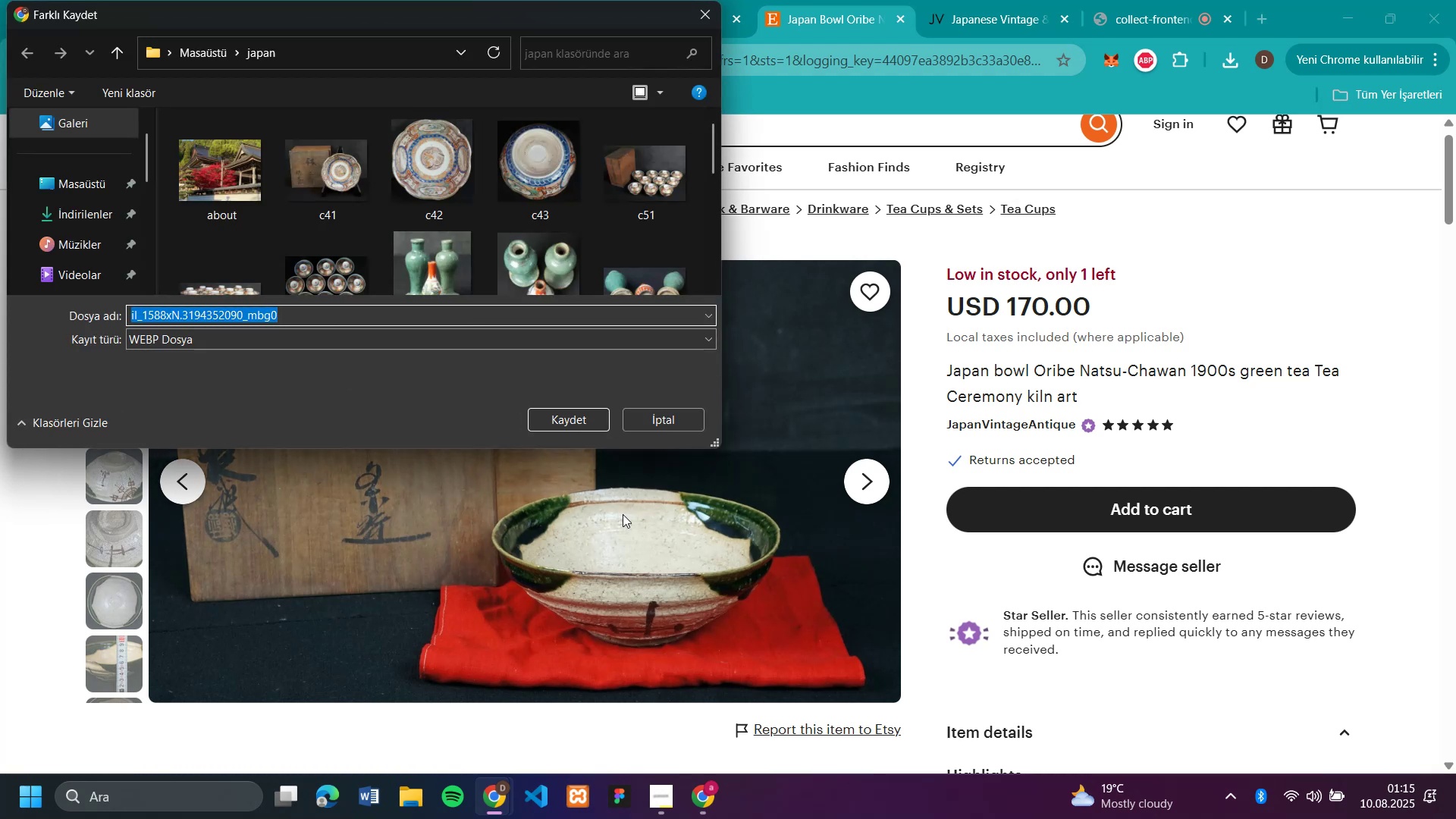 
type(41)
 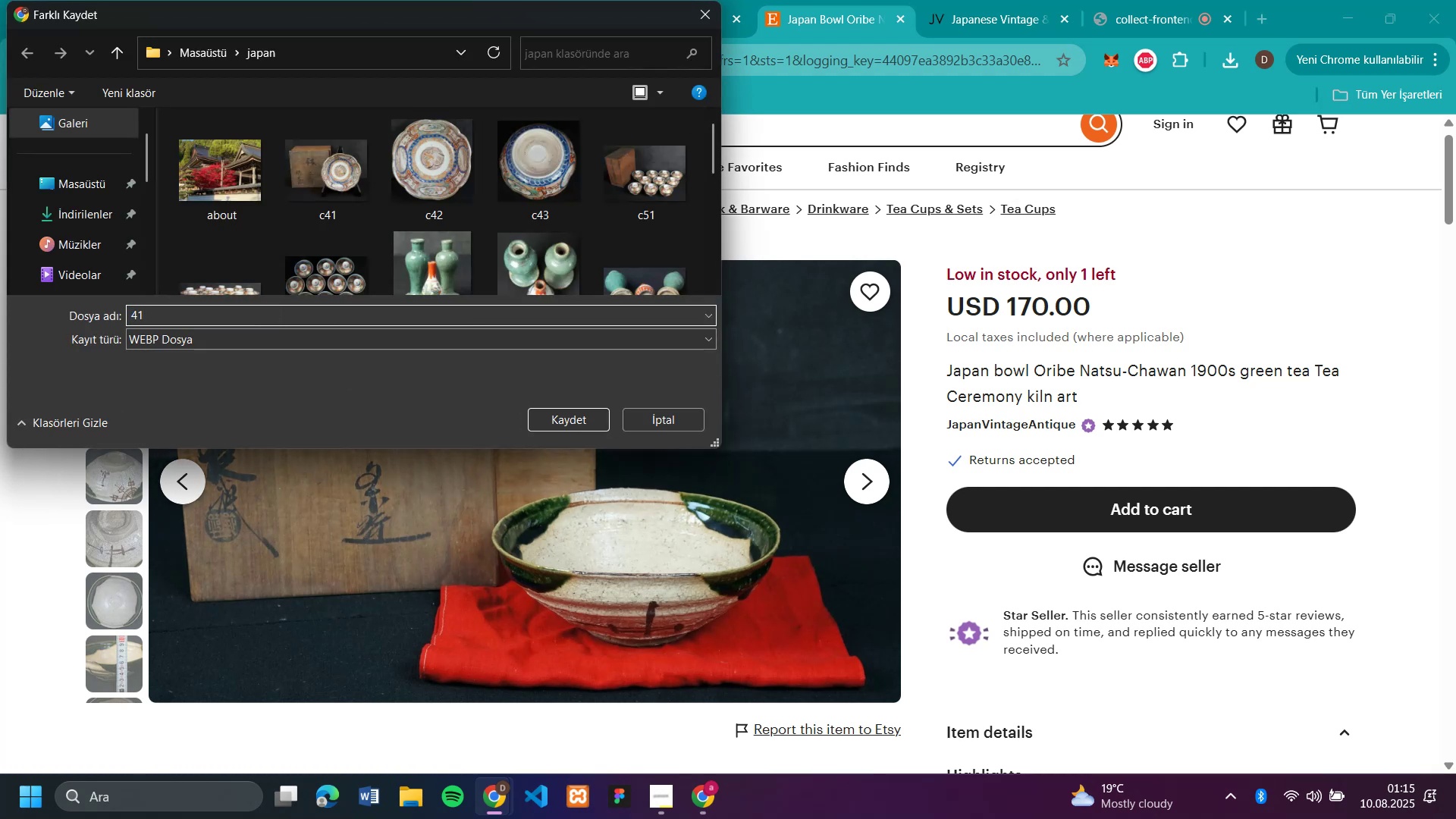 
key(Enter)
 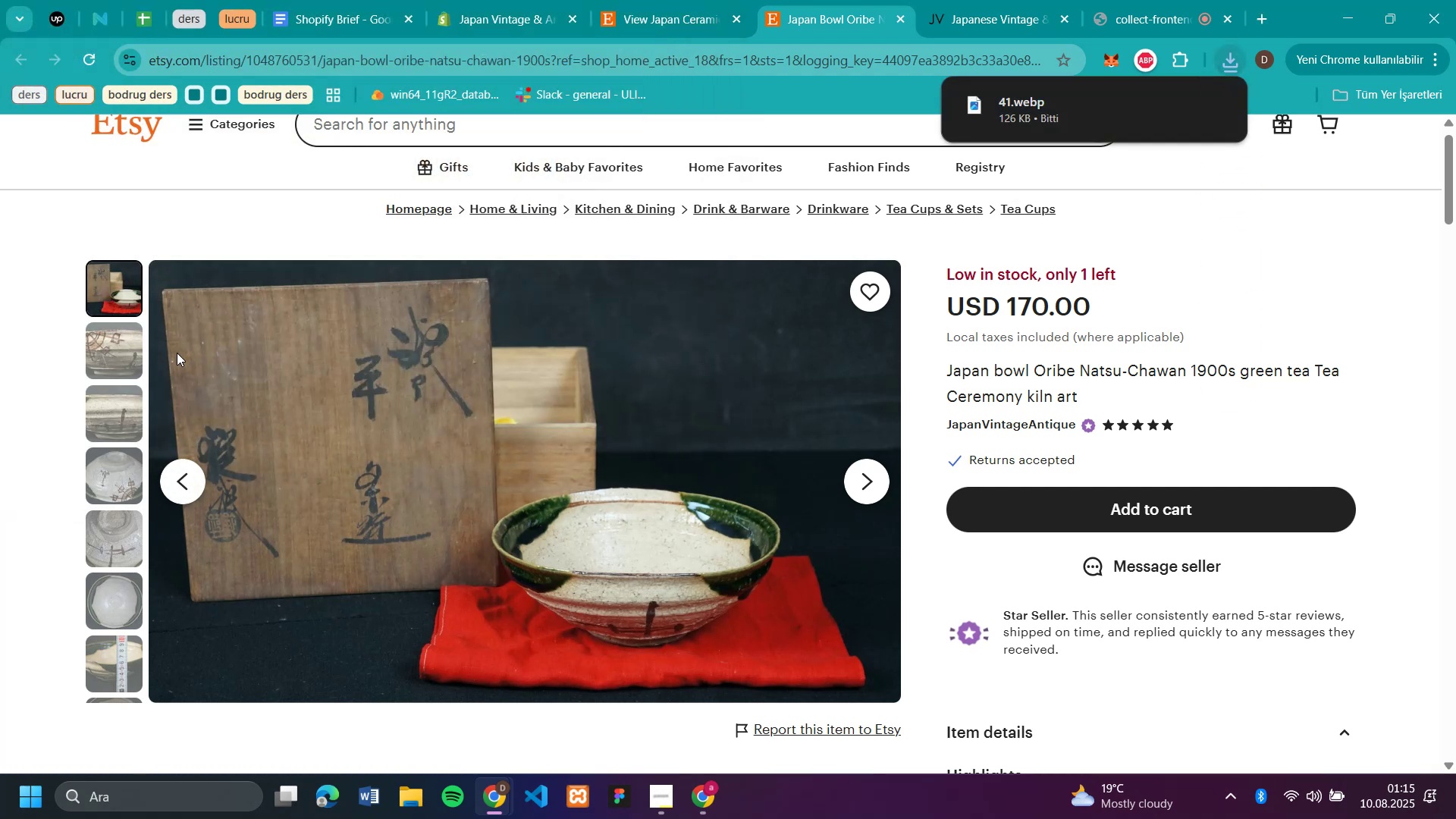 
left_click([124, 350])
 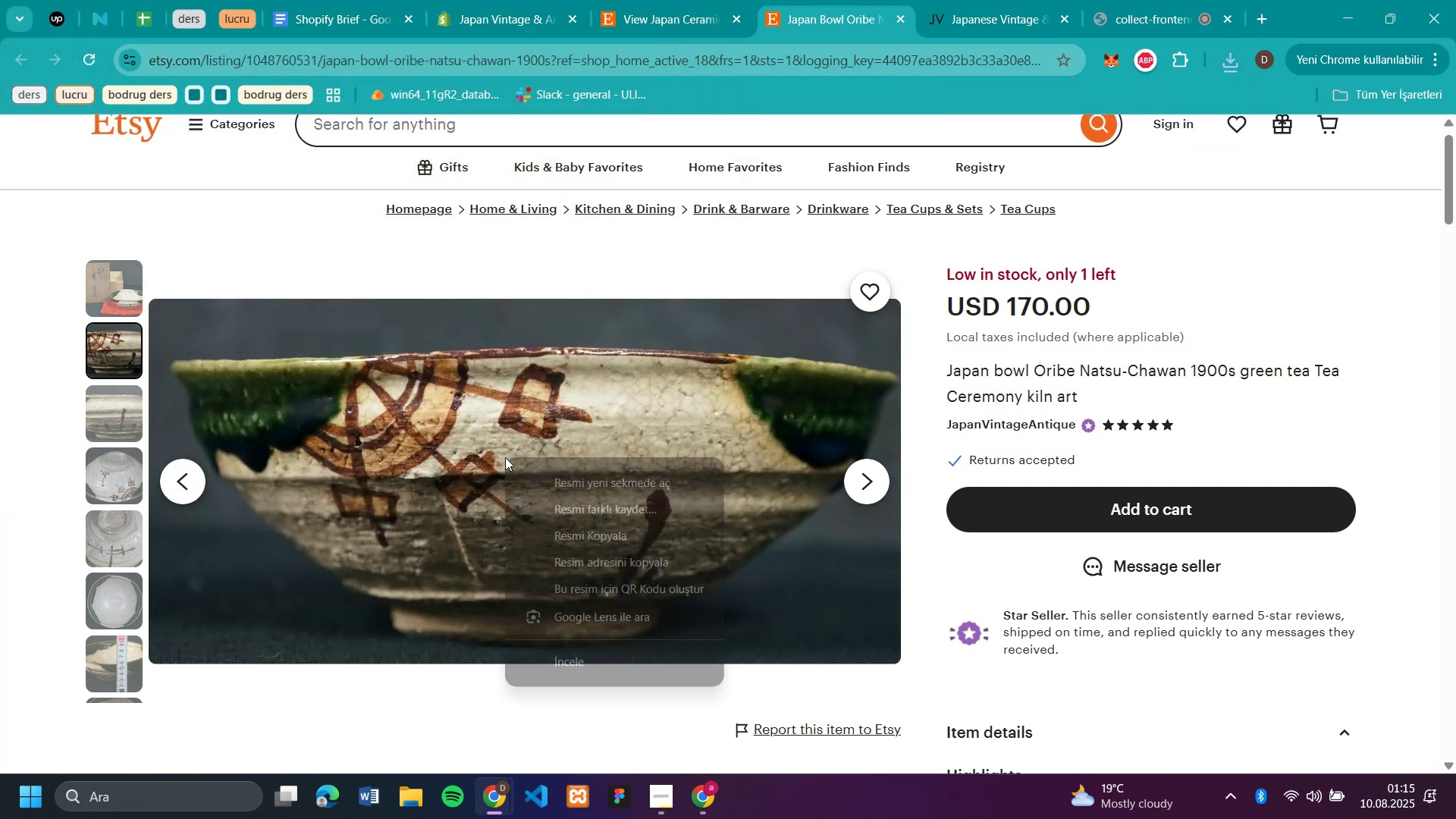 
left_click([571, 504])
 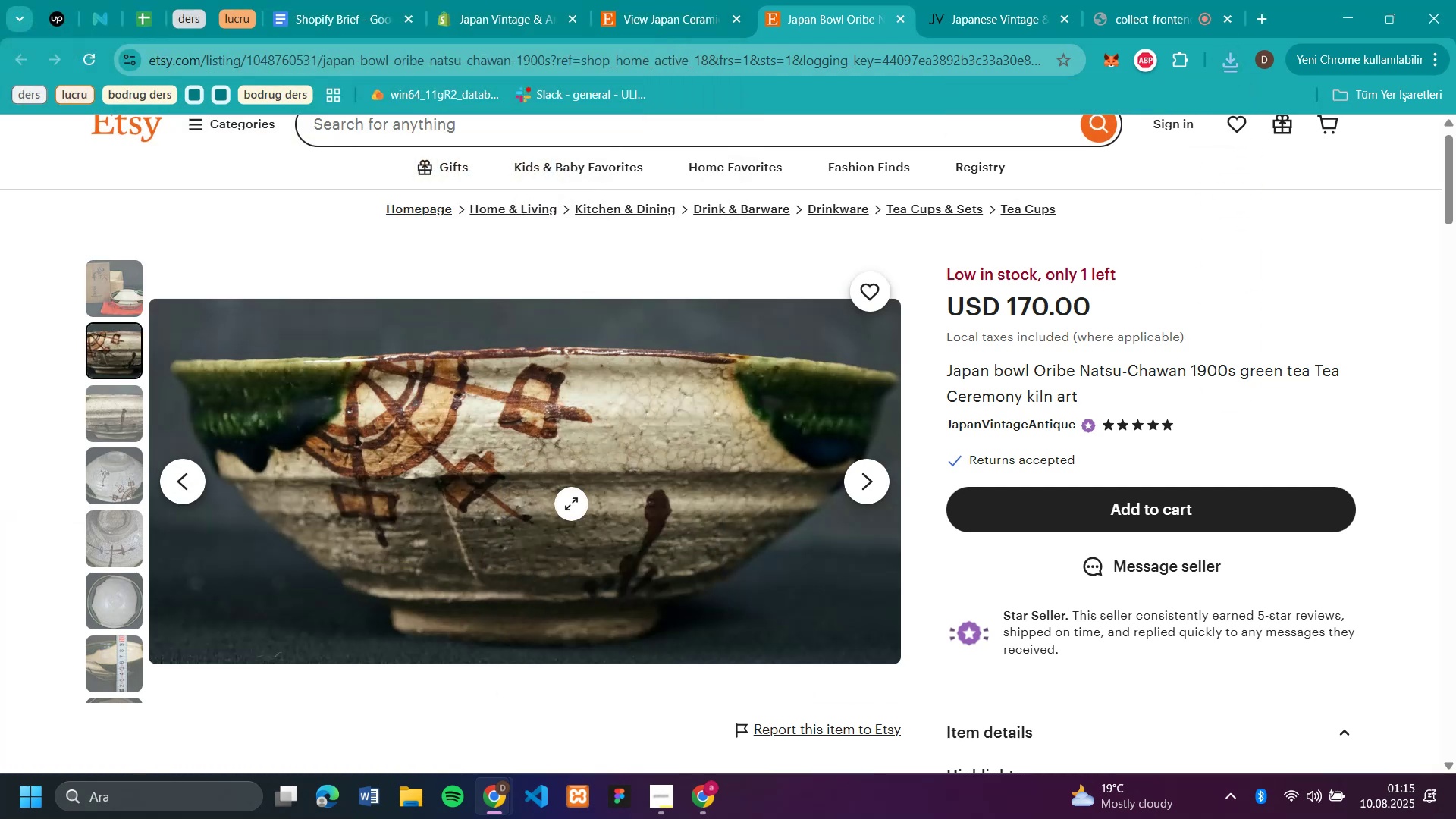 
type(442)
 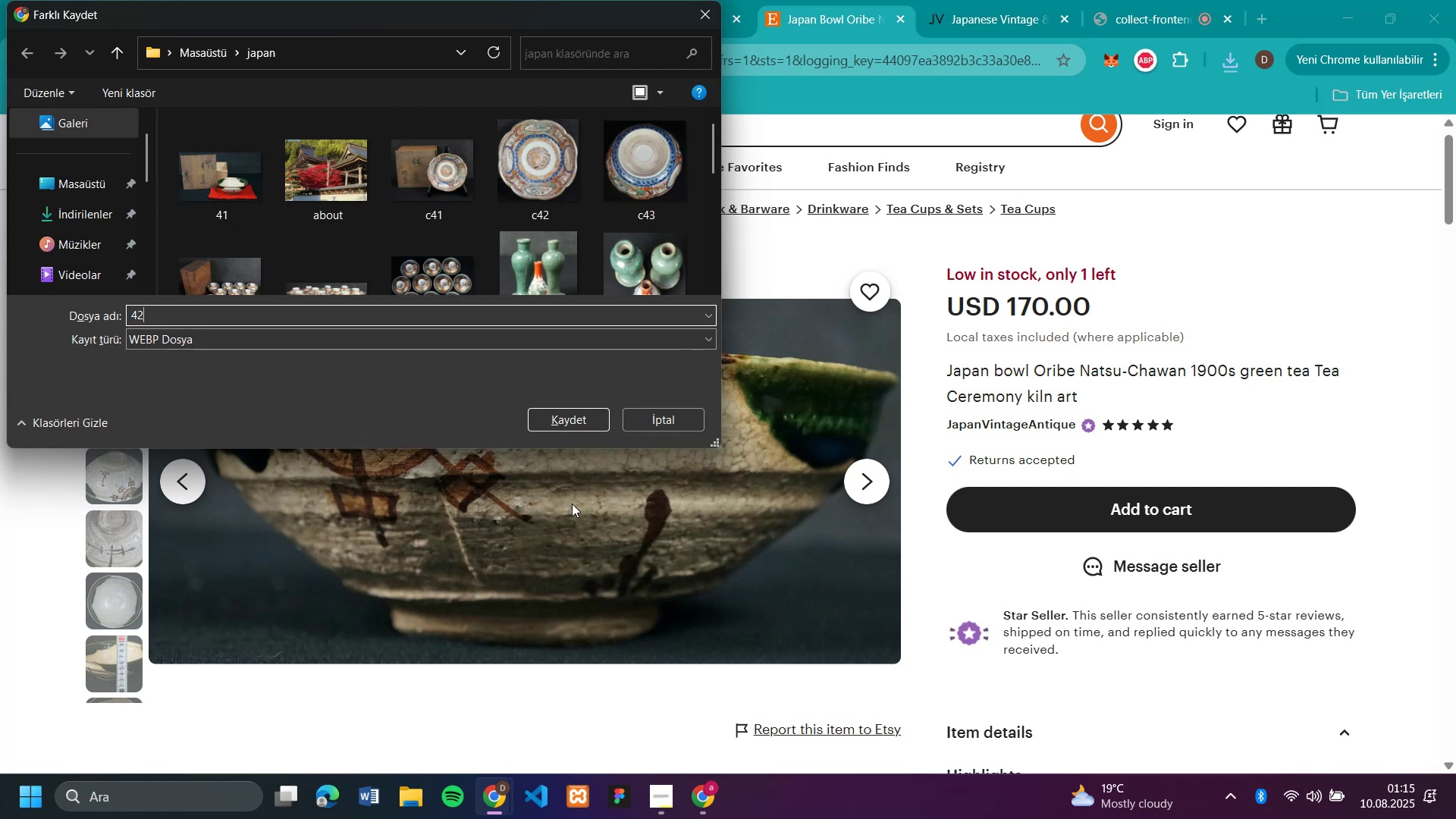 
key(Enter)
 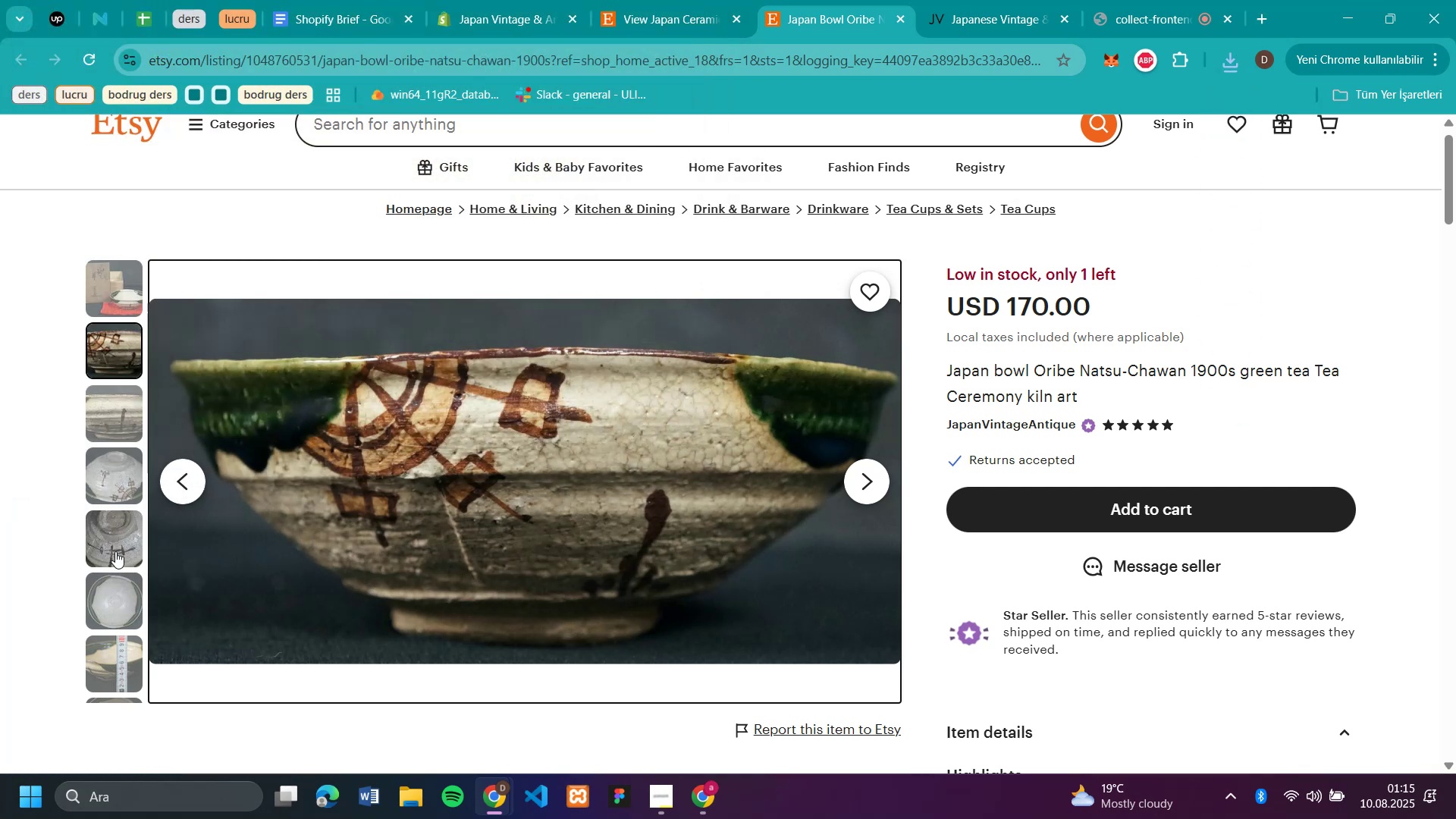 
left_click([99, 588])
 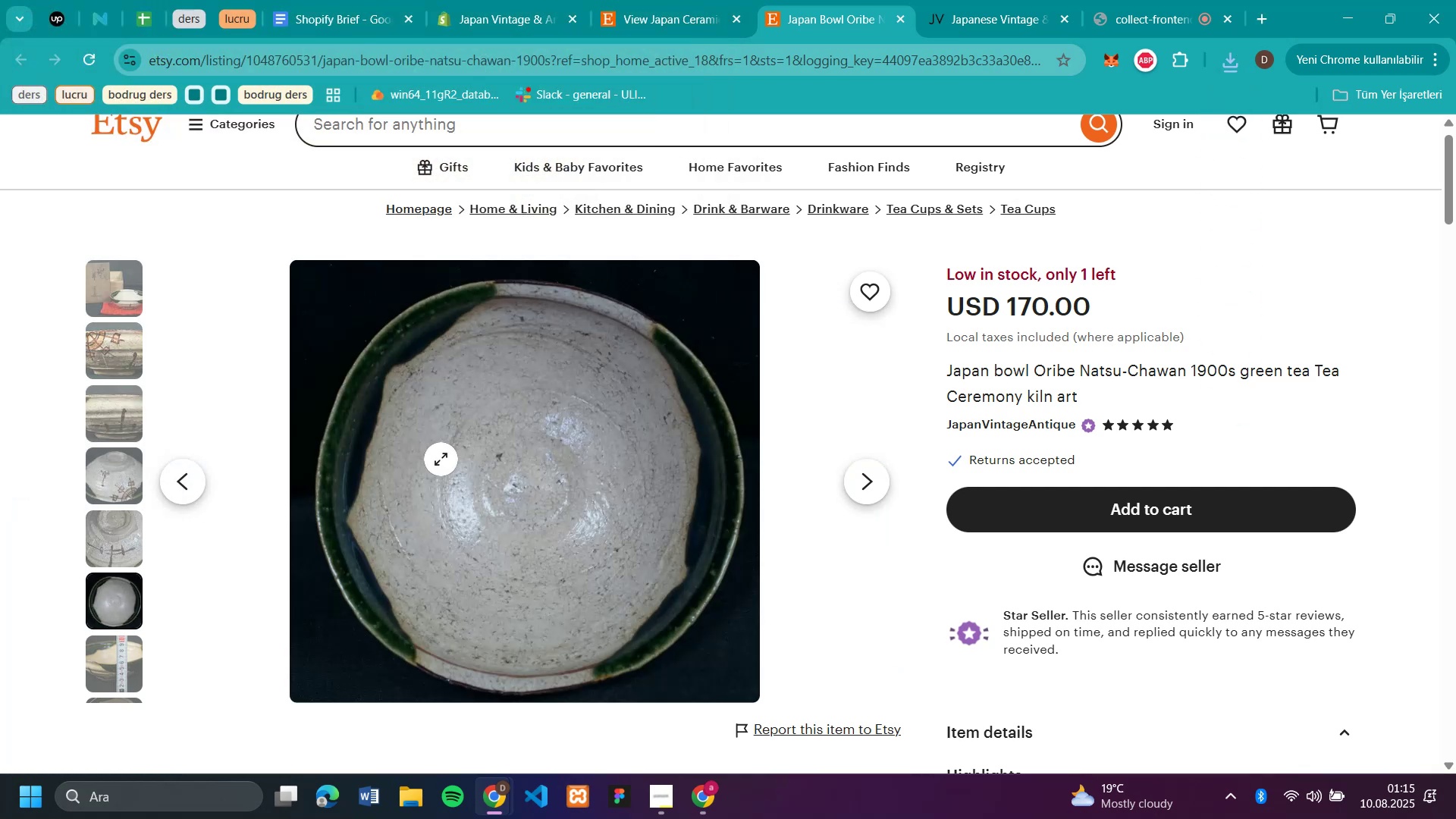 
right_click([441, 459])
 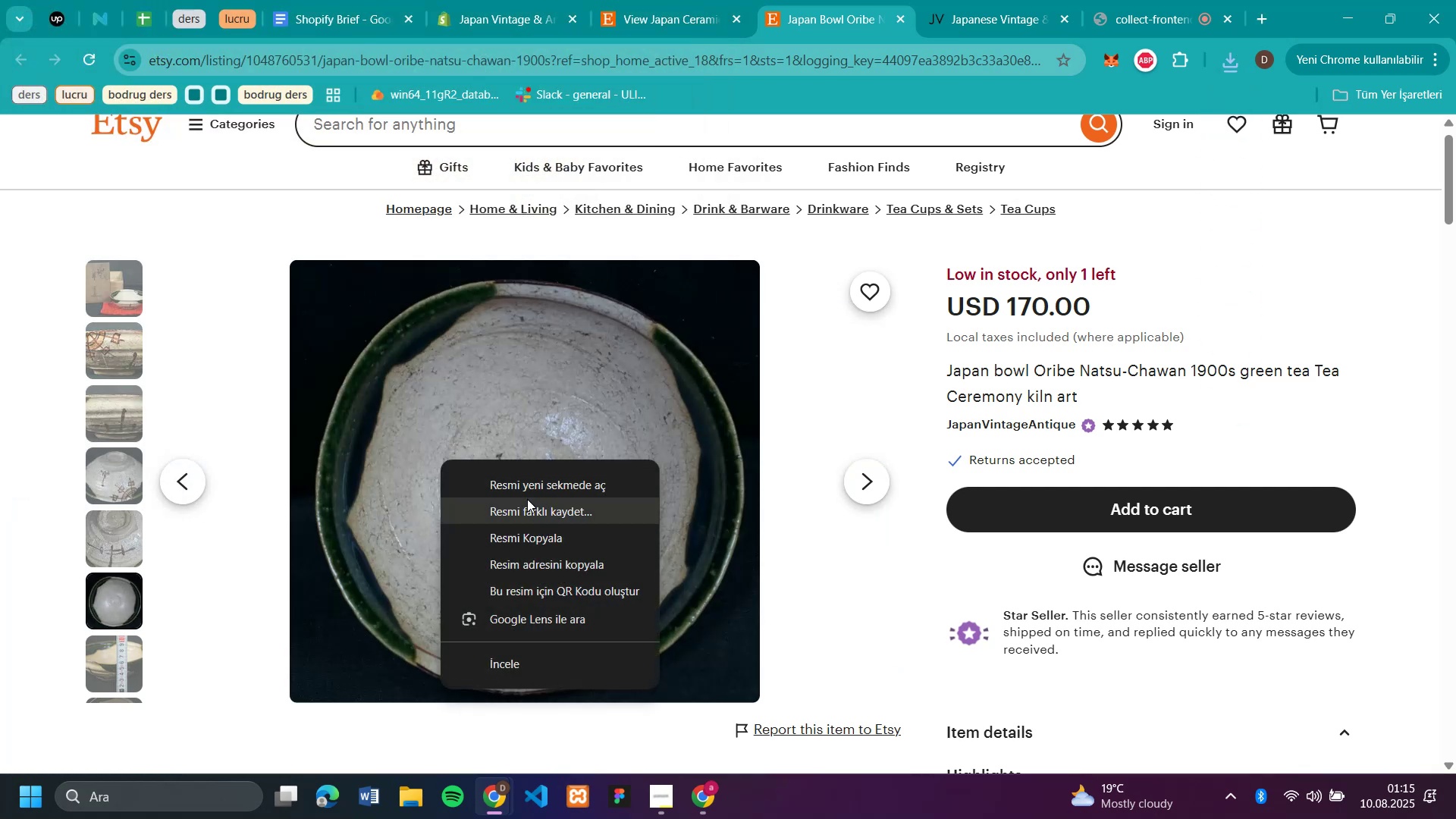 
left_click([528, 500])
 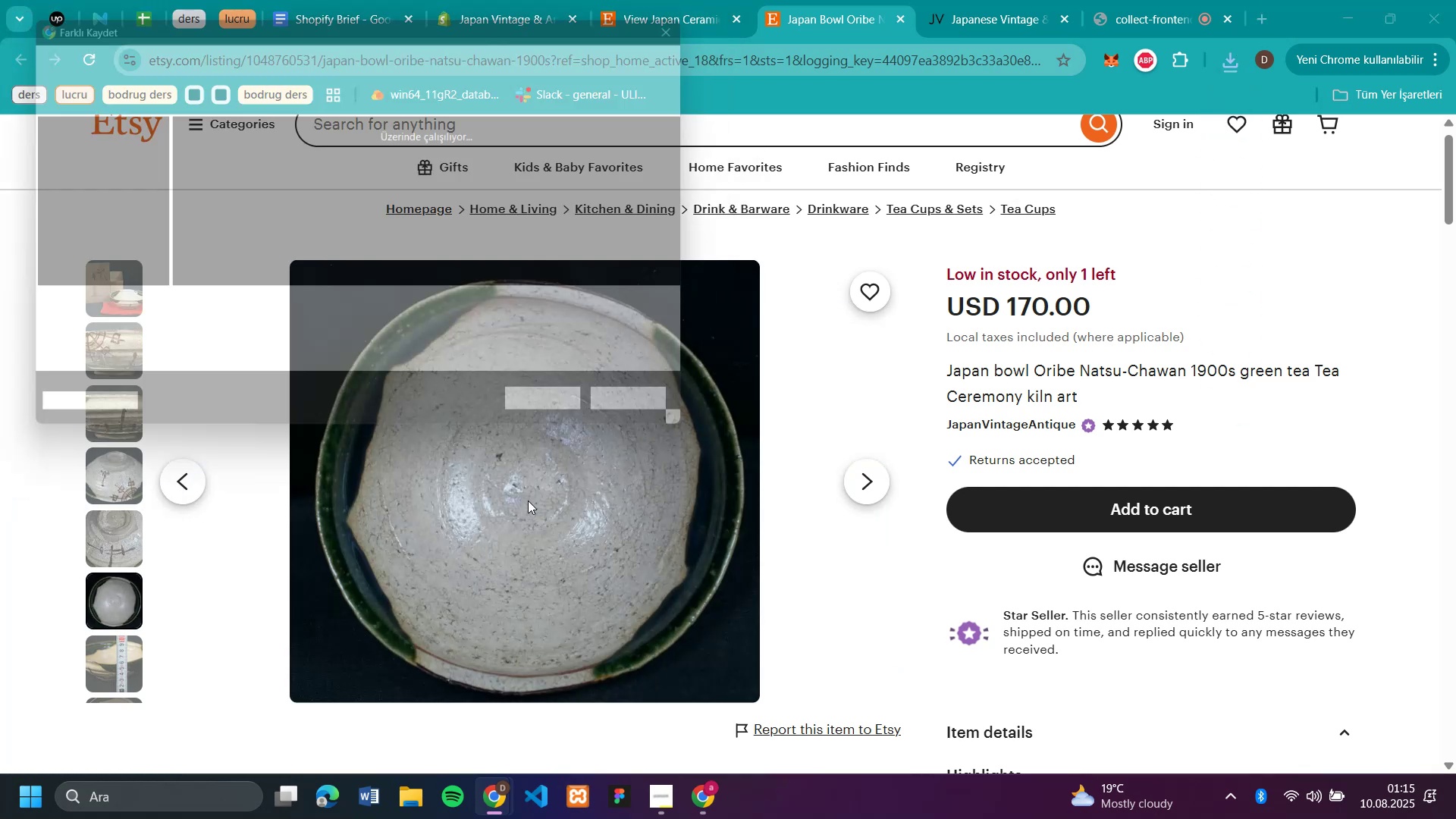 
type(43)
 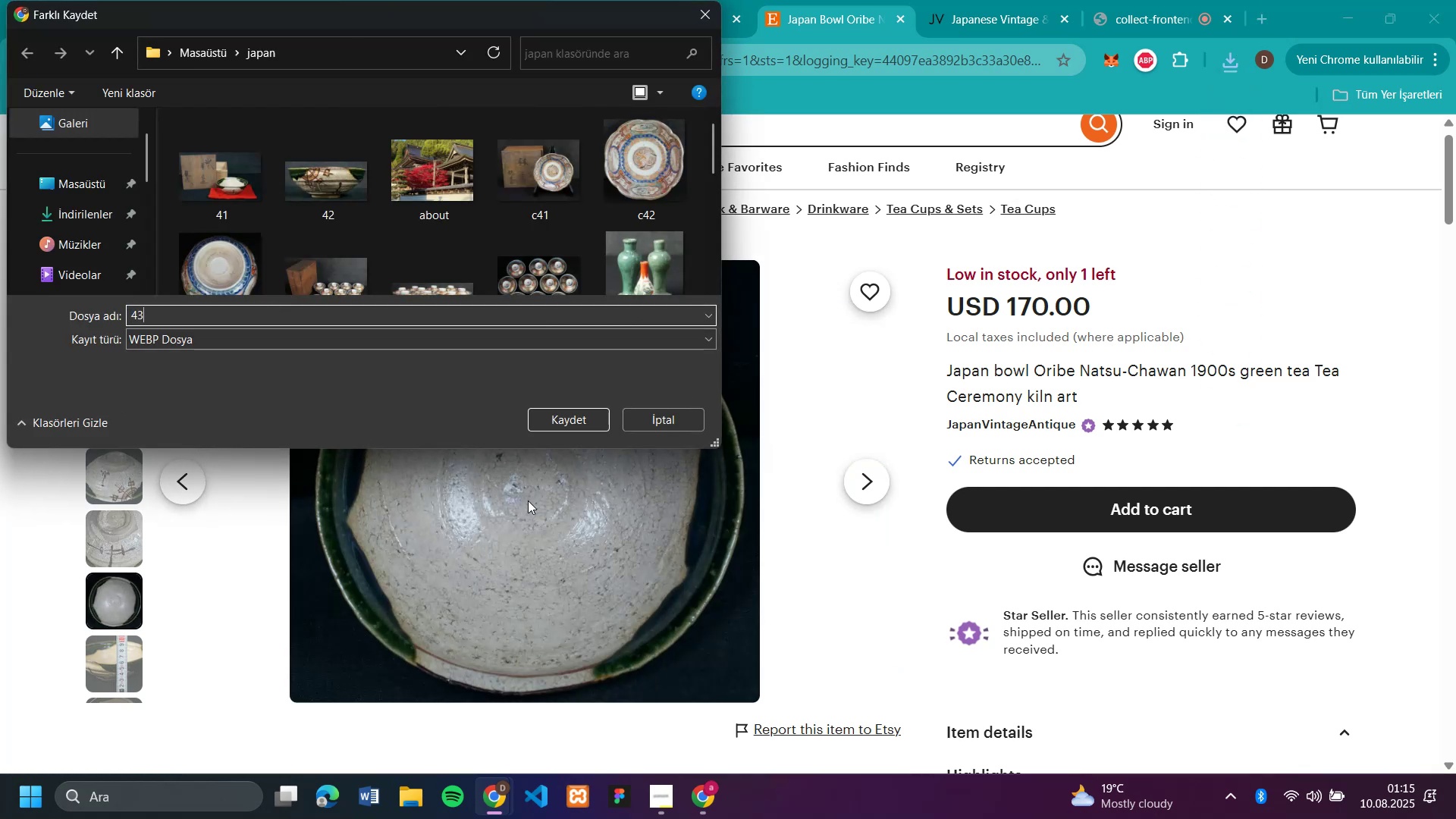 
key(Enter)
 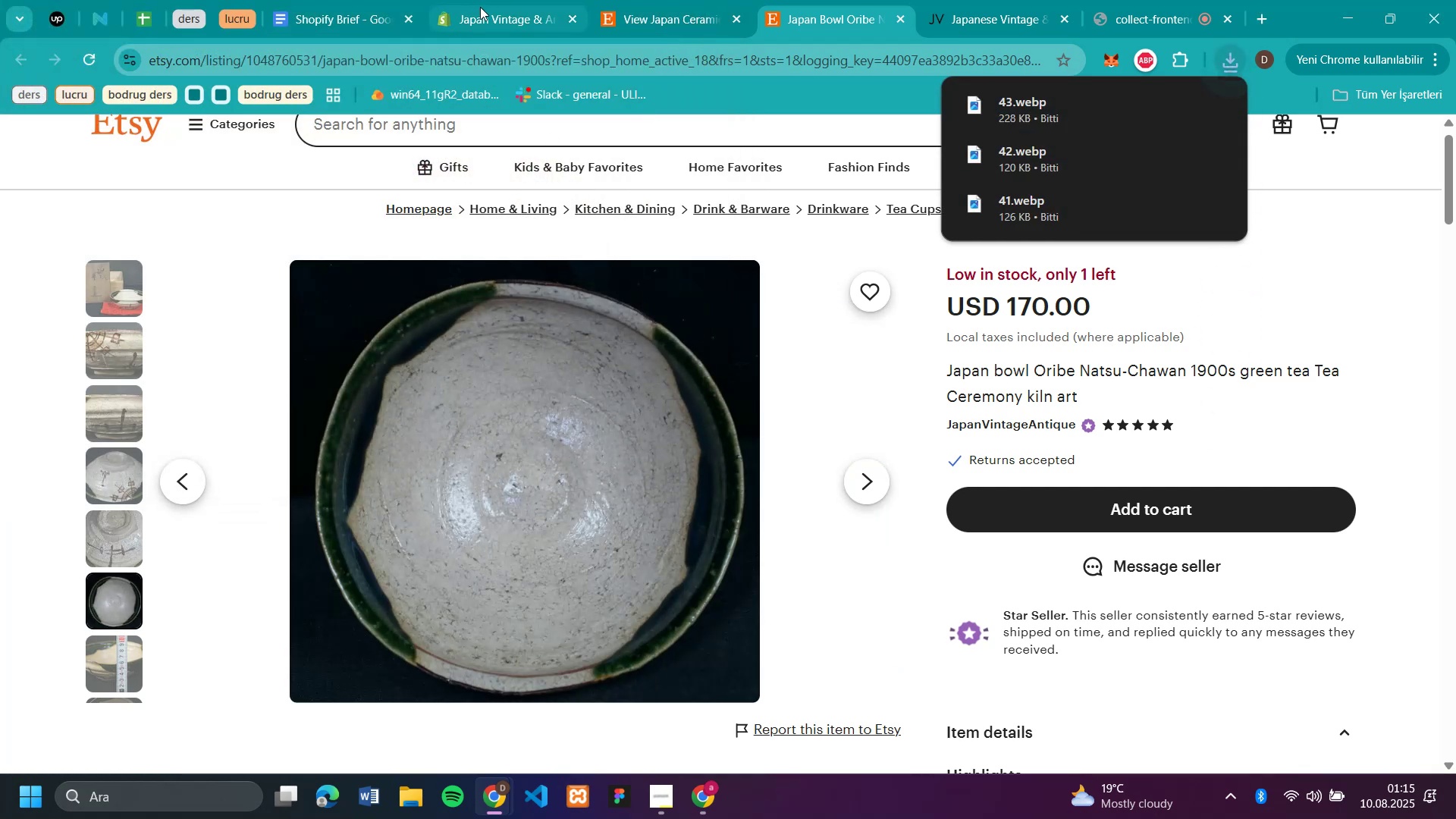 
left_click([487, 17])
 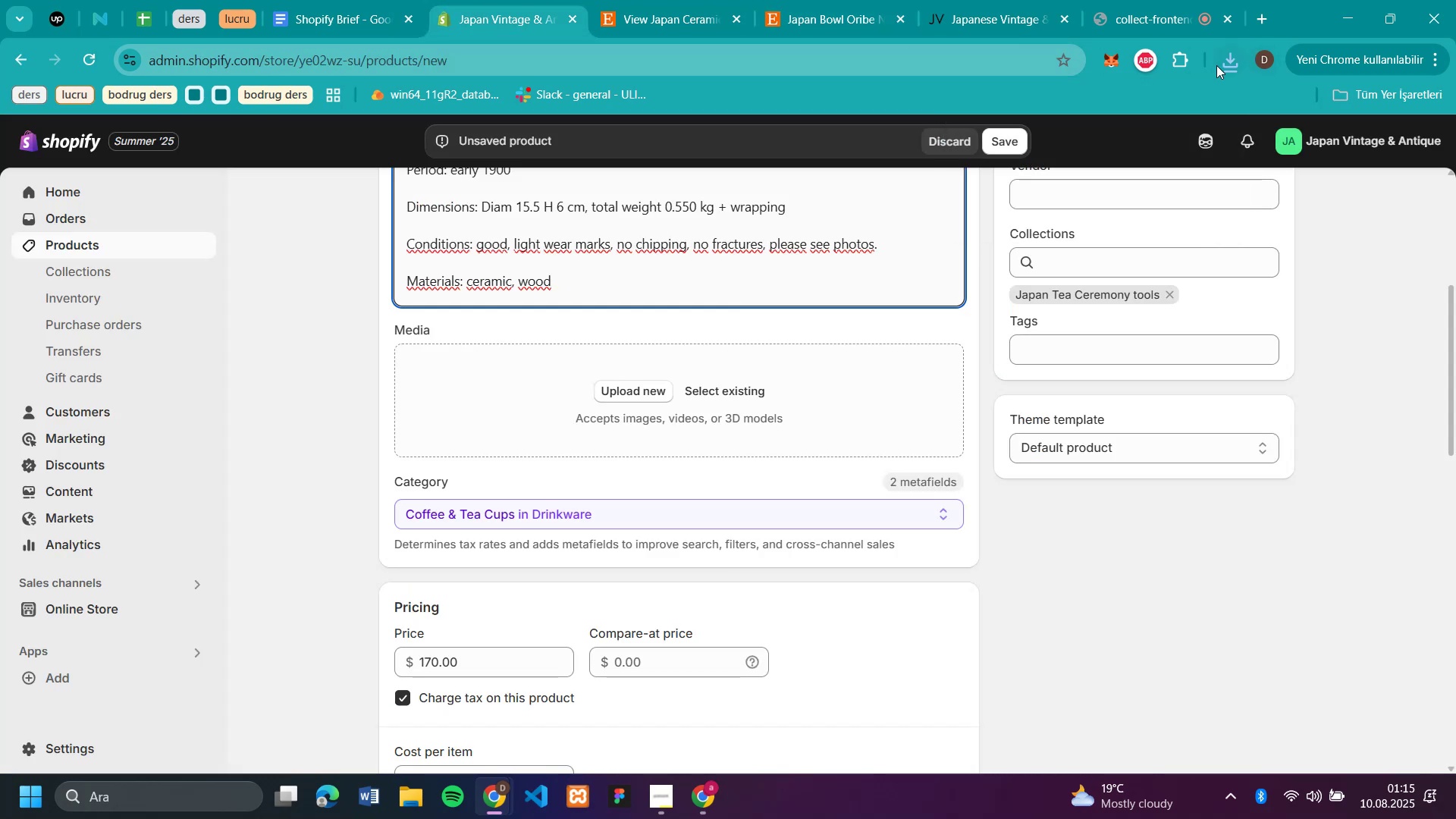 
left_click([1231, 62])
 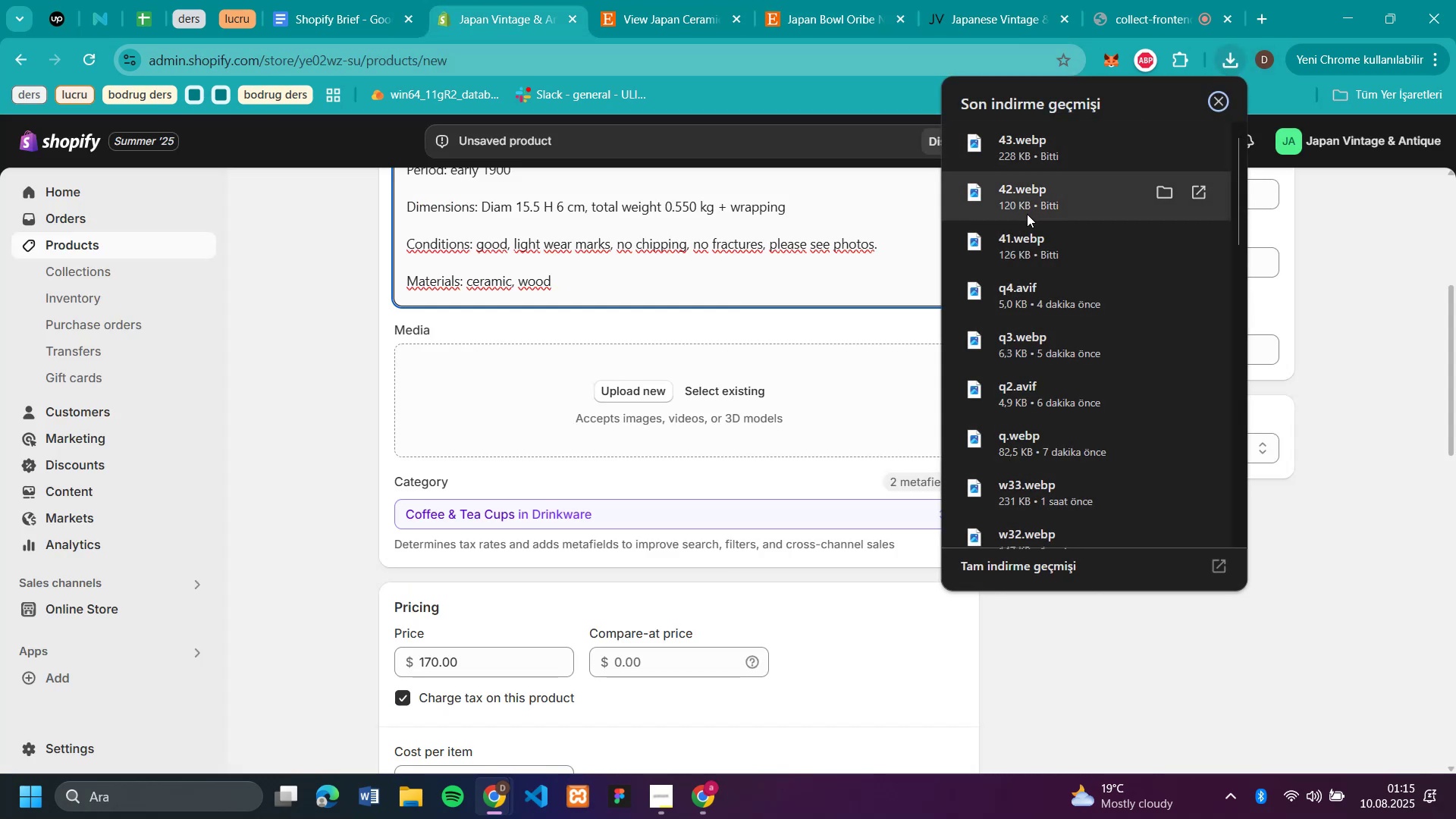 
left_click_drag(start_coordinate=[1027, 235], to_coordinate=[673, 392])
 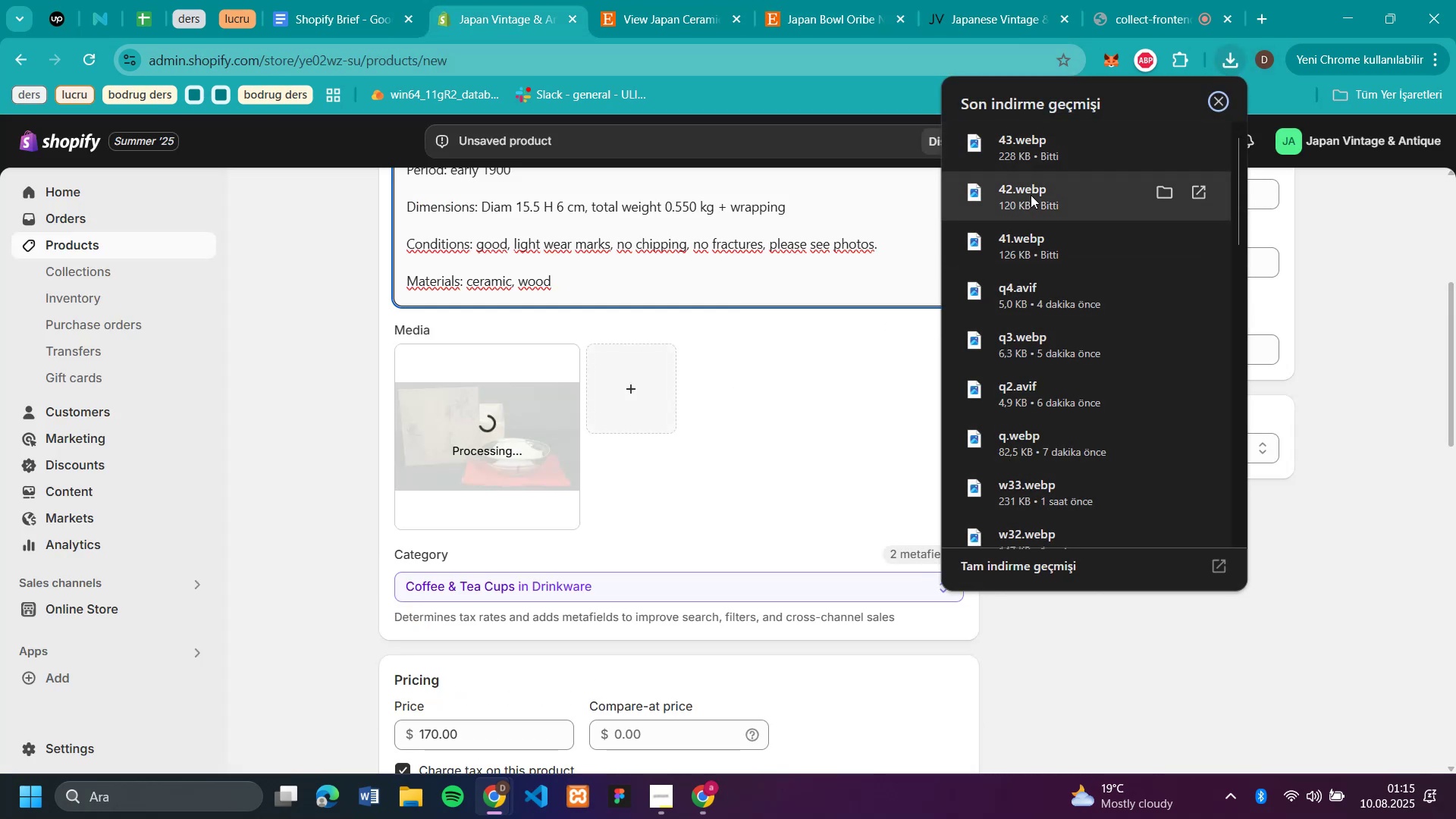 
wait(5.1)
 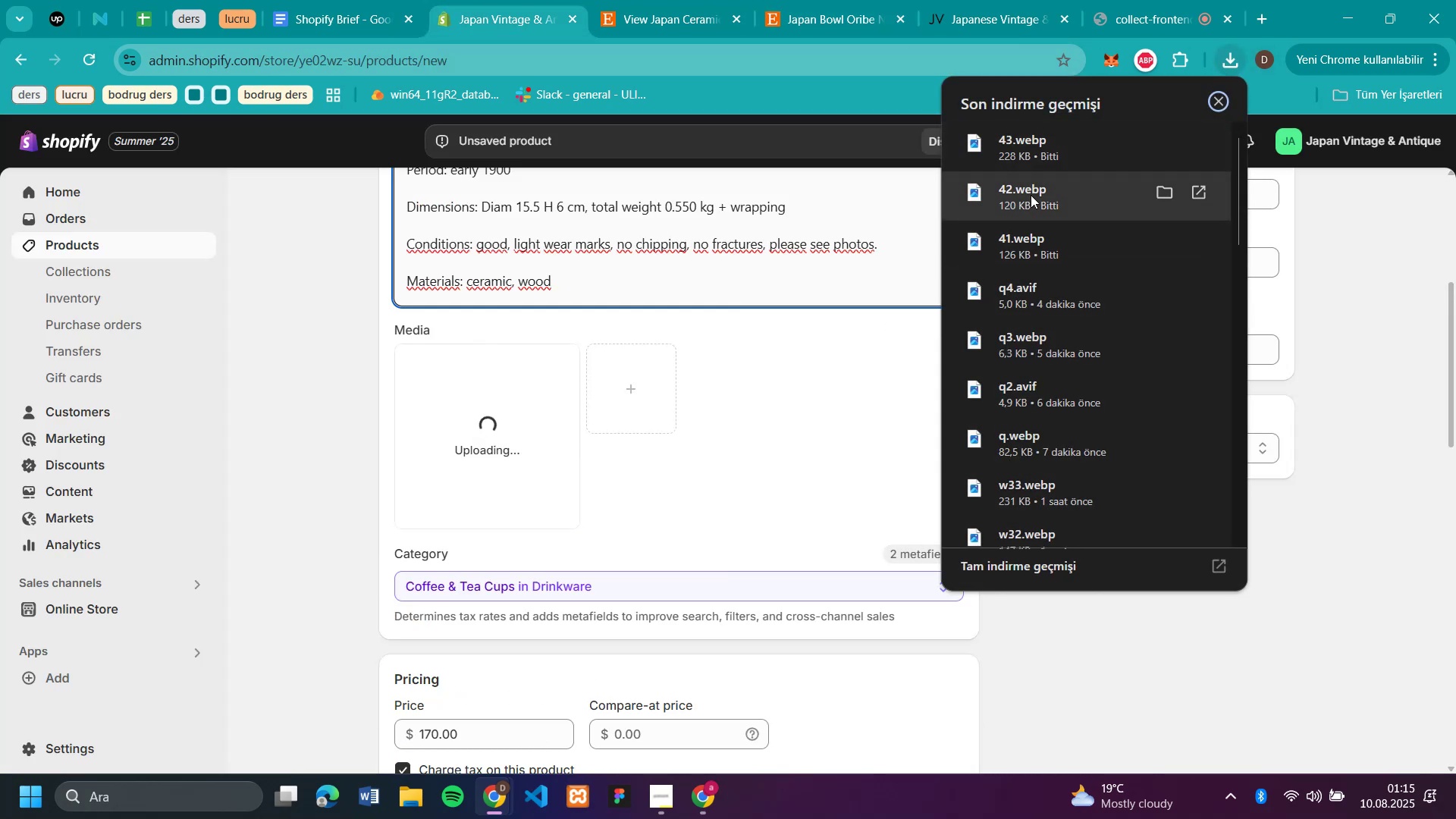 
left_click_drag(start_coordinate=[1031, 195], to_coordinate=[796, 404])
 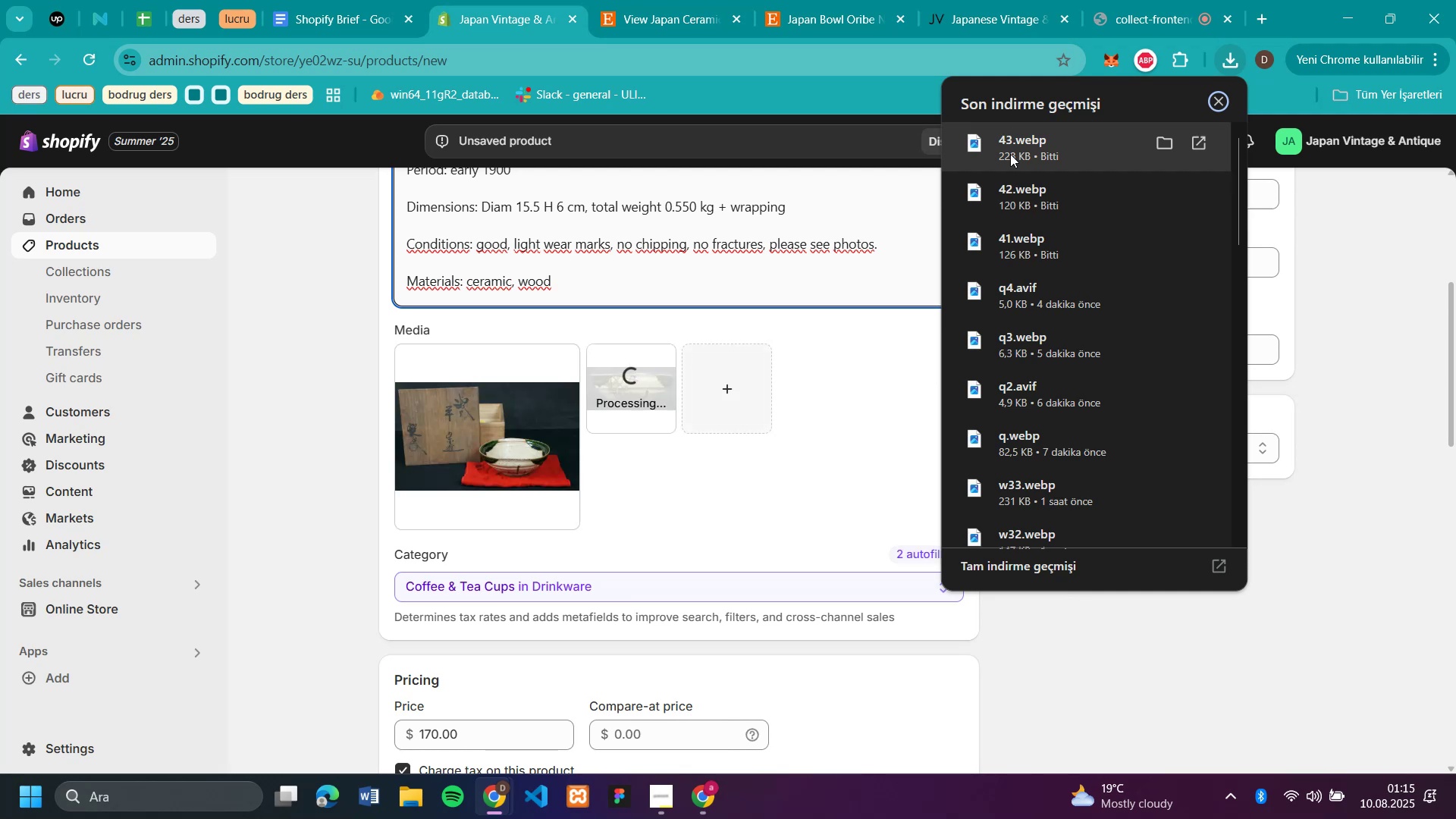 
left_click_drag(start_coordinate=[1010, 154], to_coordinate=[795, 394])
 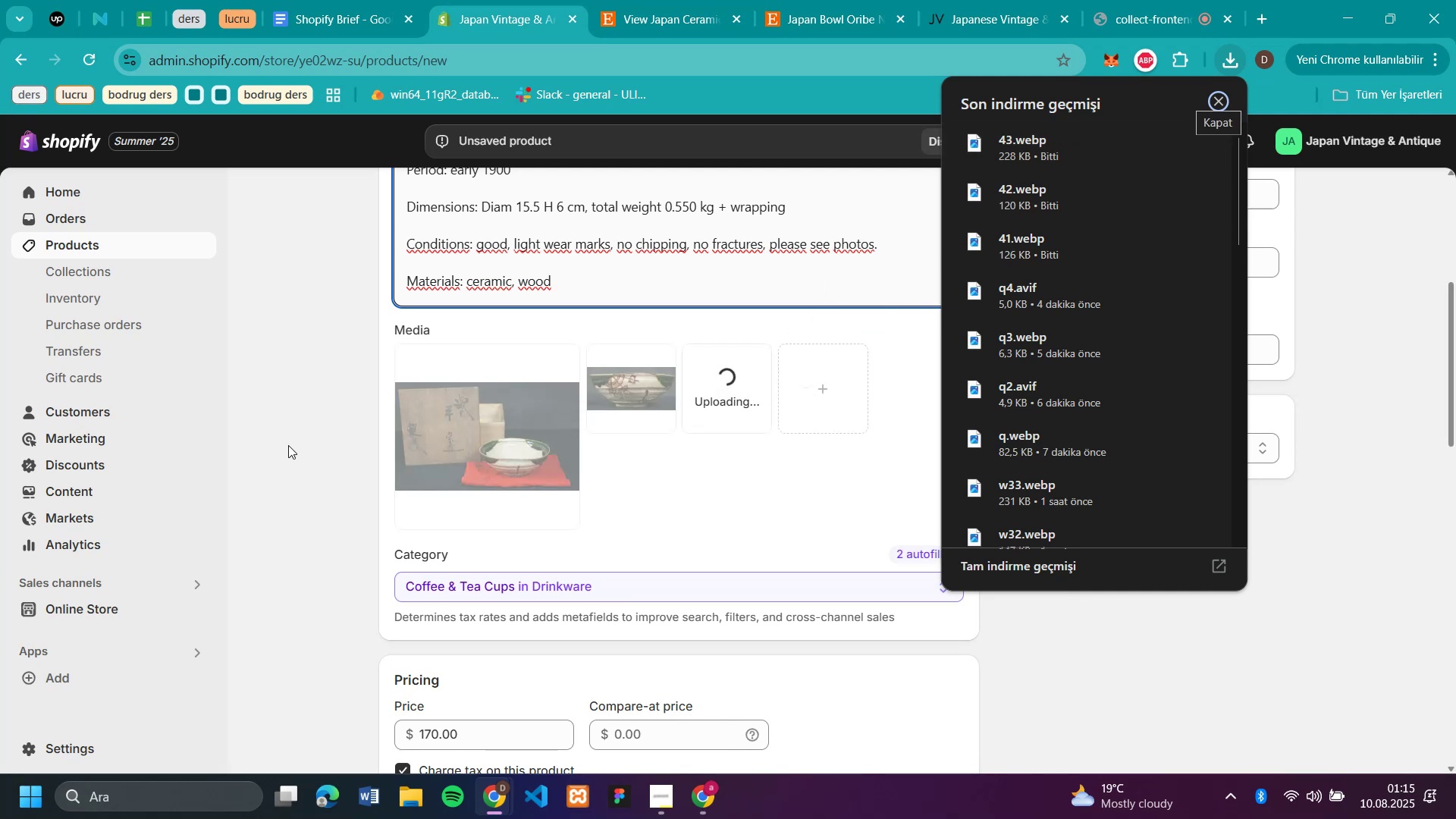 
left_click([296, 405])
 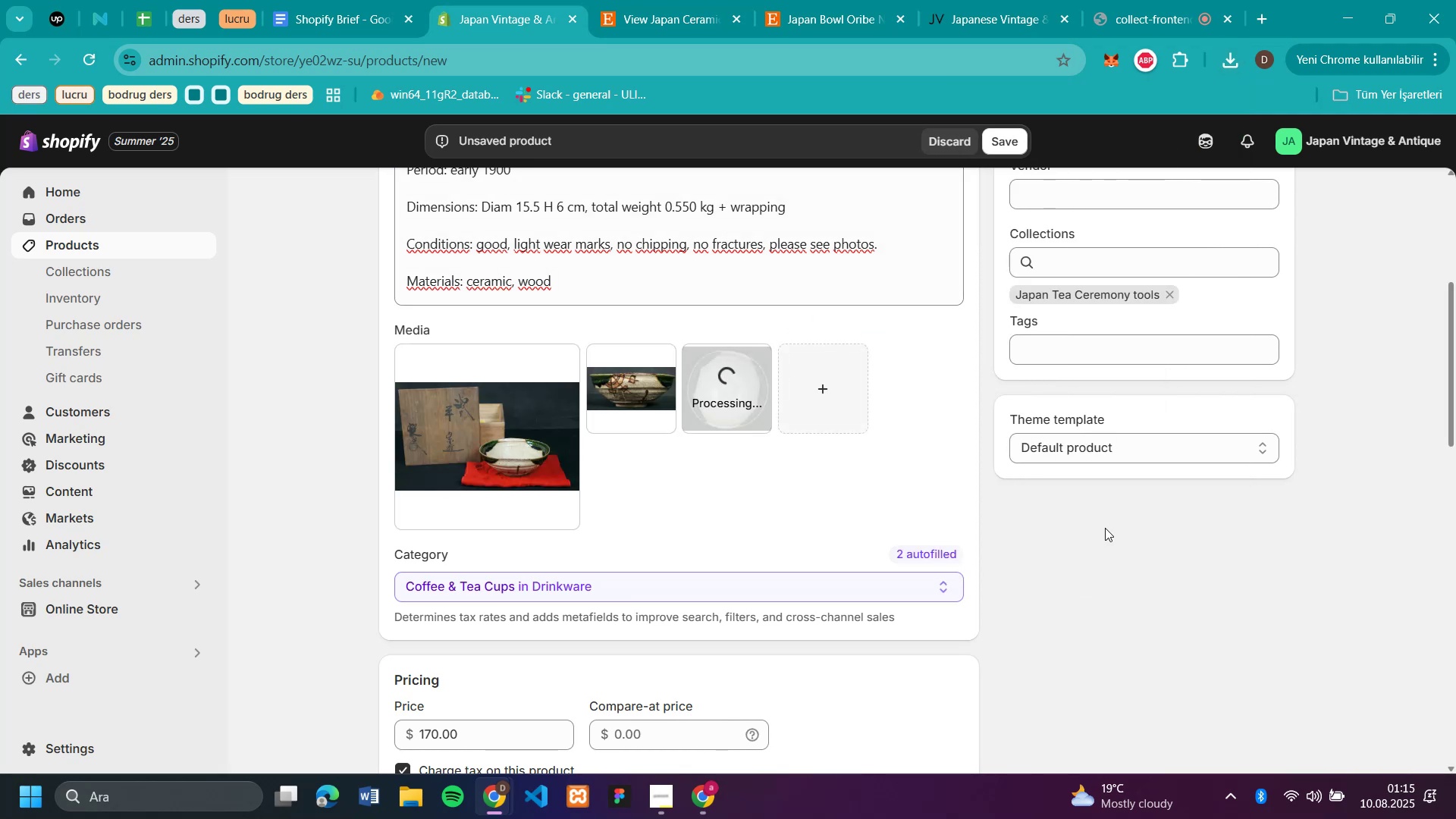 
scroll: coordinate [1105, 527], scroll_direction: down, amount: 5.0
 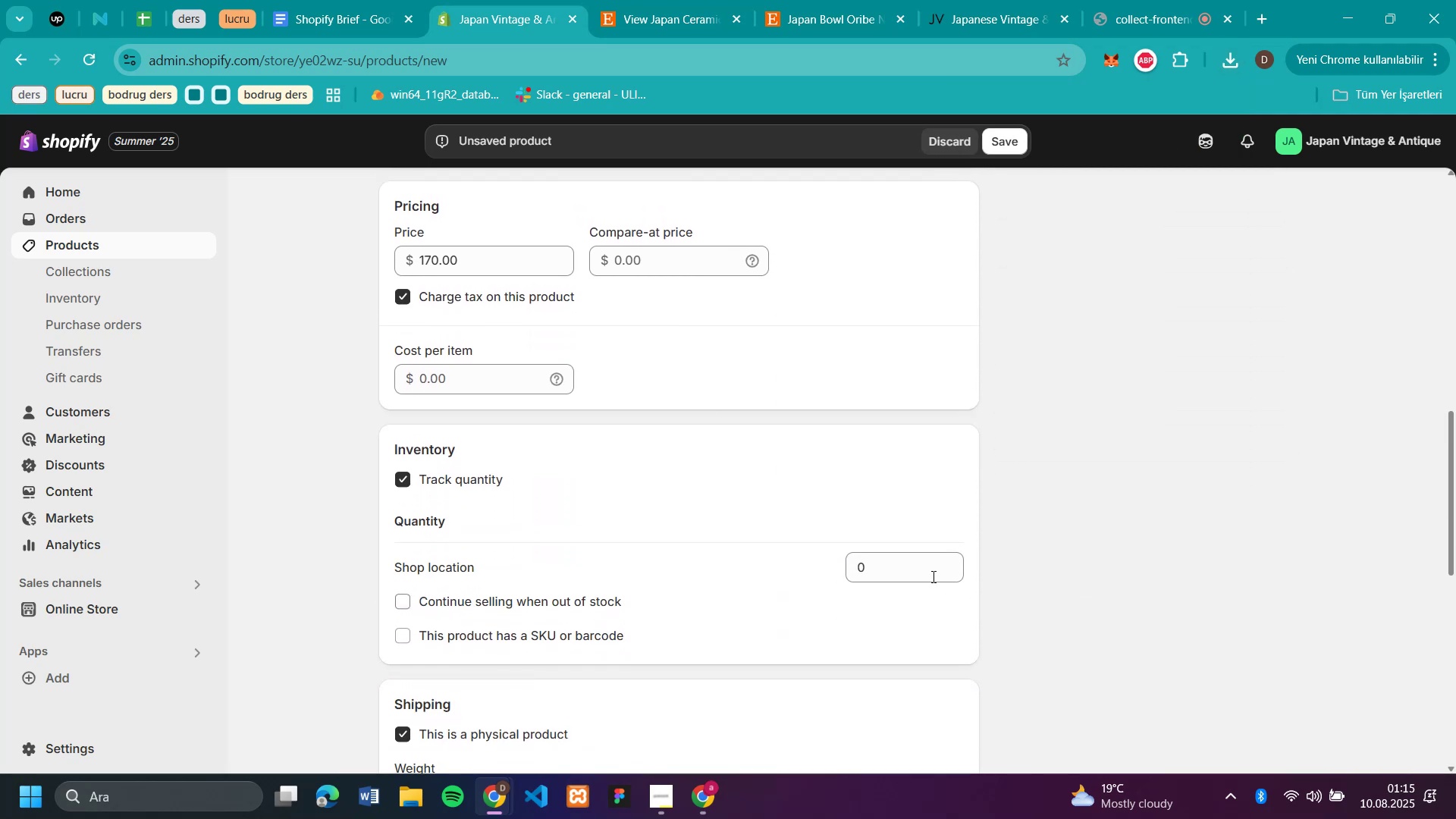 
left_click([921, 563])
 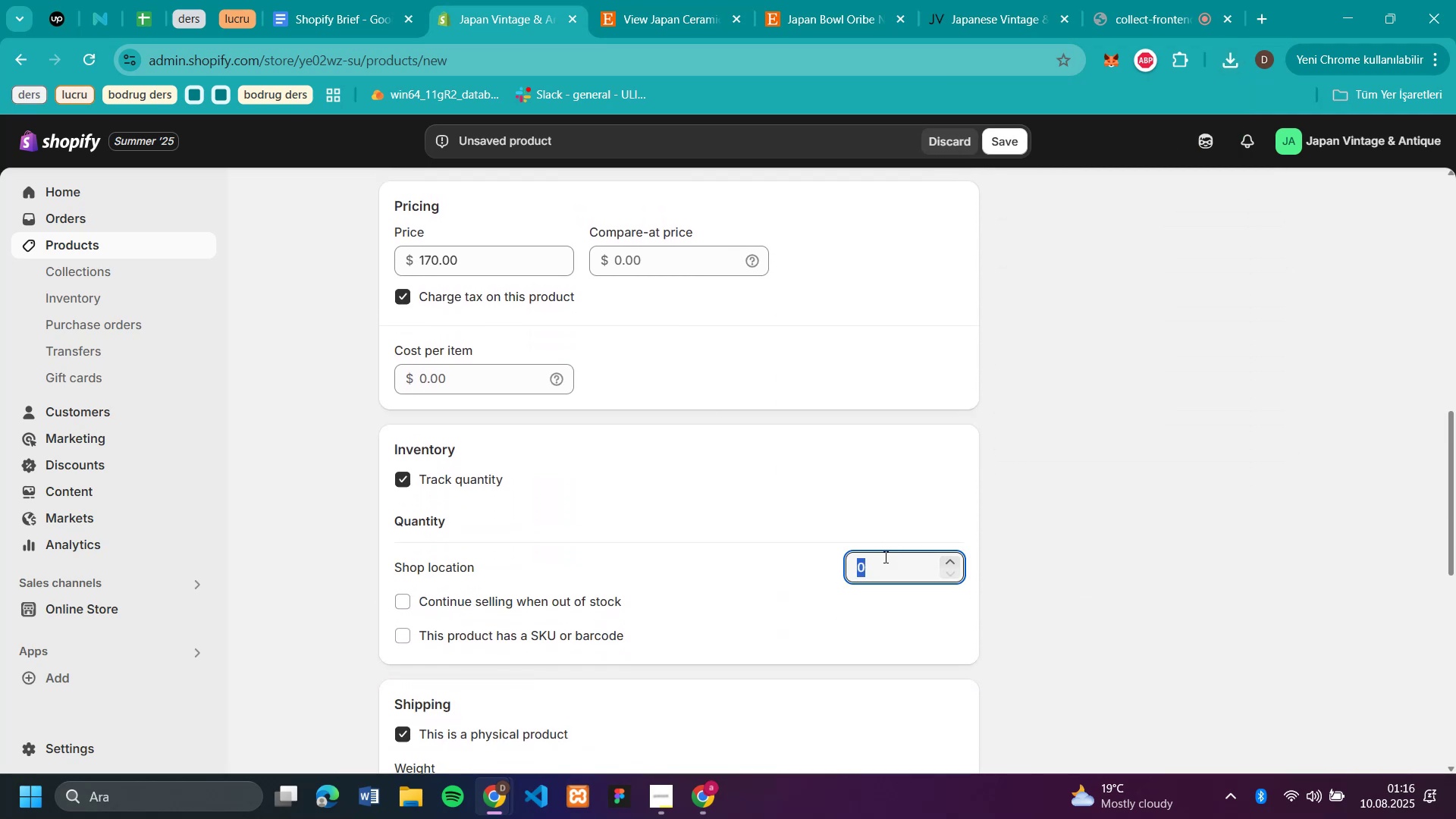 
type(50)
 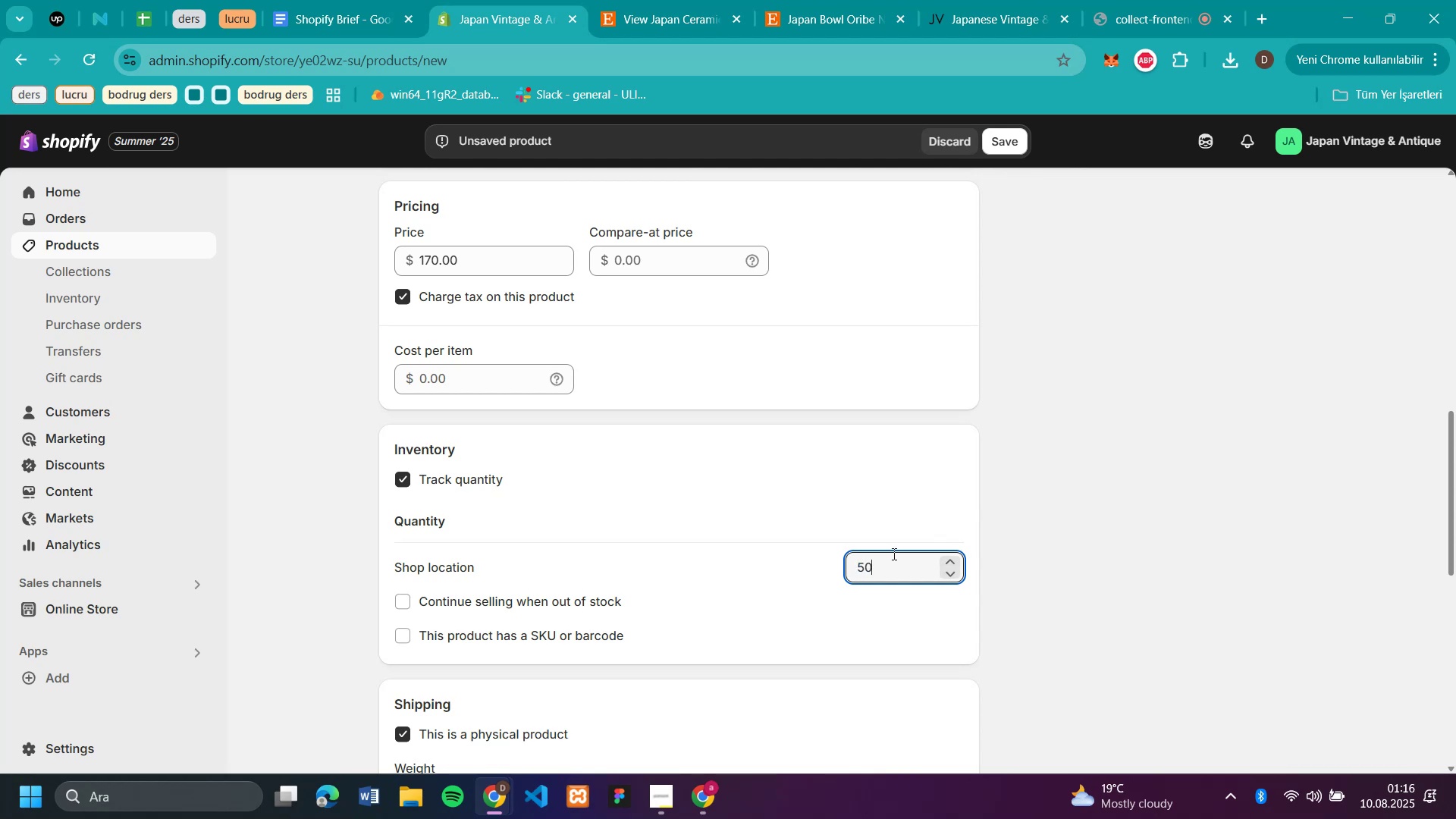 
key(Enter)
 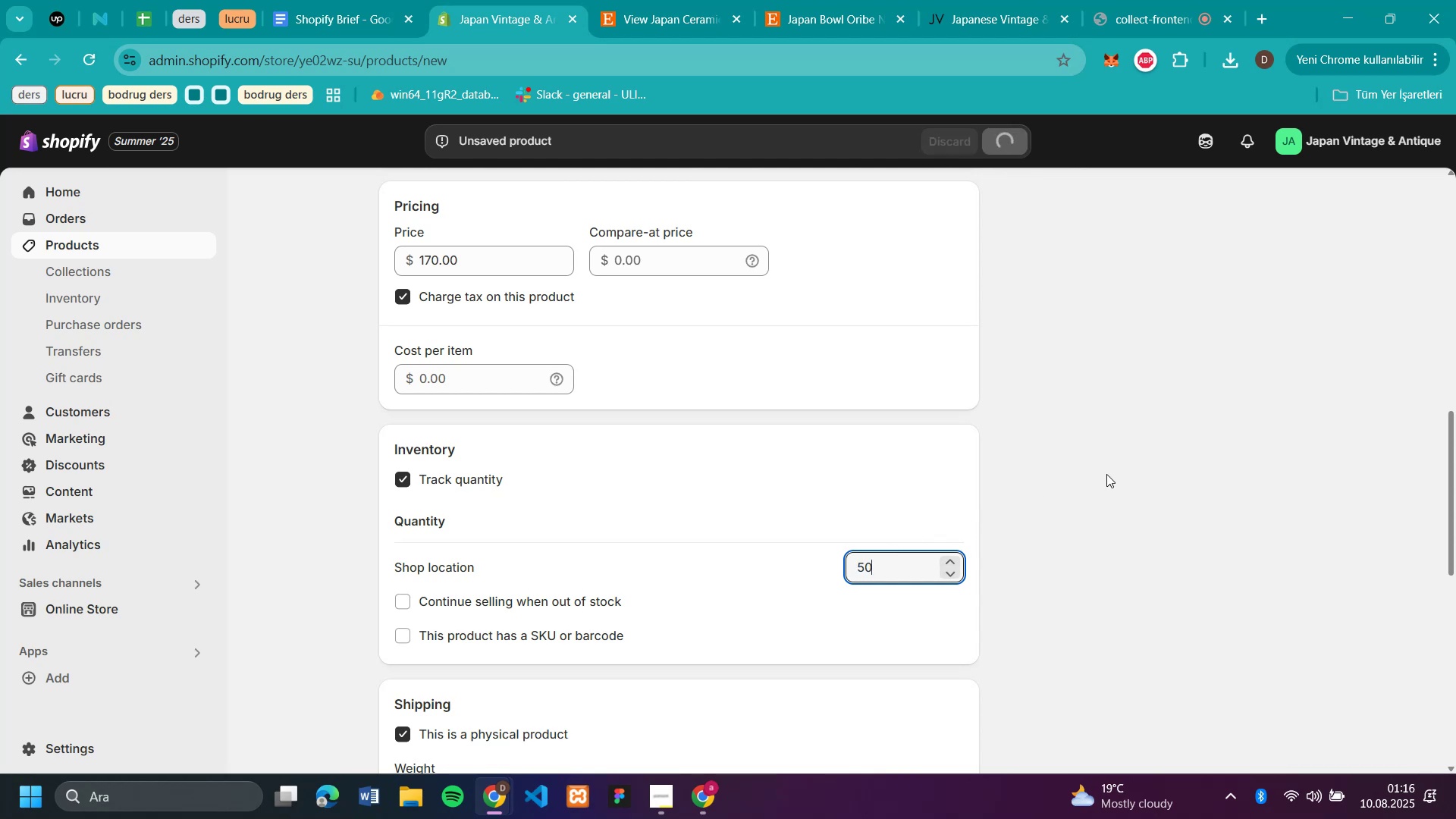 
scroll: coordinate [708, 351], scroll_direction: up, amount: 19.0
 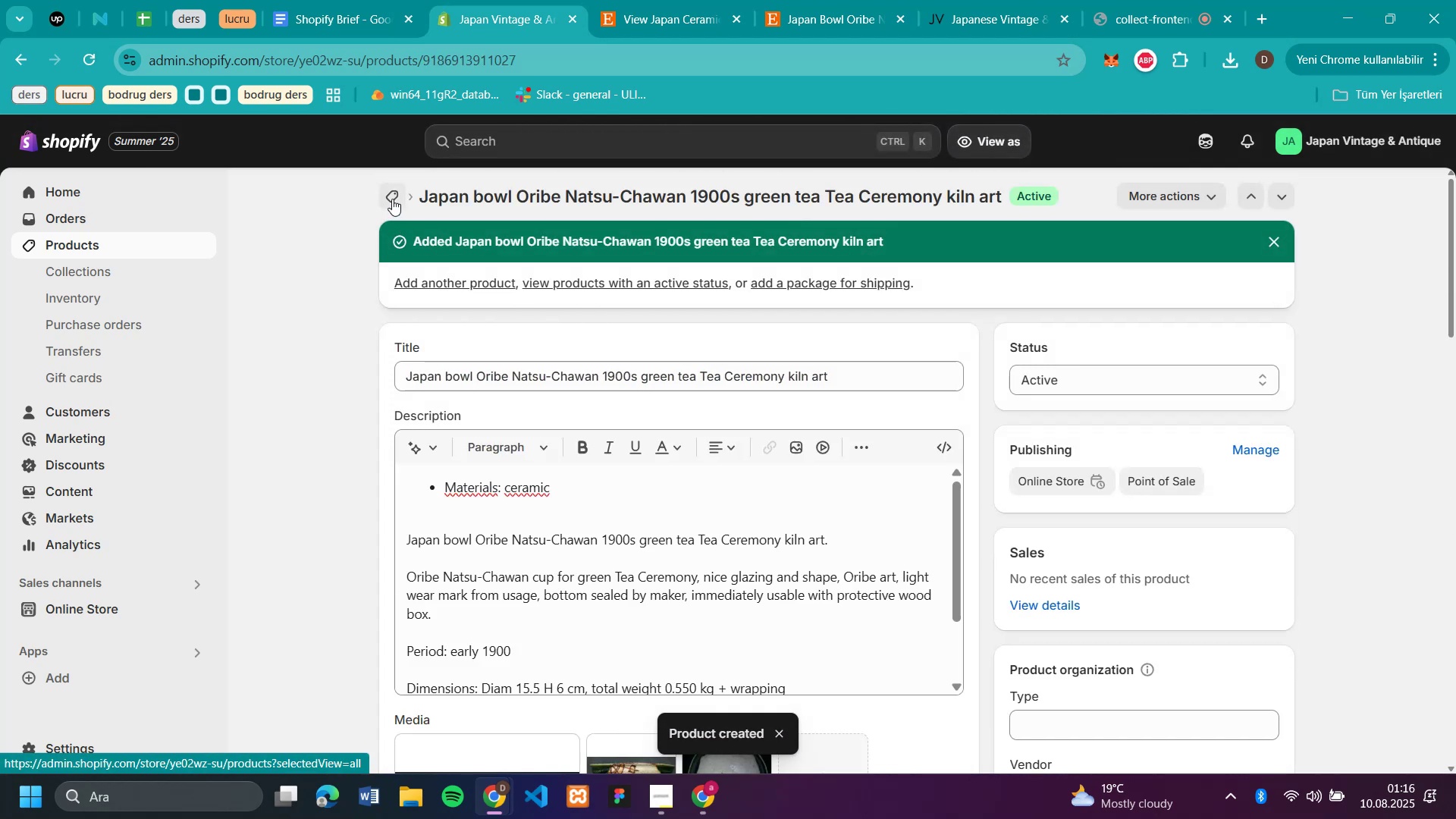 
left_click([392, 199])
 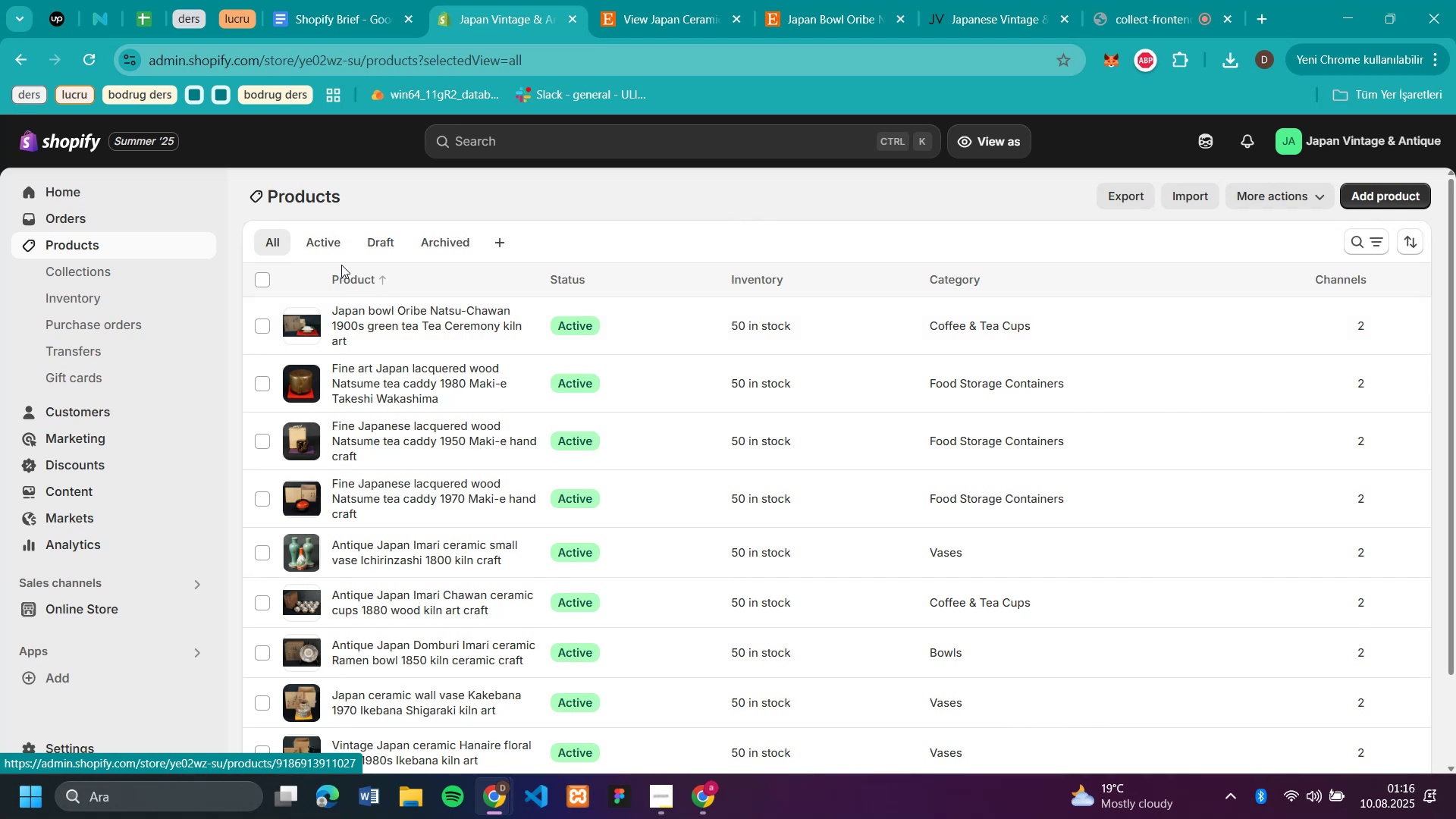 
left_click([1372, 198])
 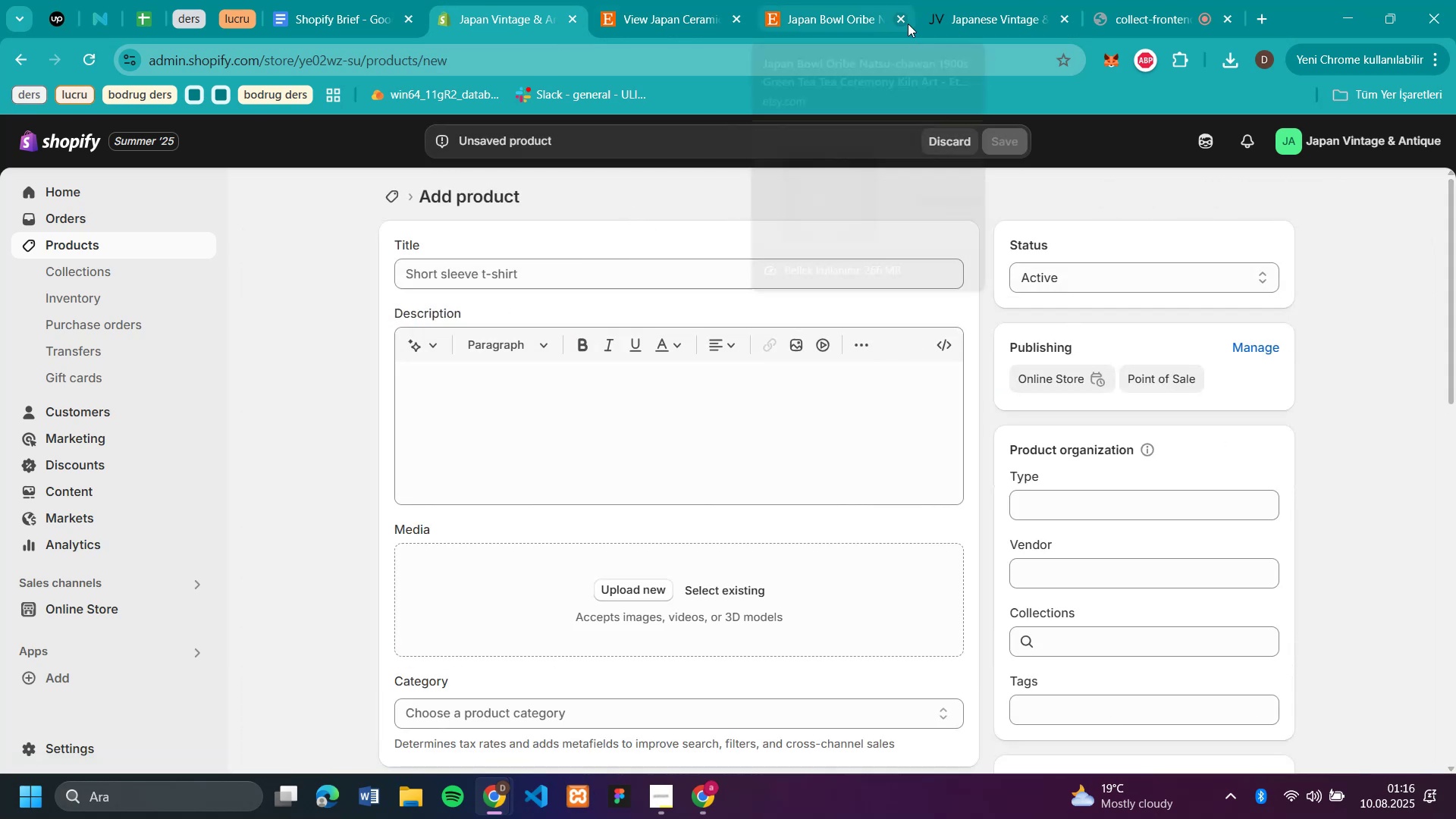 
left_click([678, 23])
 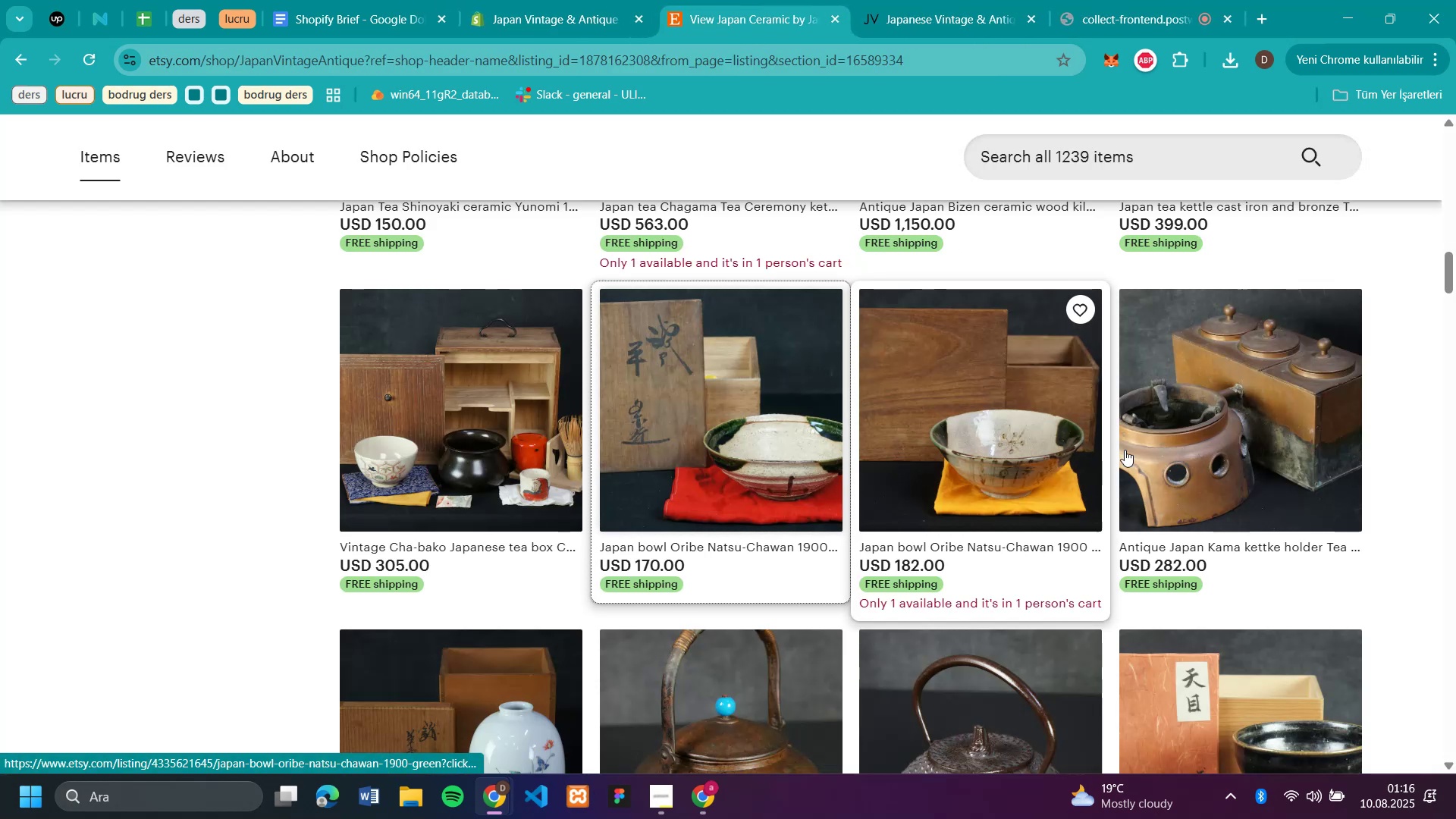 
scroll: coordinate [817, 407], scroll_direction: down, amount: 5.0
 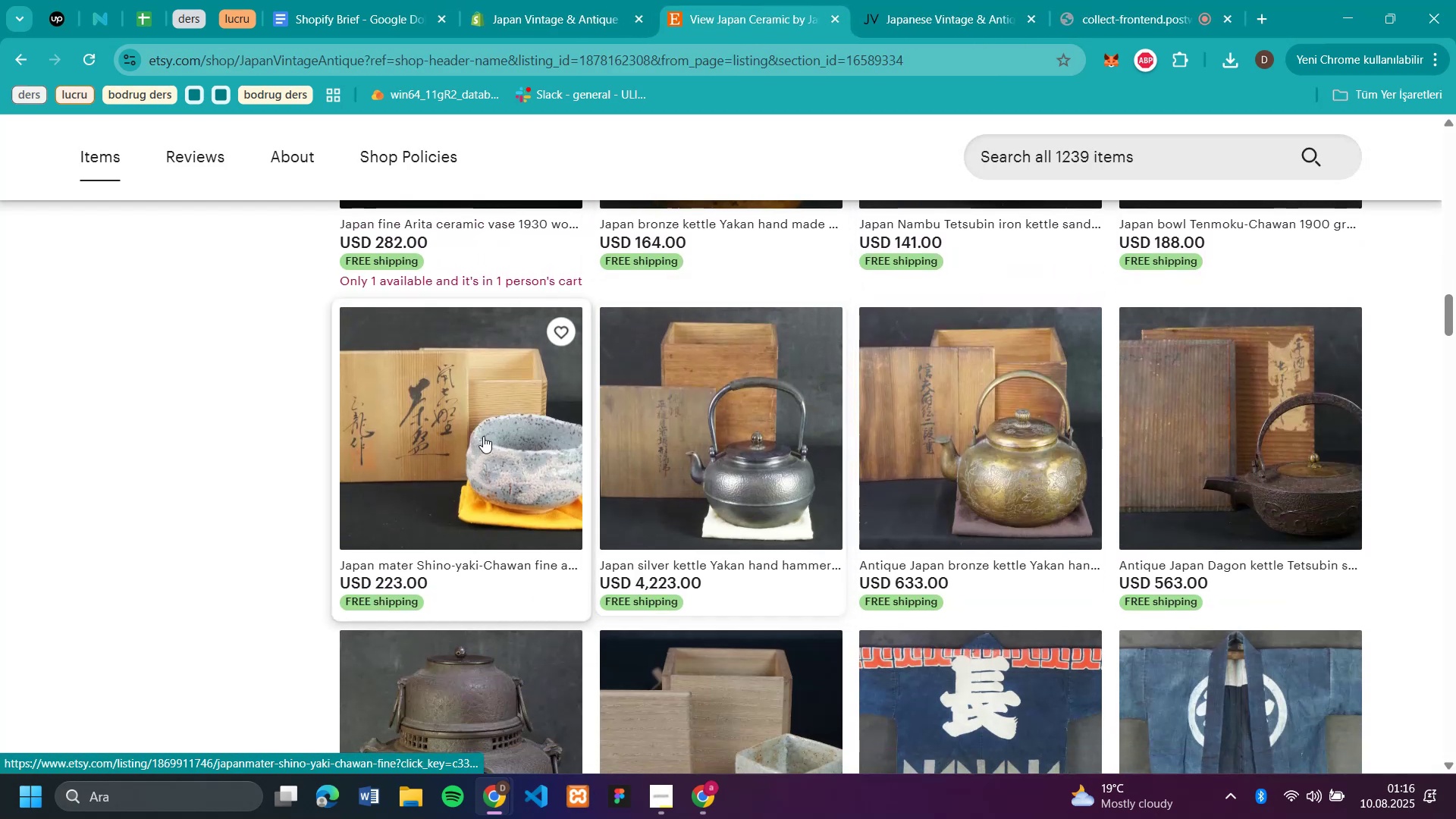 
left_click([472, 435])
 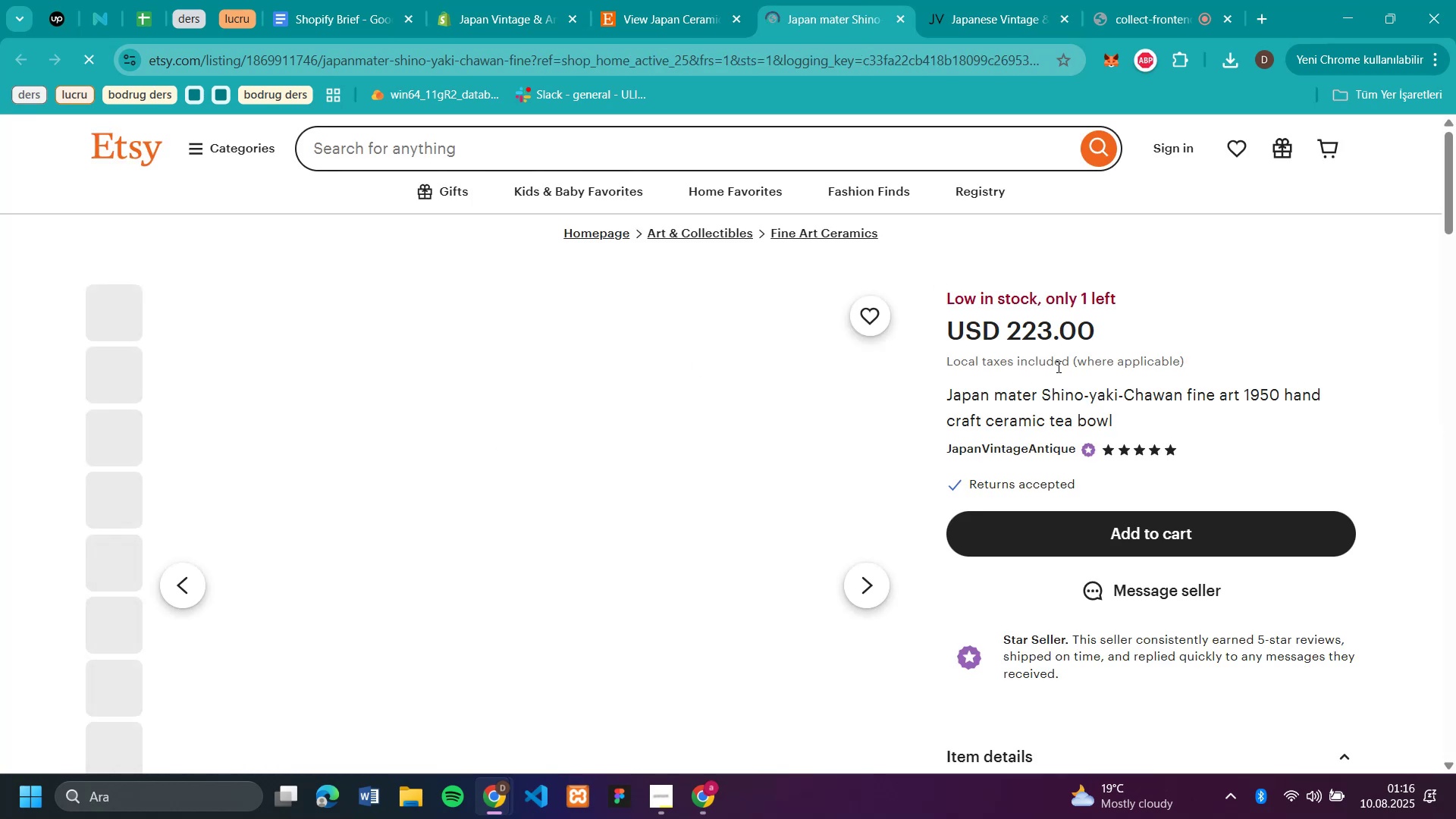 
left_click_drag(start_coordinate=[1139, 417], to_coordinate=[948, 394])
 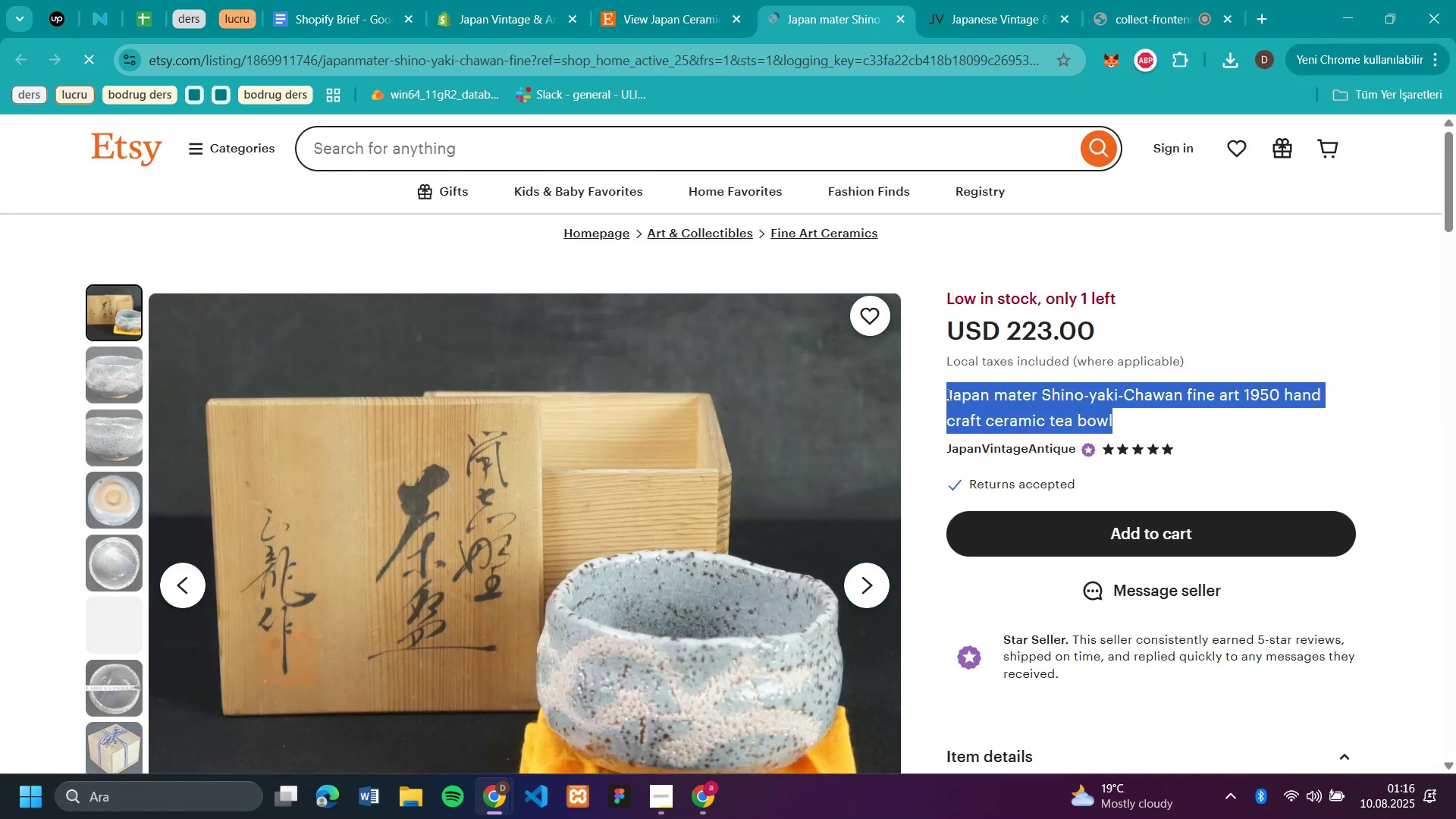 
key(Control+C)
 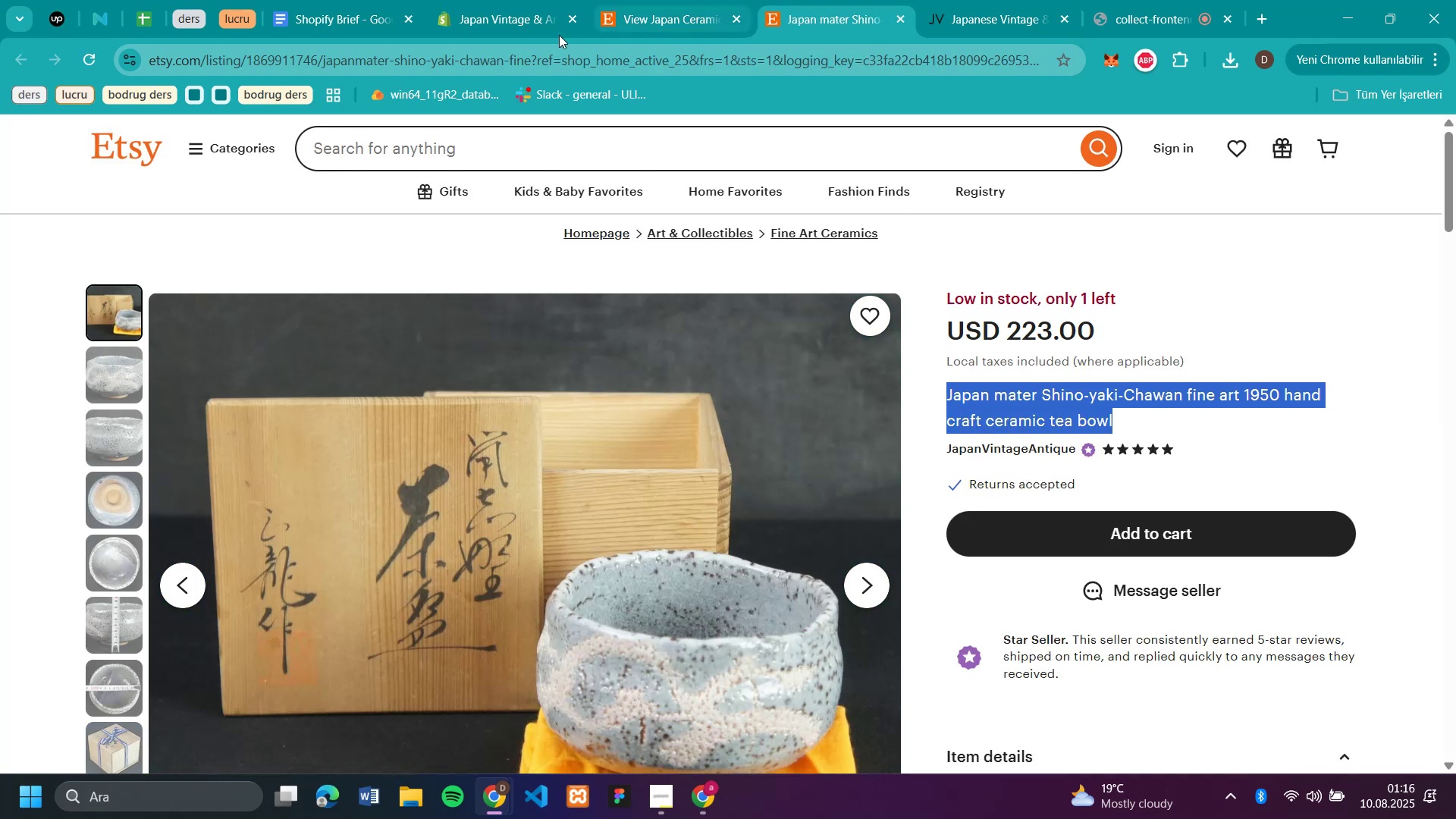 
left_click([502, 23])
 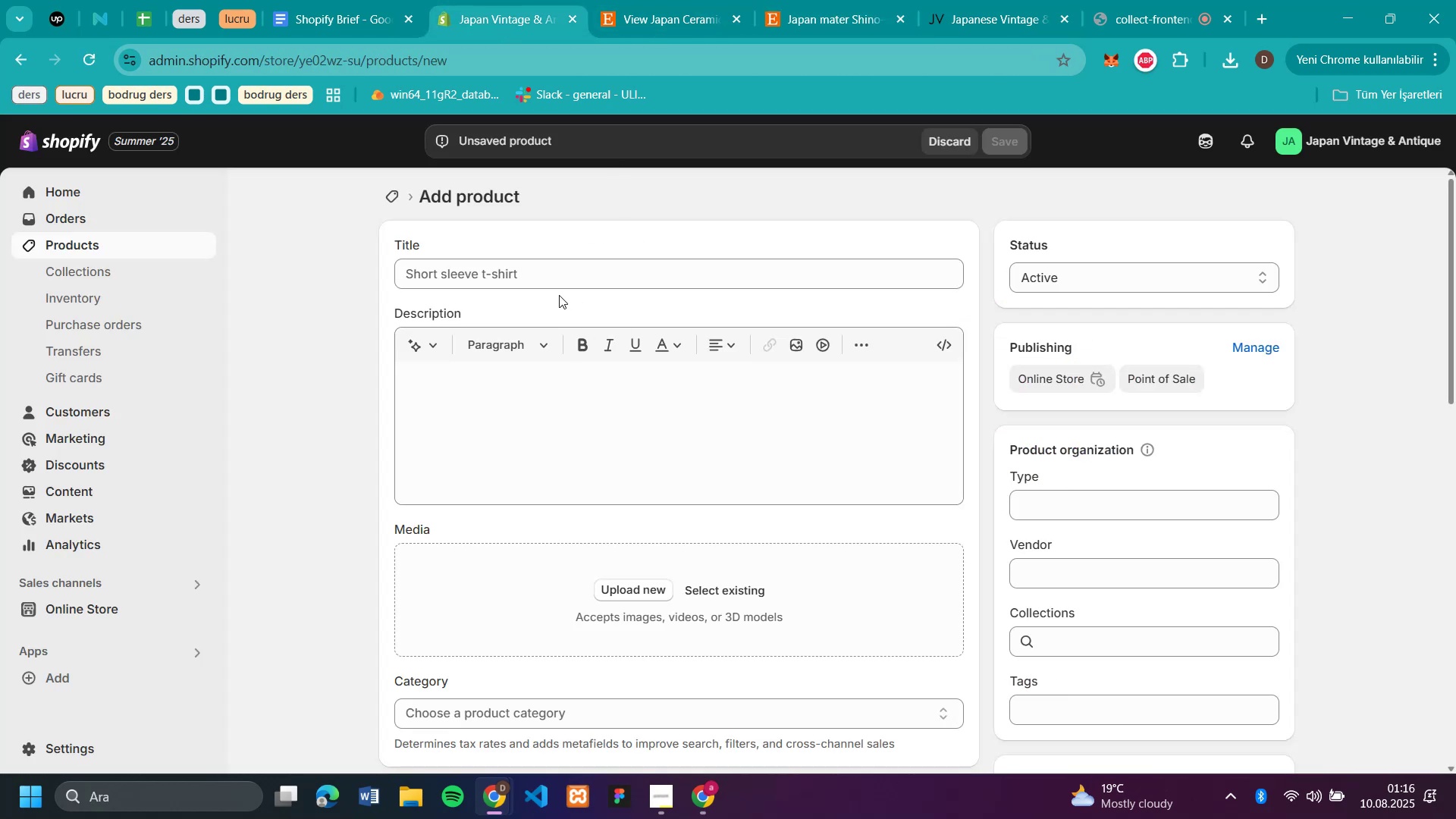 
left_click([559, 275])
 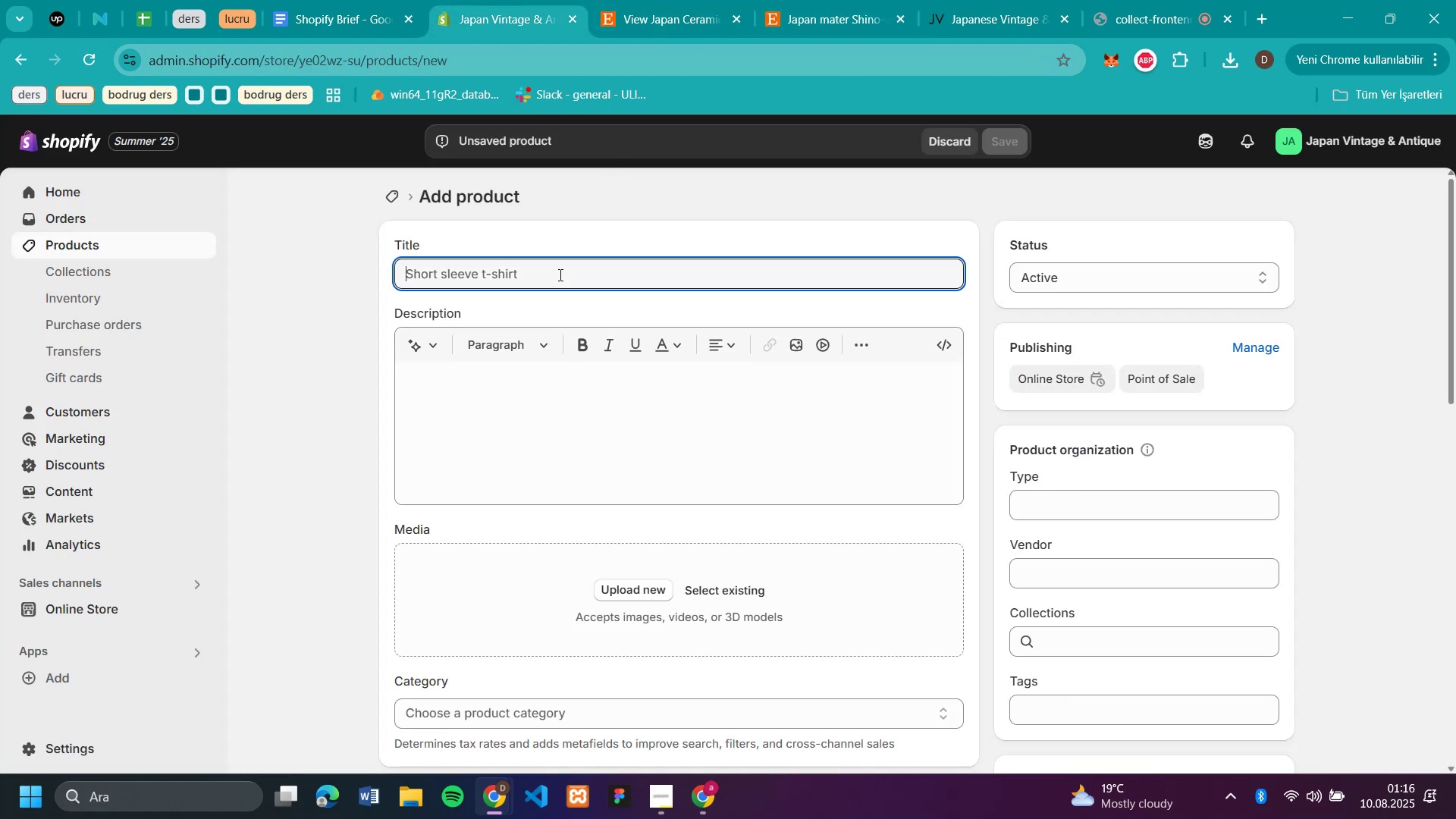 
key(Control+V)
 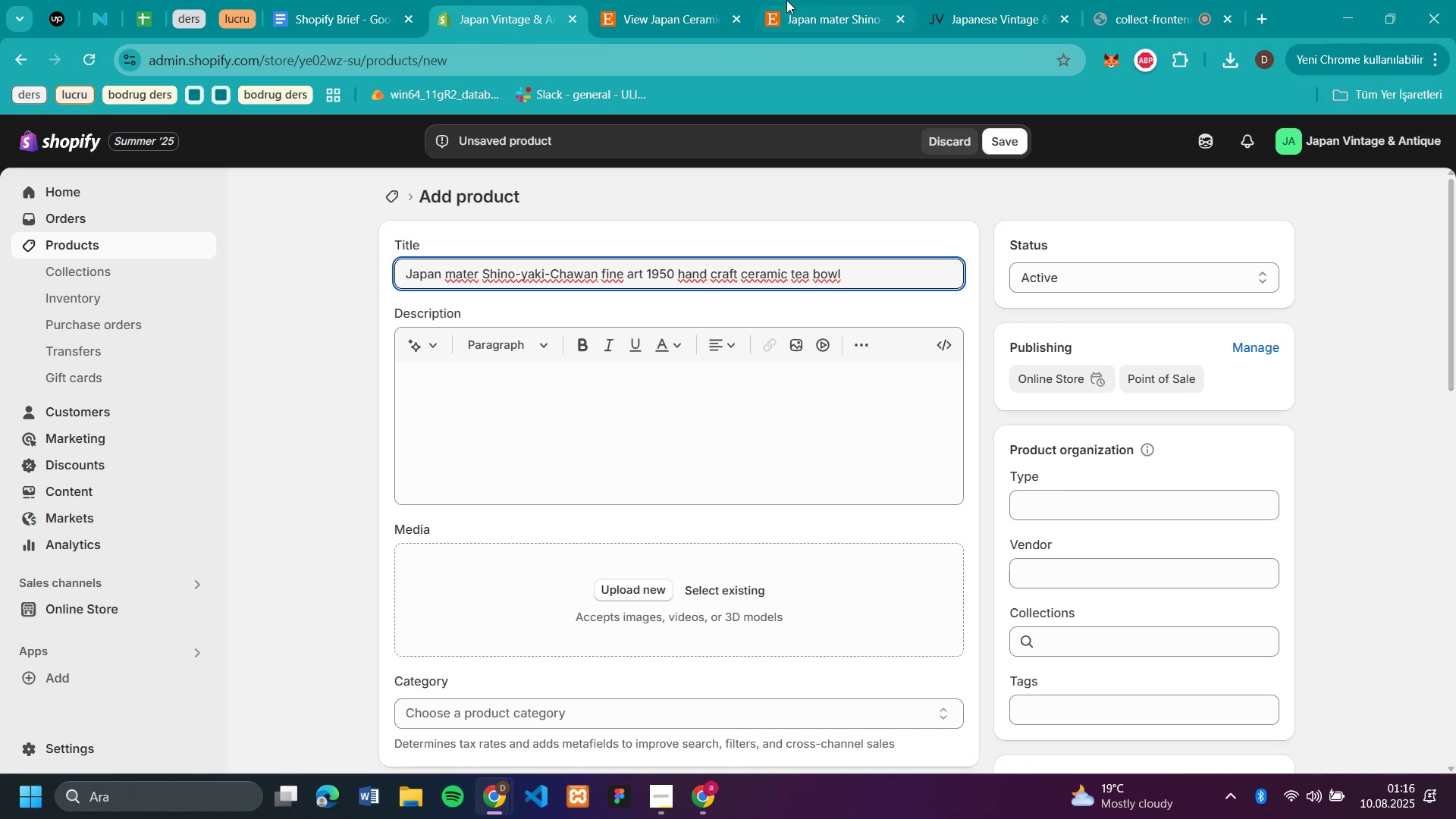 
left_click([814, 20])
 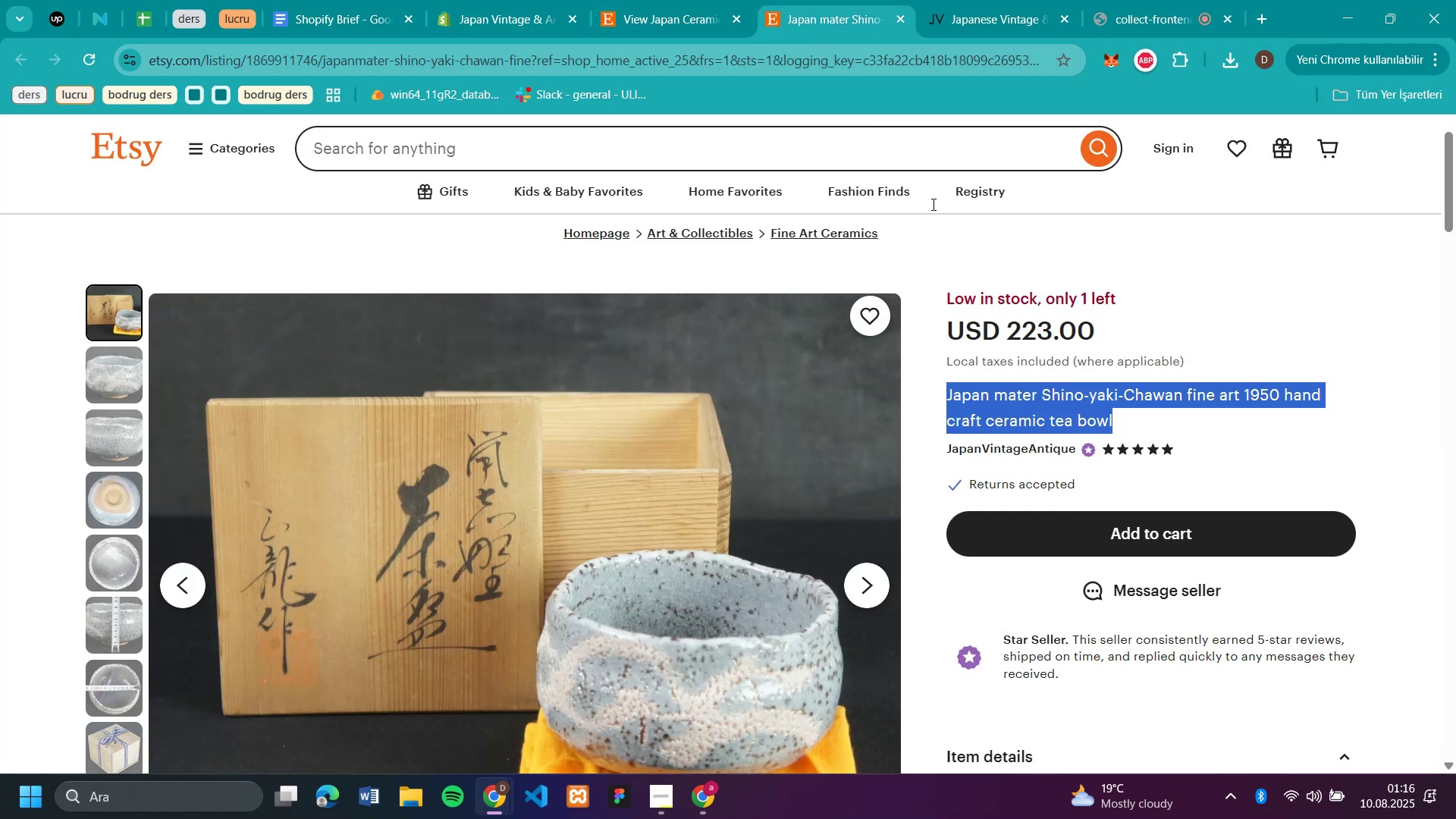 
scroll: coordinate [1095, 490], scroll_direction: down, amount: 5.0
 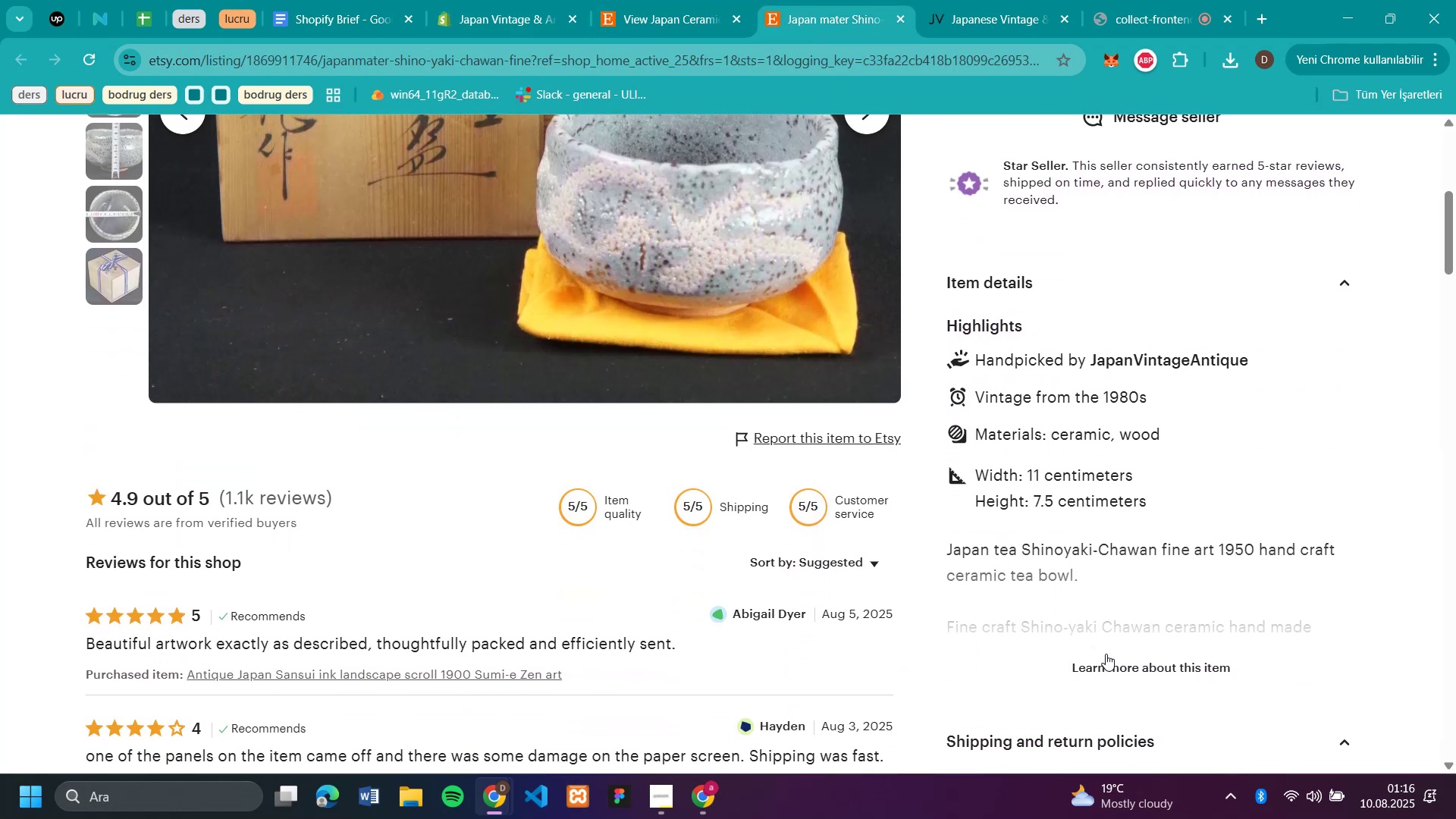 
left_click([1106, 661])
 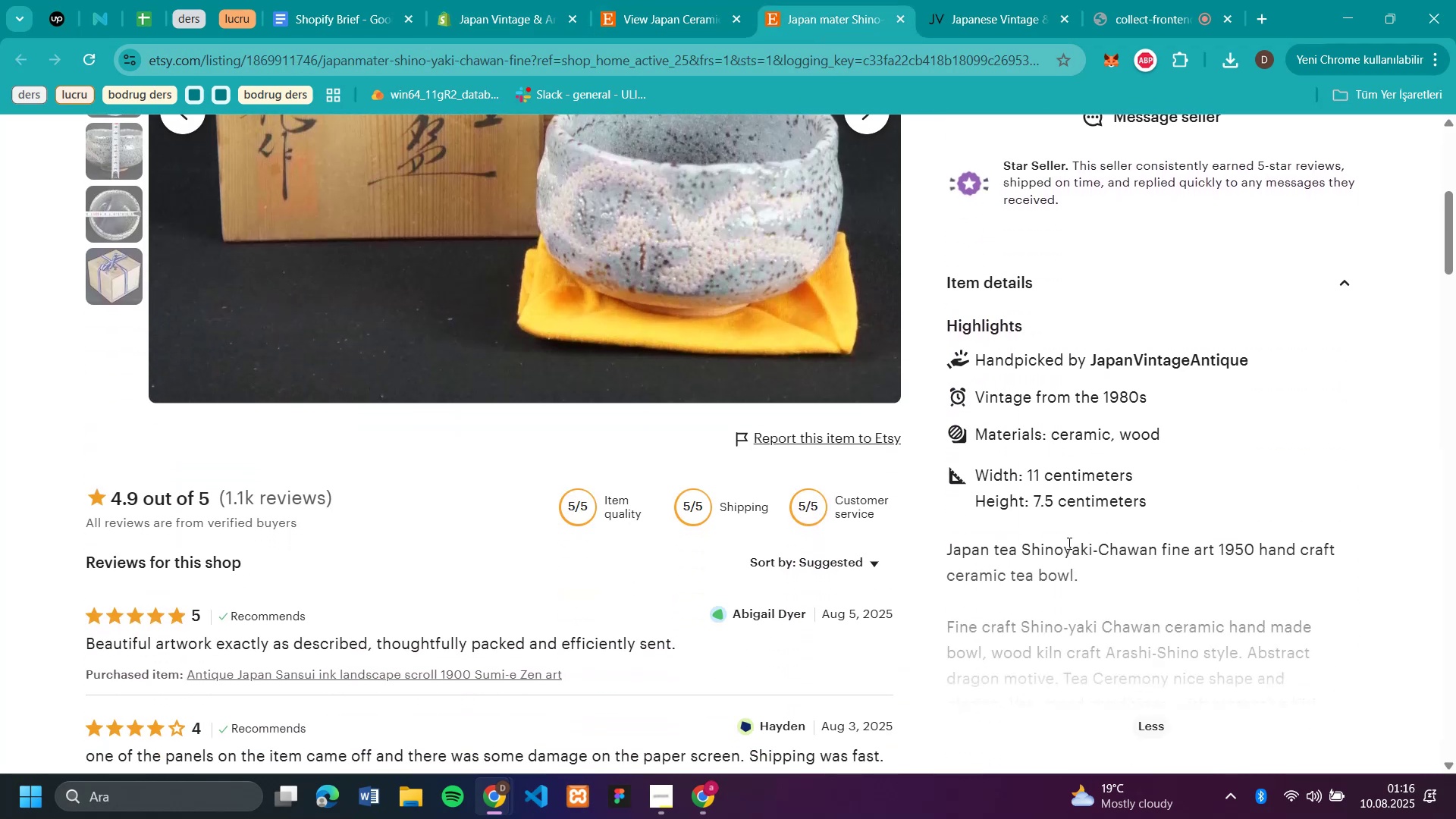 
scroll: coordinate [1068, 540], scroll_direction: down, amount: 2.0
 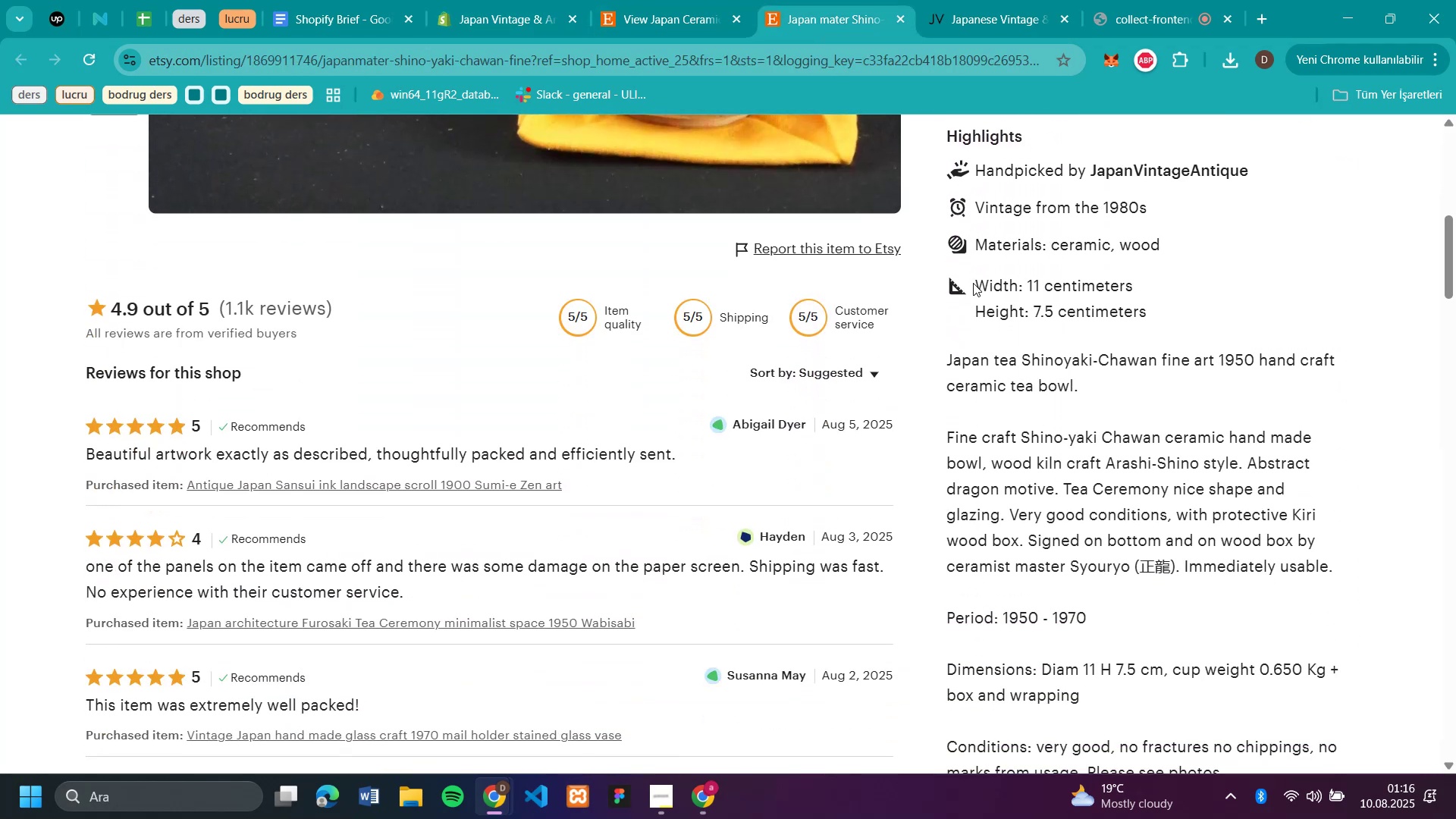 
left_click_drag(start_coordinate=[977, 281], to_coordinate=[1260, 617])
 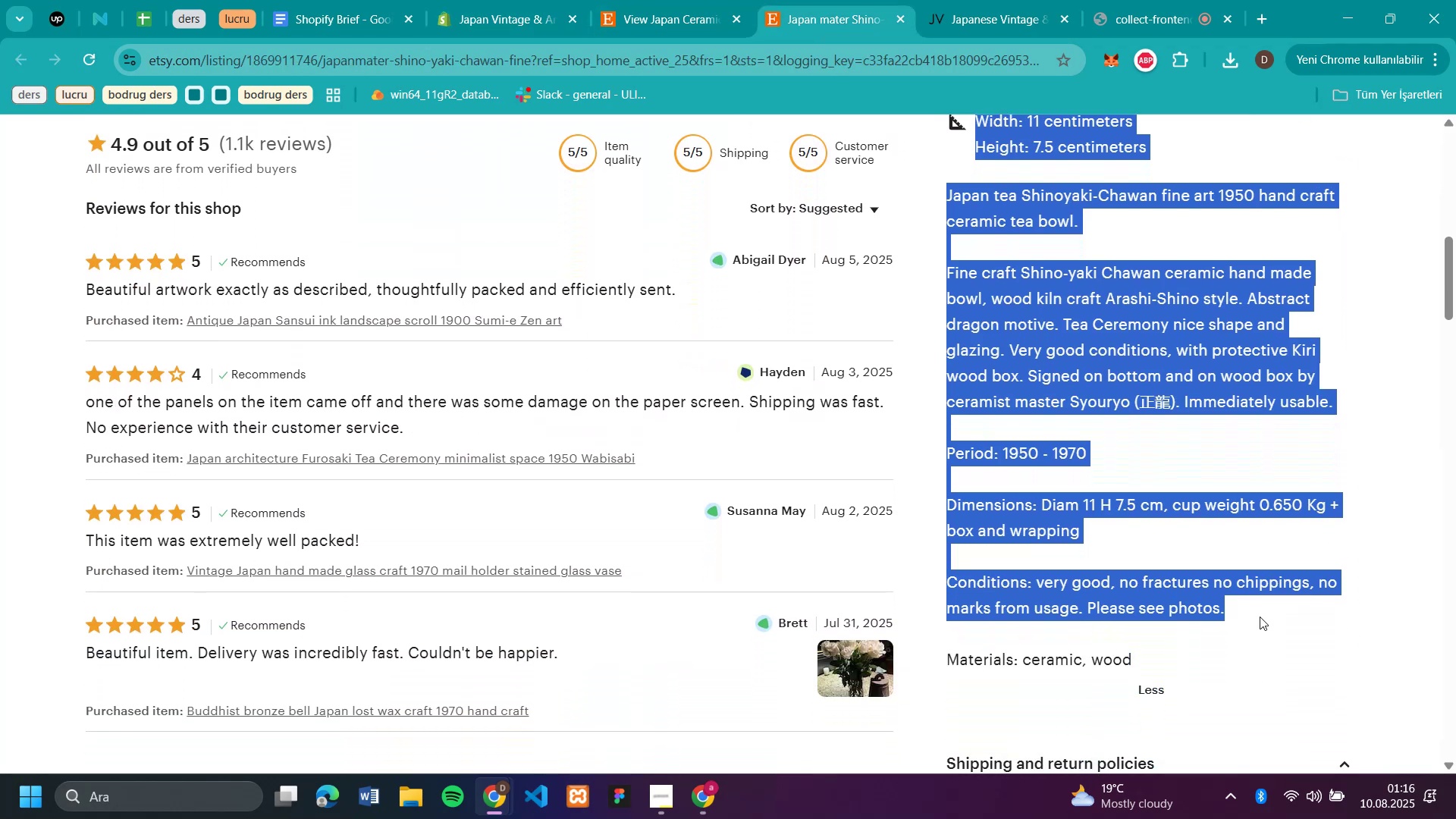 
key(Control+C)
 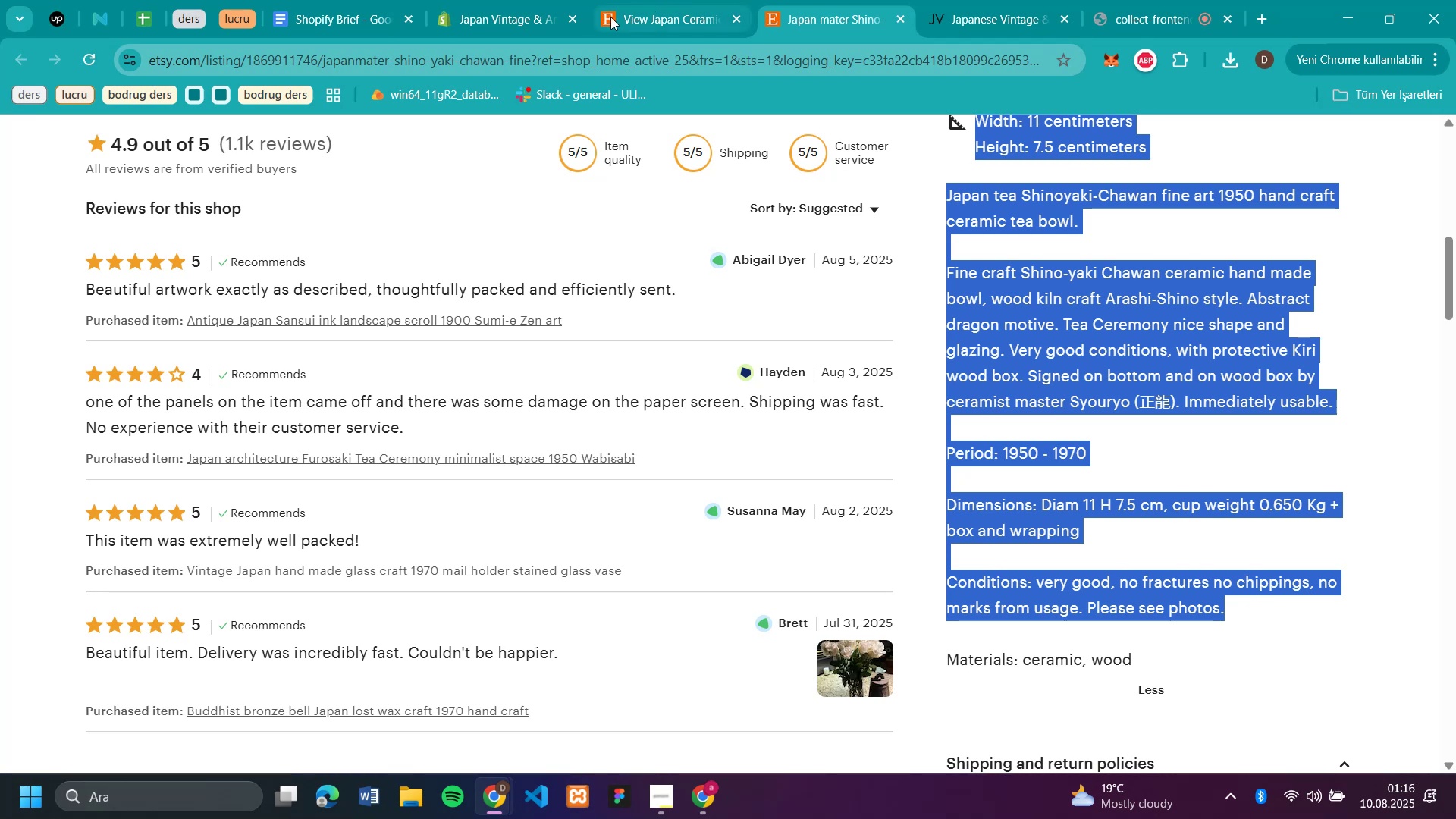 
left_click([473, 19])
 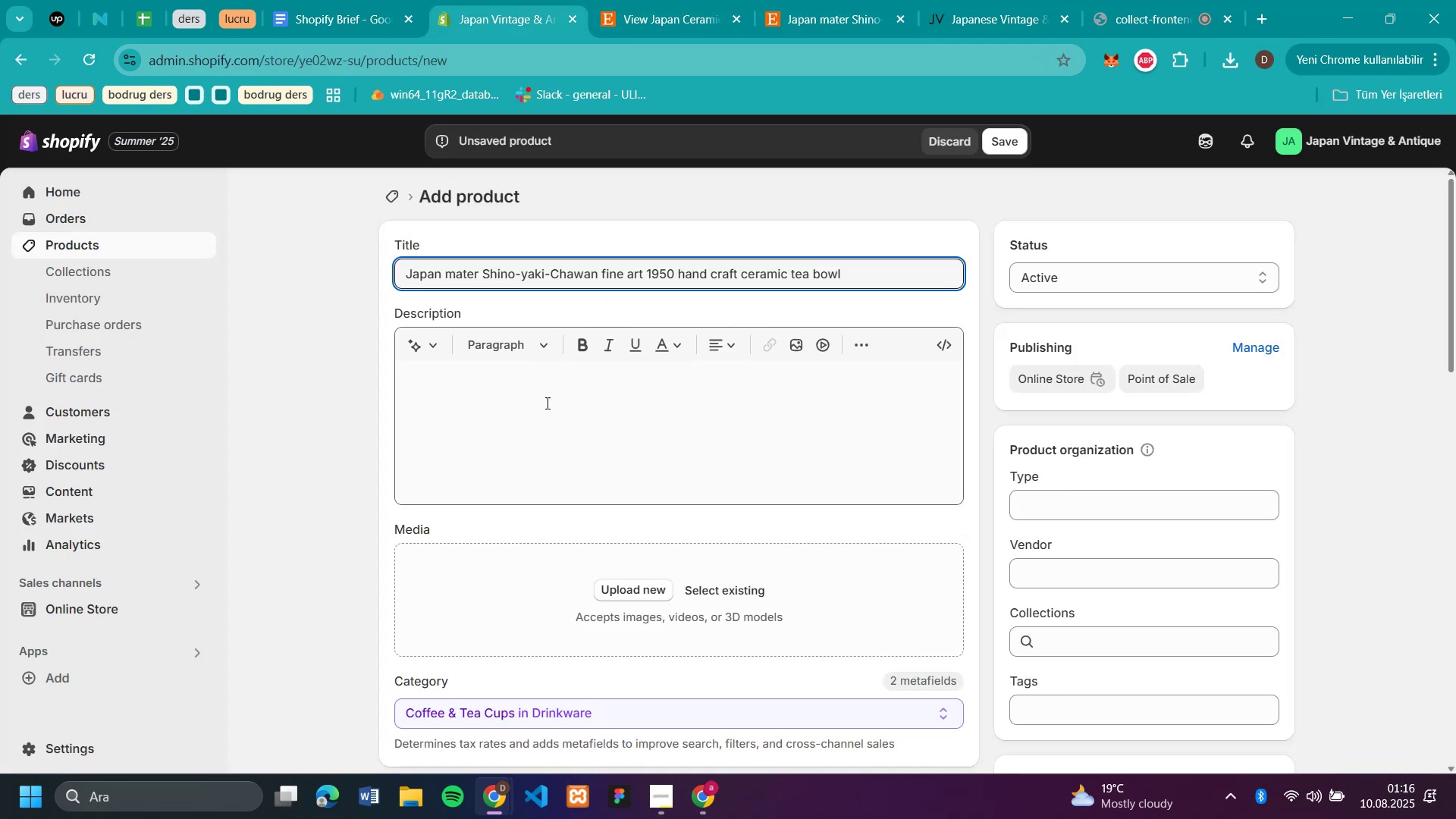 
left_click([546, 404])
 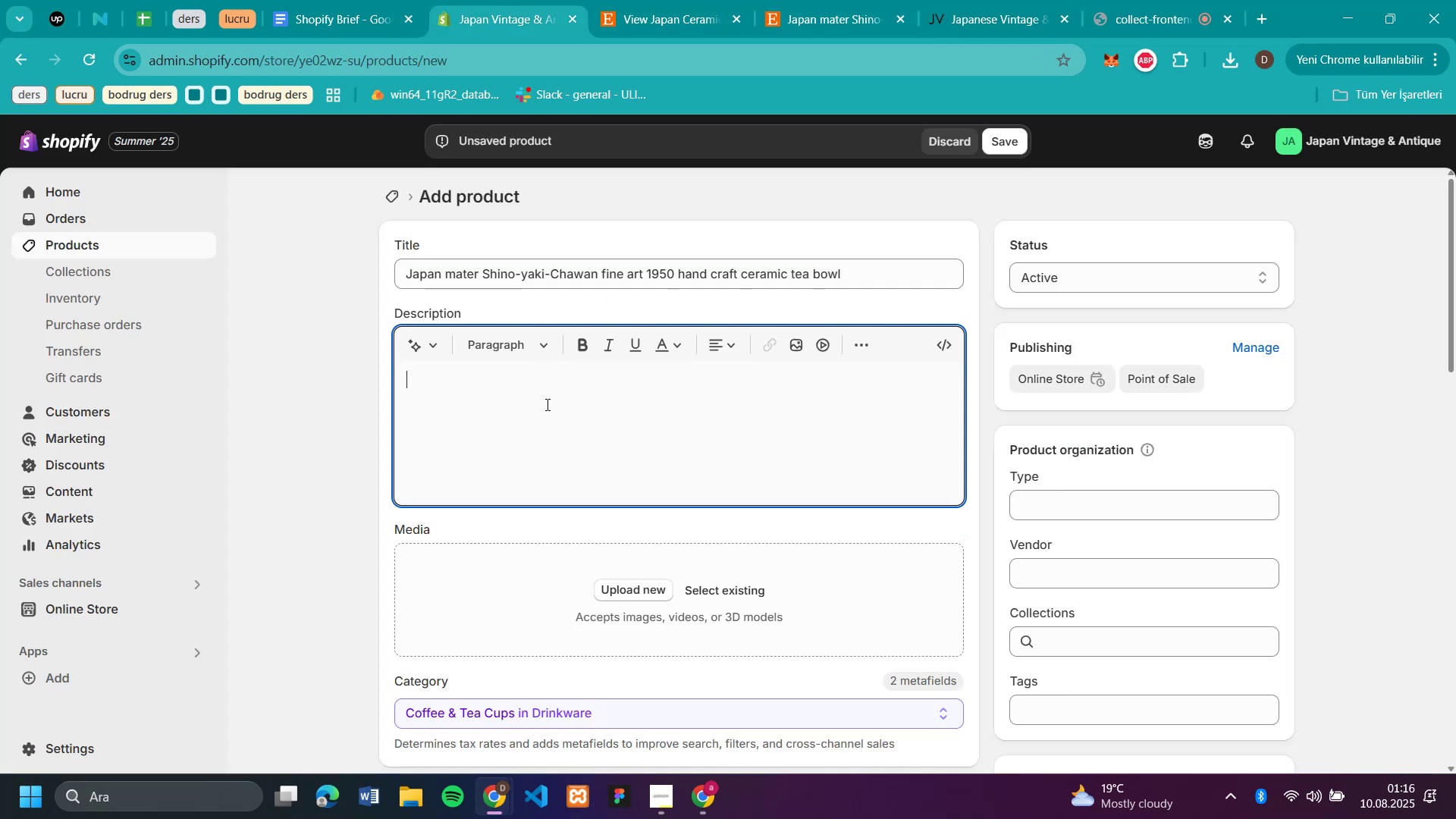 
key(Control+V)
 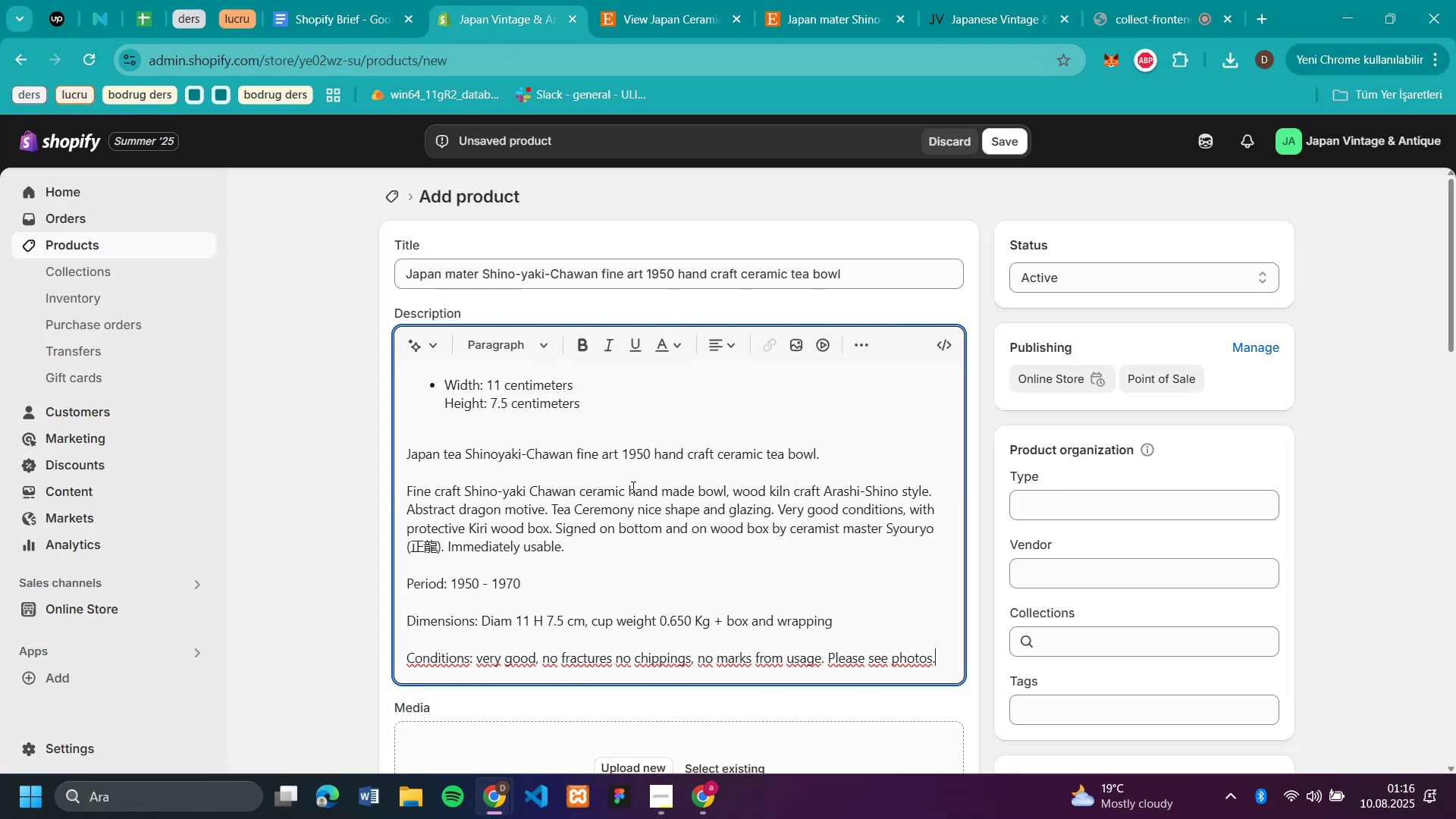 
scroll: coordinate [632, 487], scroll_direction: down, amount: 2.0
 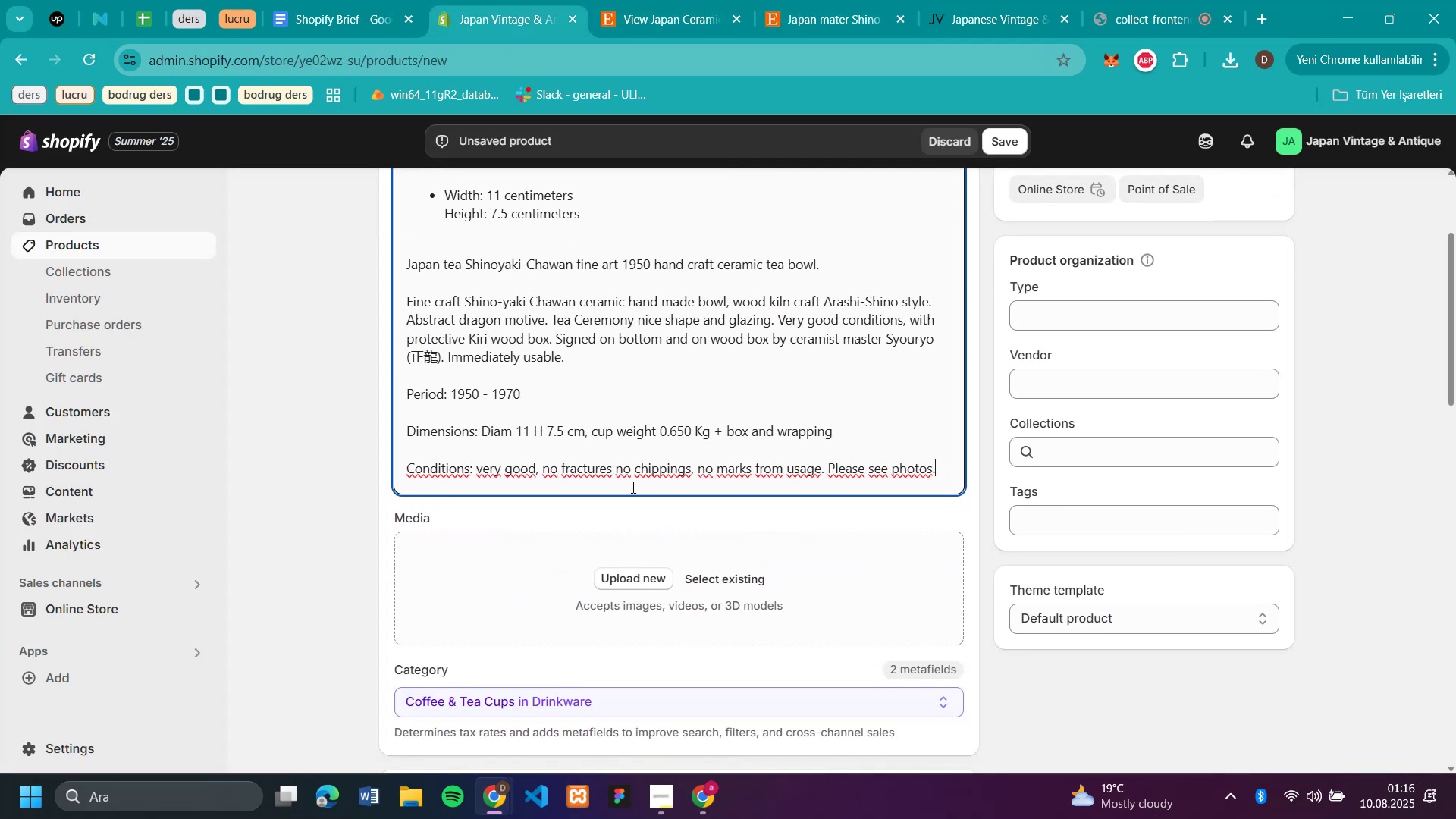 
scroll: coordinate [632, 487], scroll_direction: up, amount: 2.0
 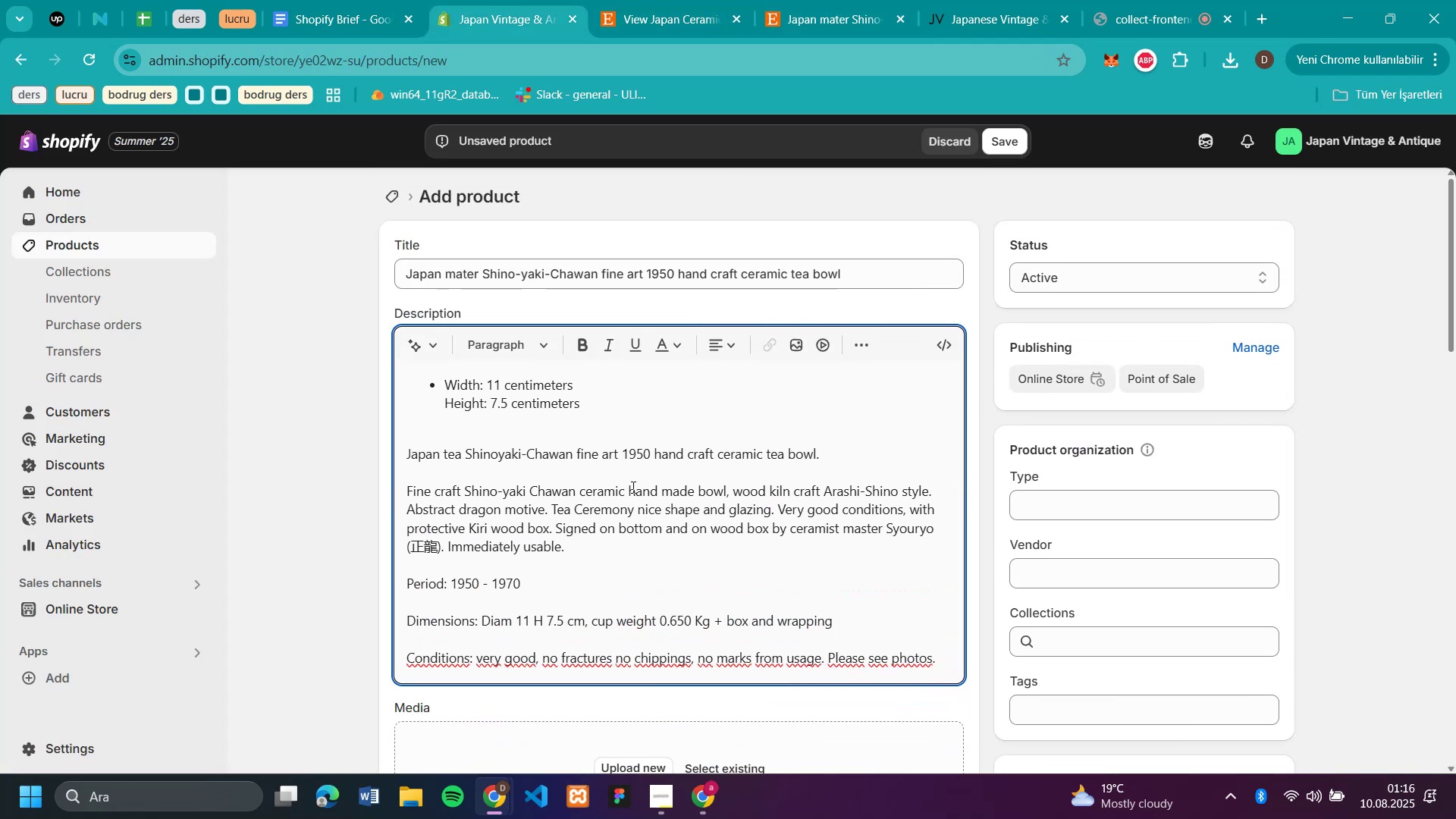 
scroll: coordinate [632, 487], scroll_direction: none, amount: 0.0
 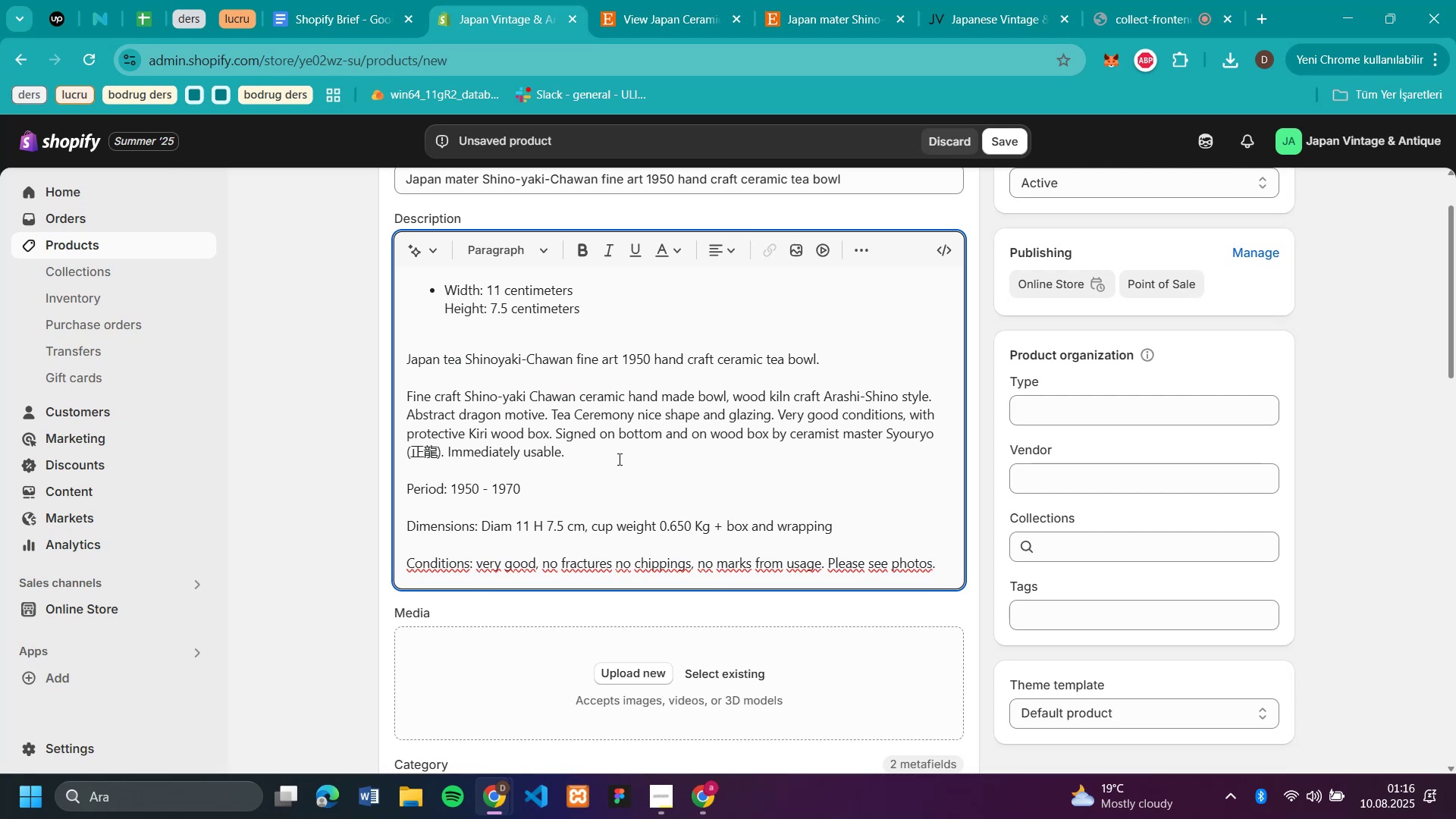 
left_click([1138, 549])
 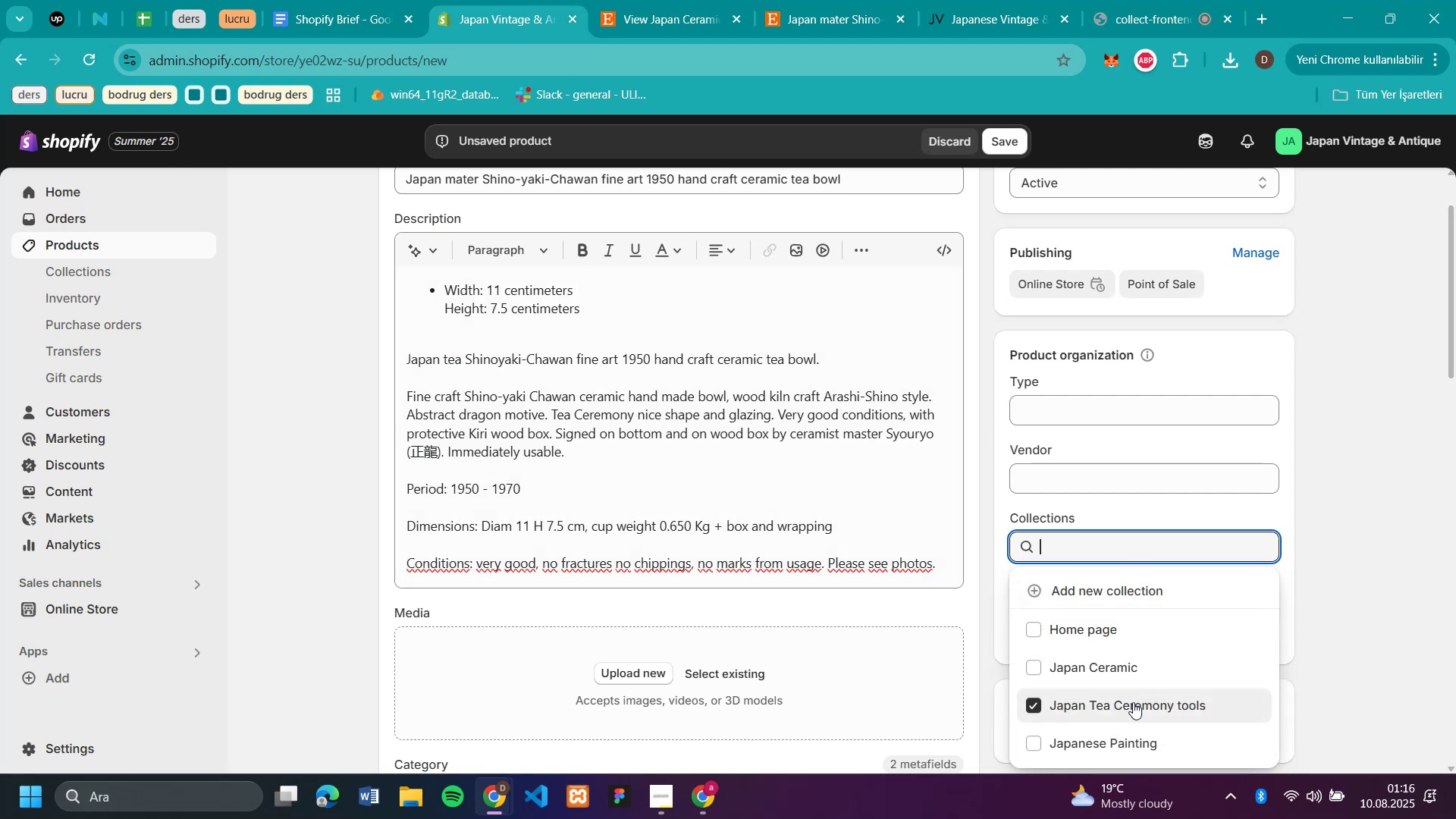 
scroll: coordinate [442, 500], scroll_direction: down, amount: 4.0
 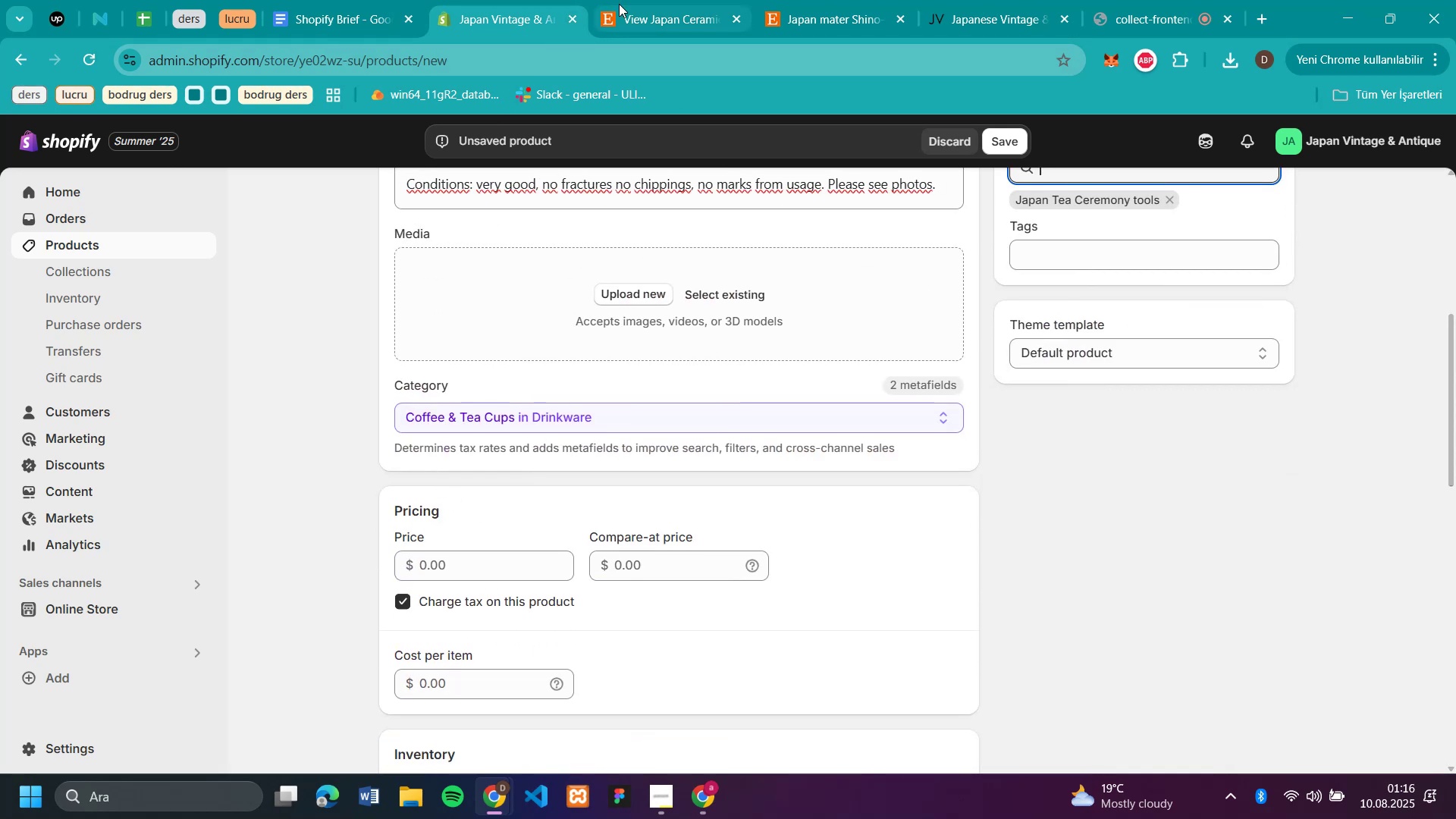 
left_click([645, 14])
 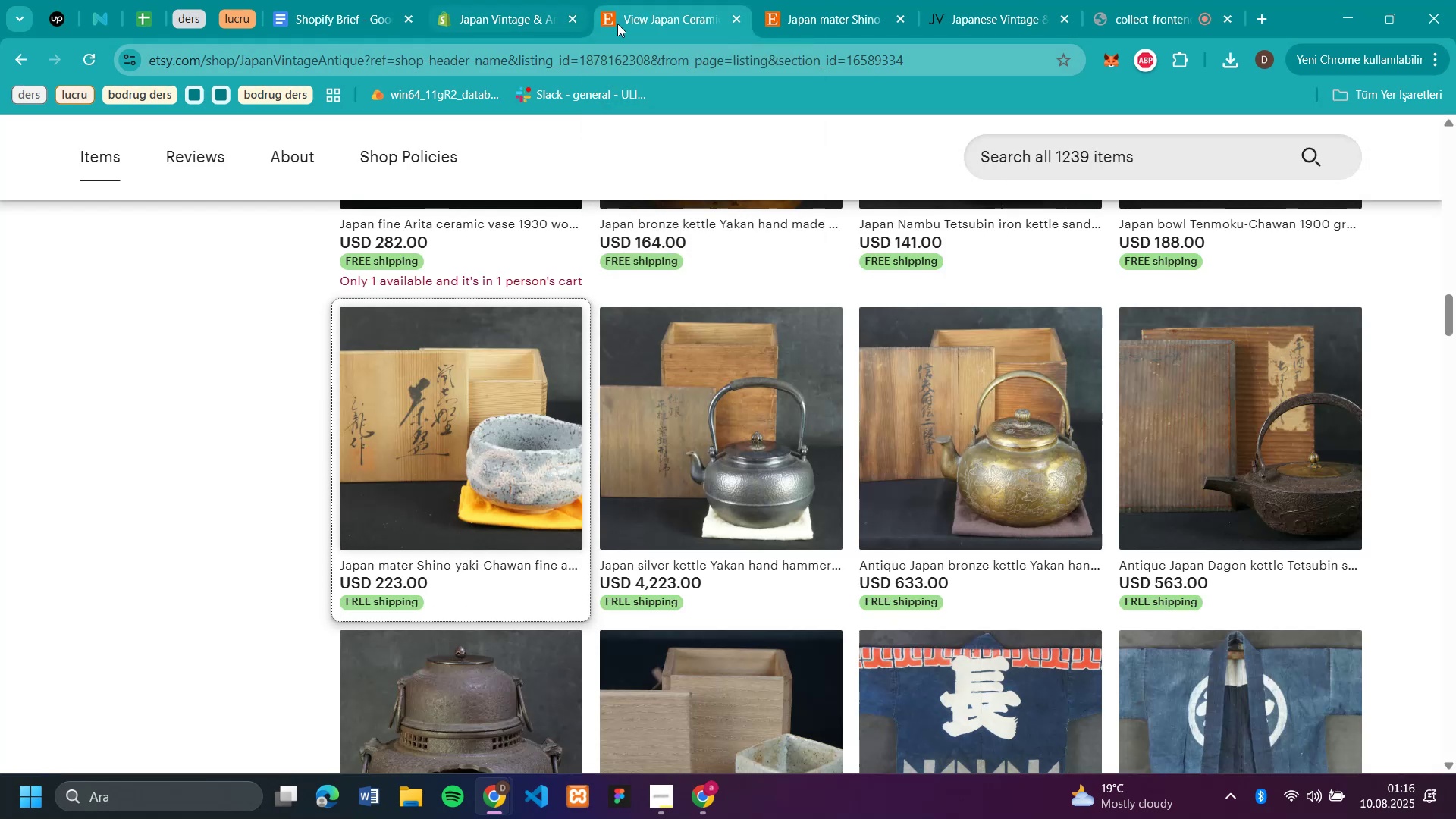 
left_click([828, 33])
 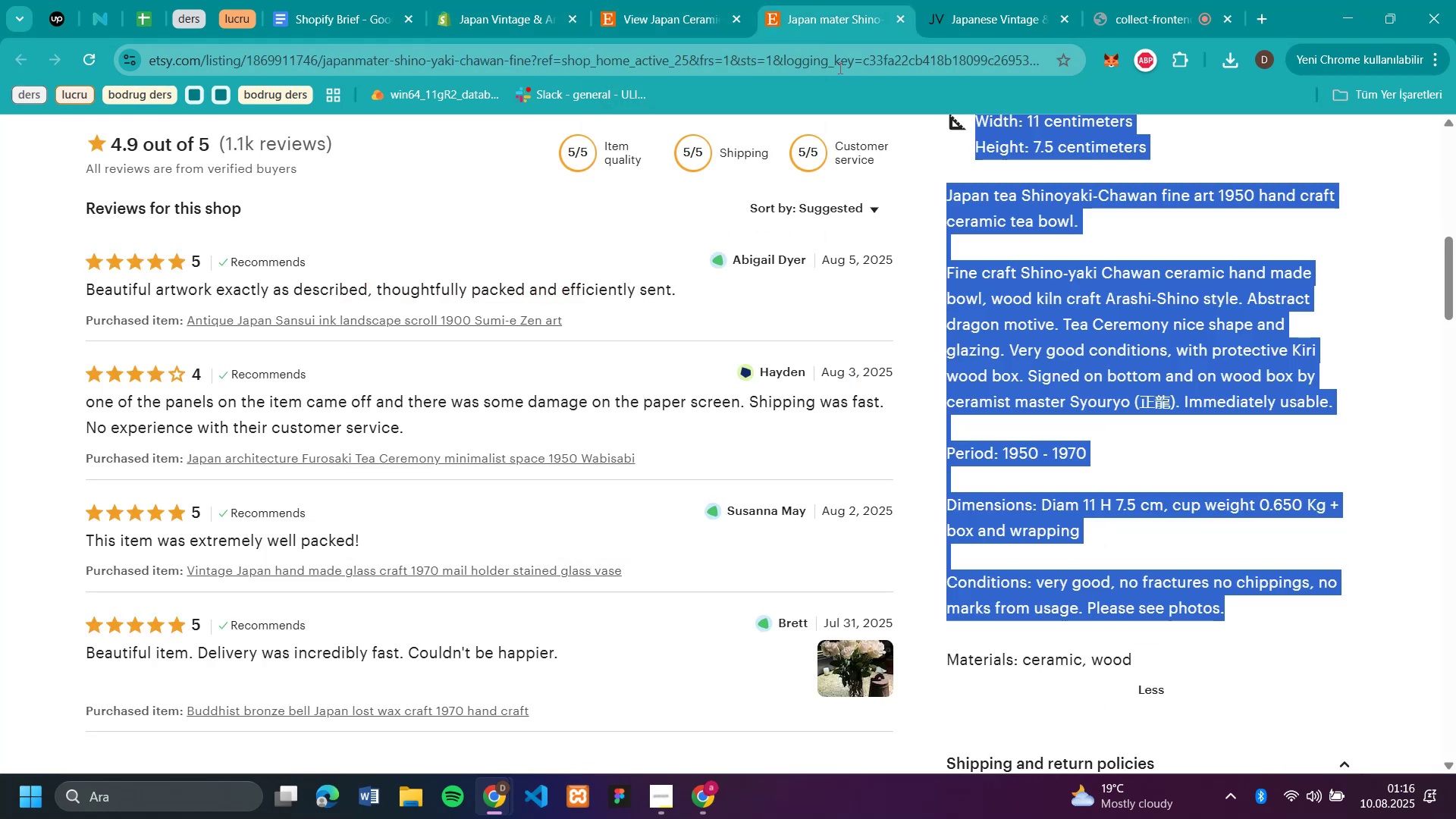 
scroll: coordinate [821, 378], scroll_direction: up, amount: 8.0
 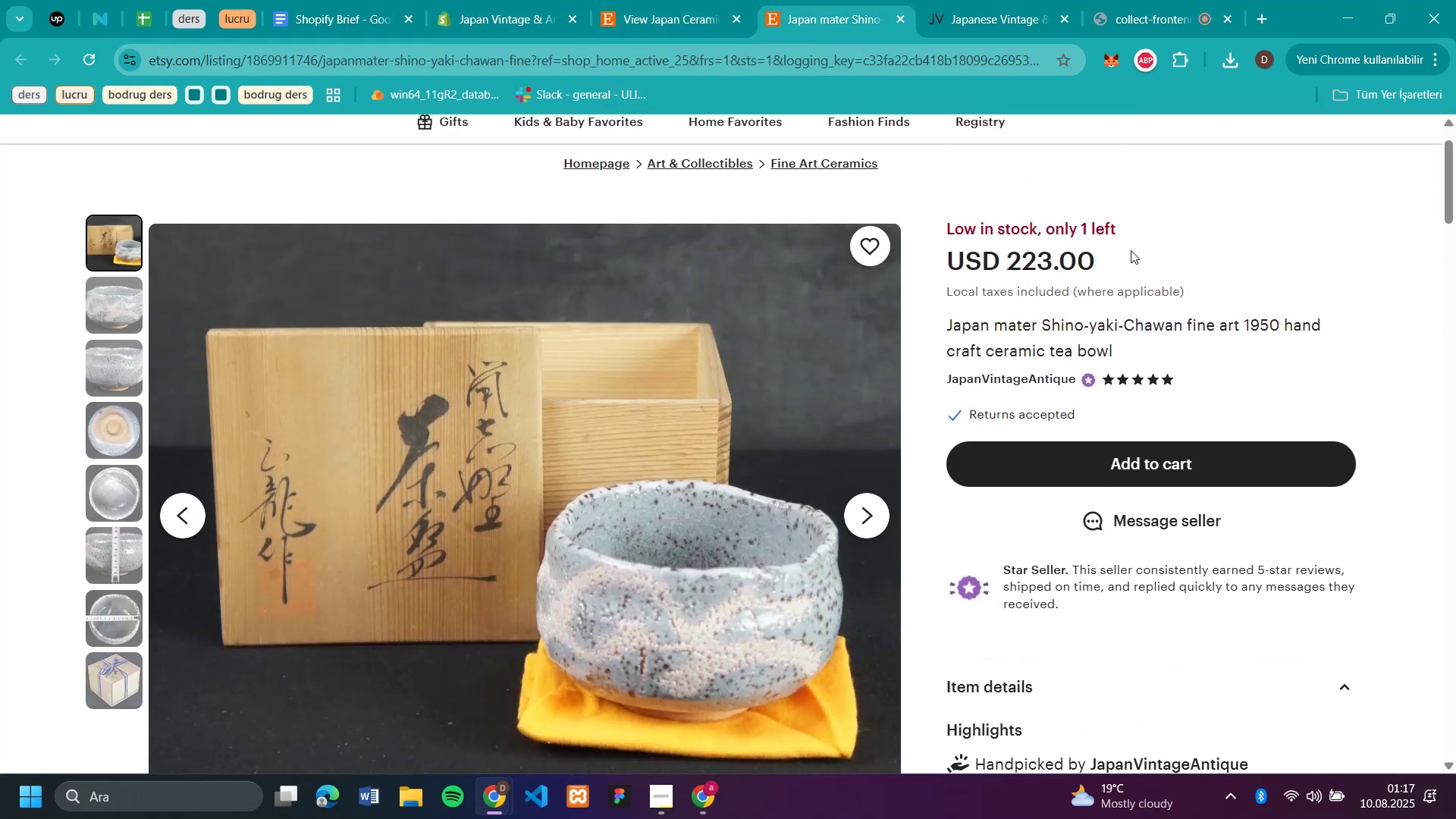 
left_click_drag(start_coordinate=[1112, 255], to_coordinate=[1012, 272])
 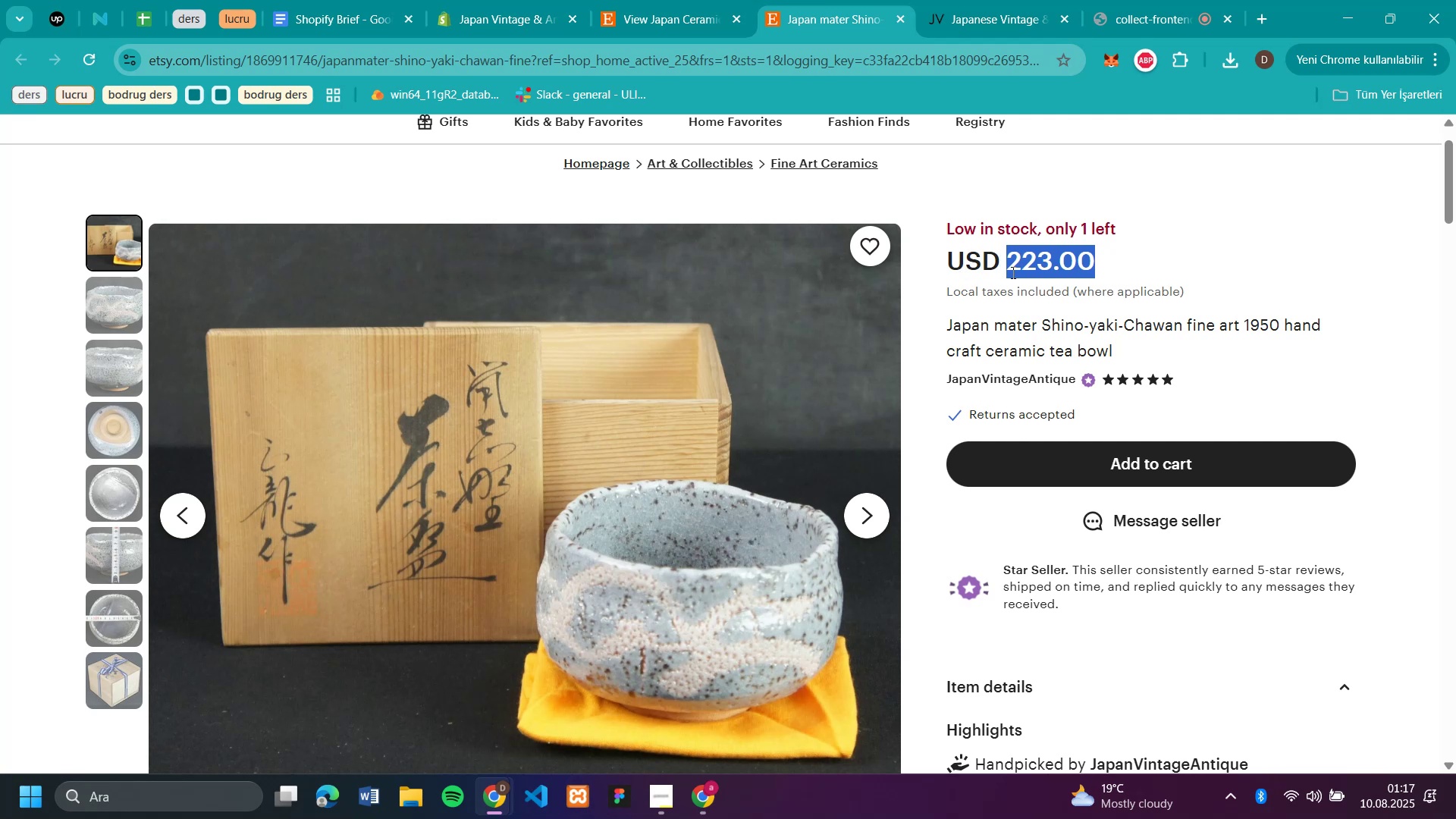 
key(Control+C)
 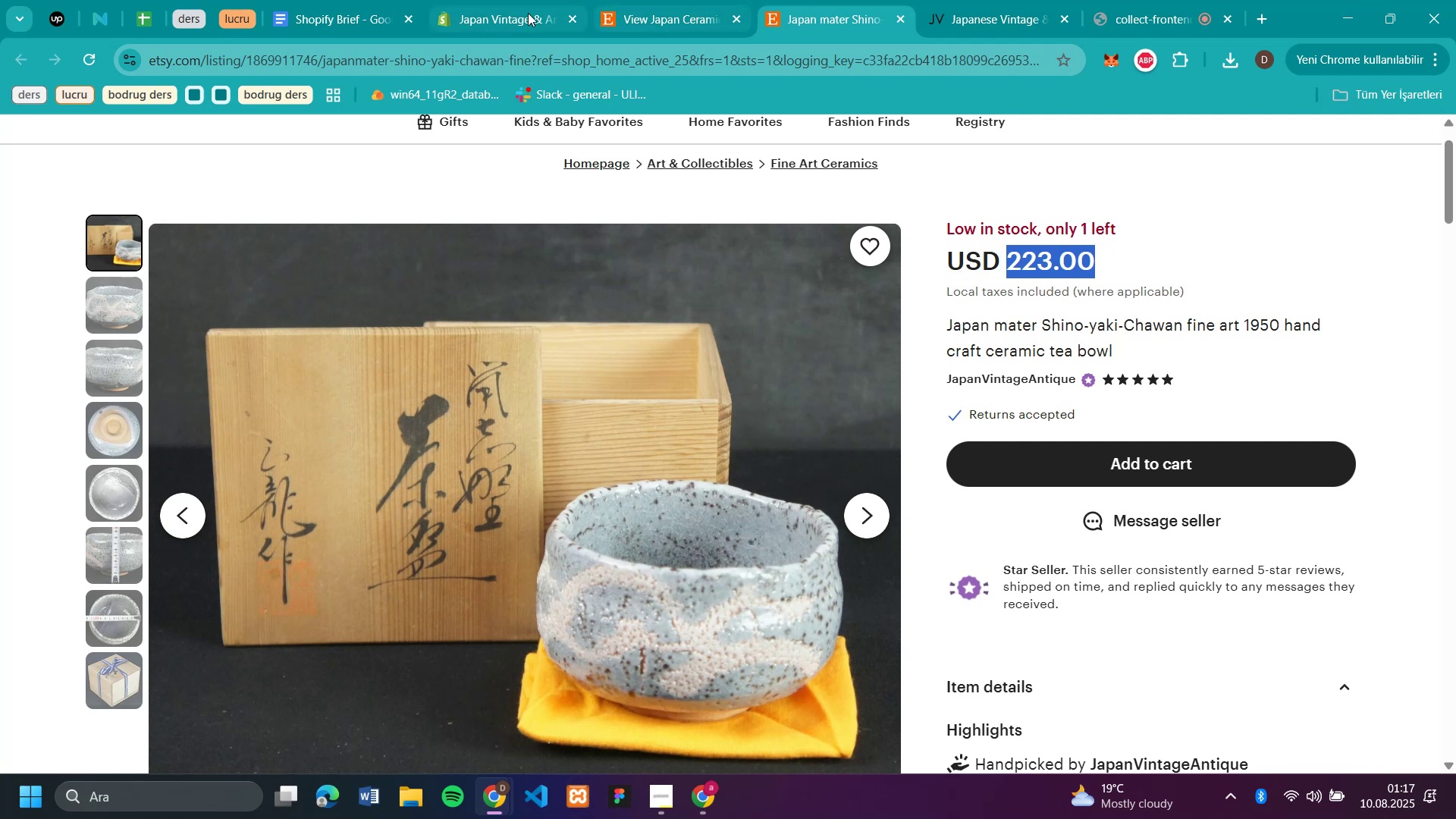 
left_click([513, 11])
 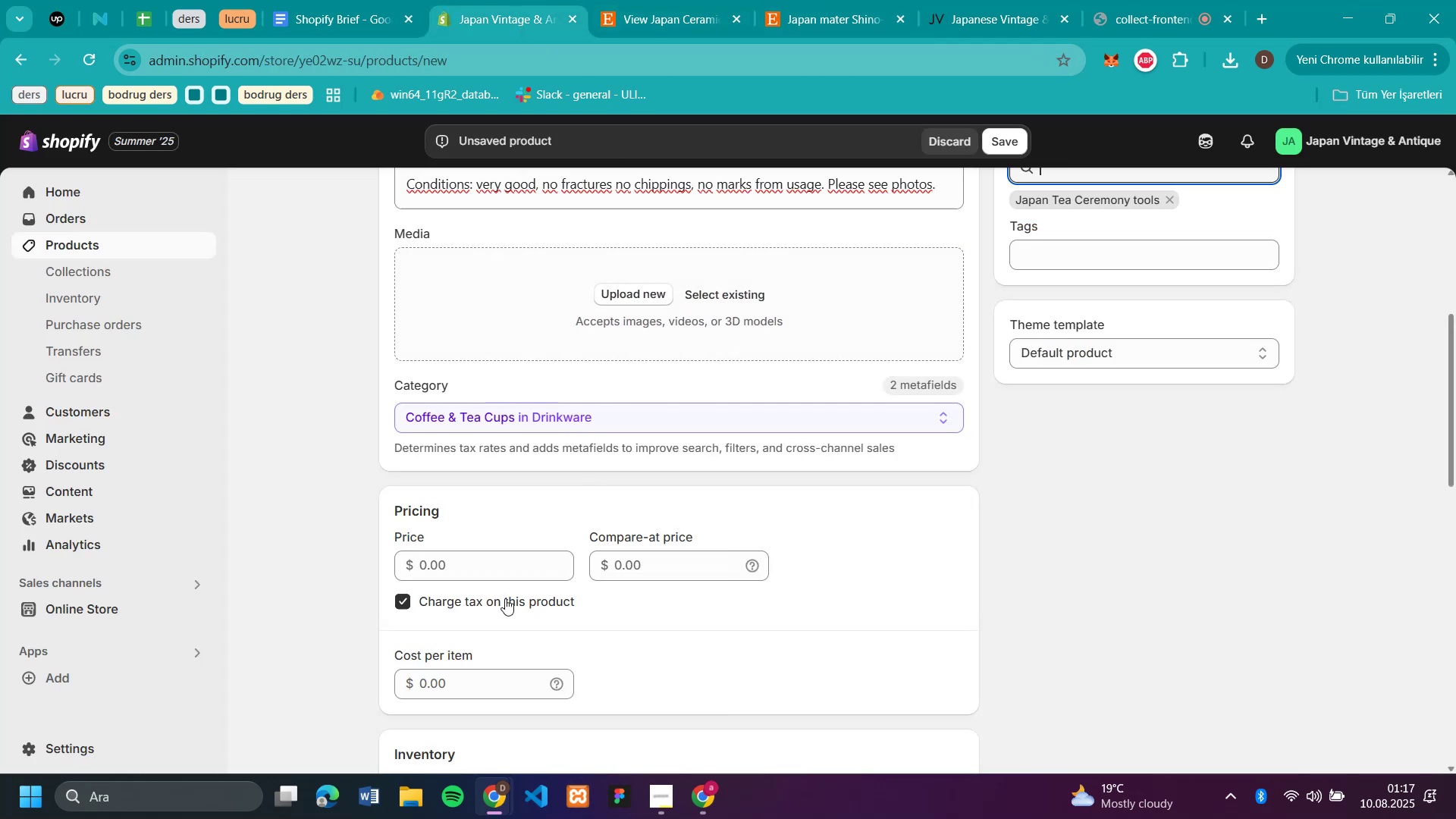 
left_click([470, 565])
 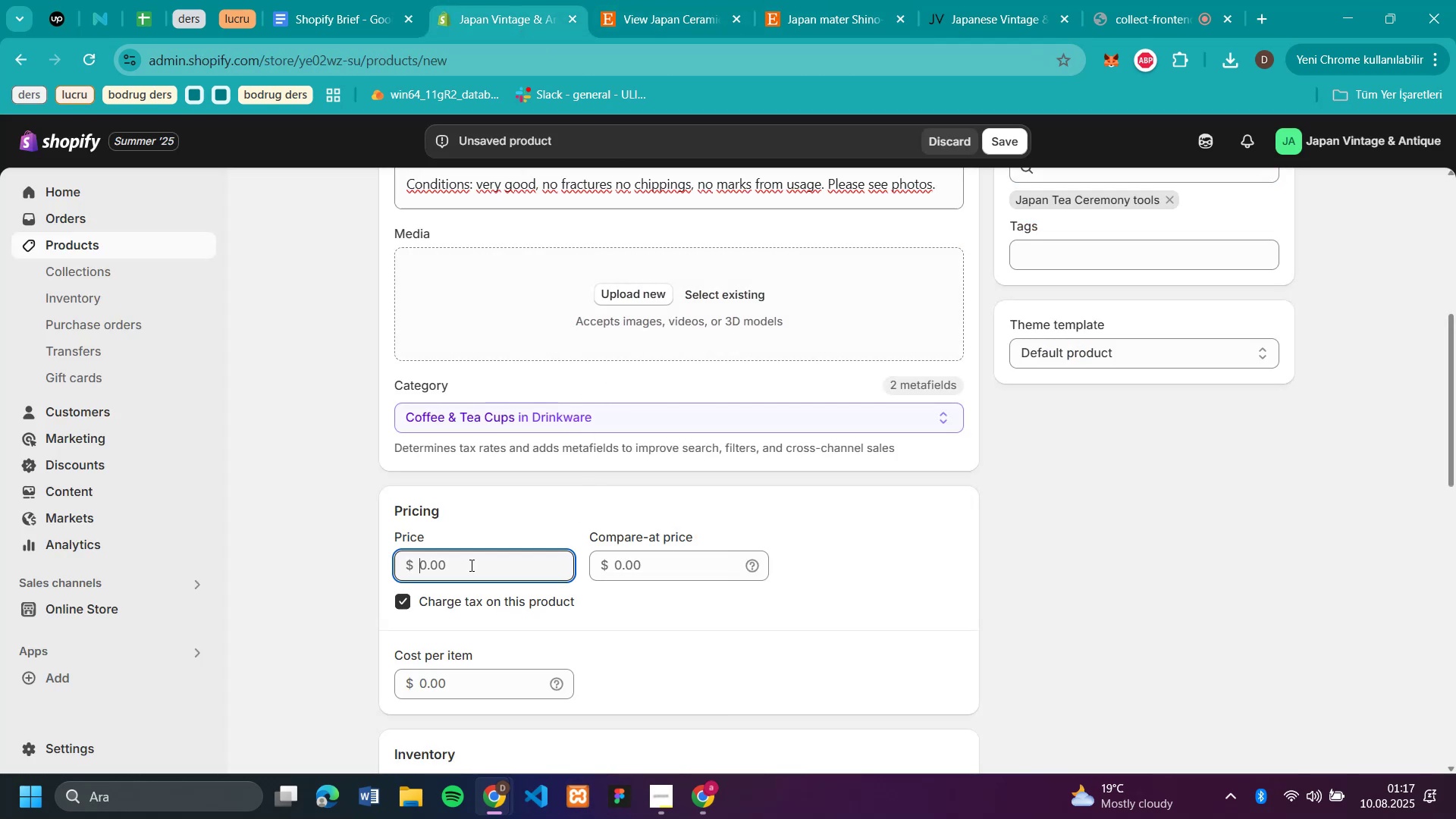 
key(Control+V)
 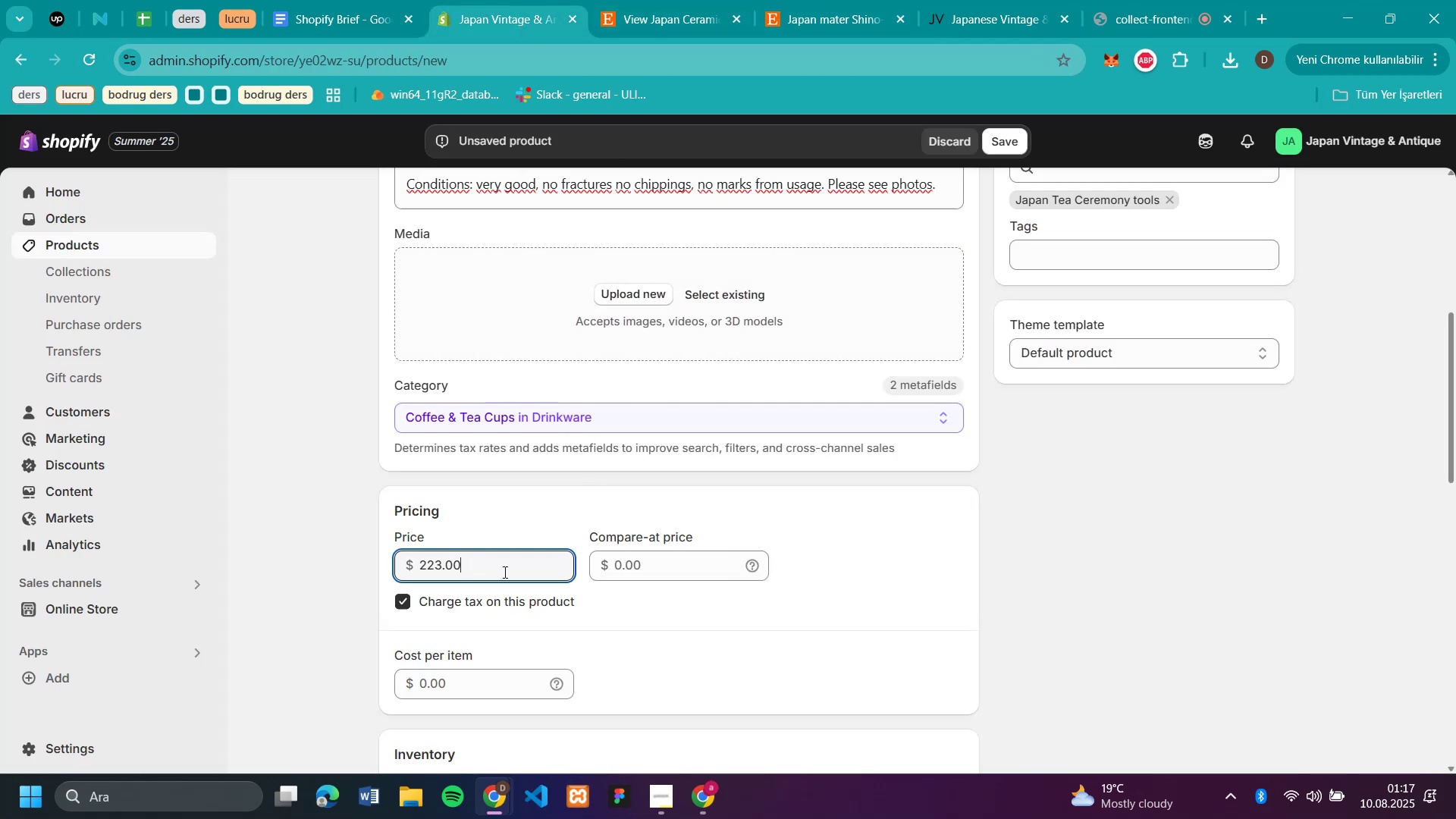 
scroll: coordinate [730, 569], scroll_direction: down, amount: 2.0
 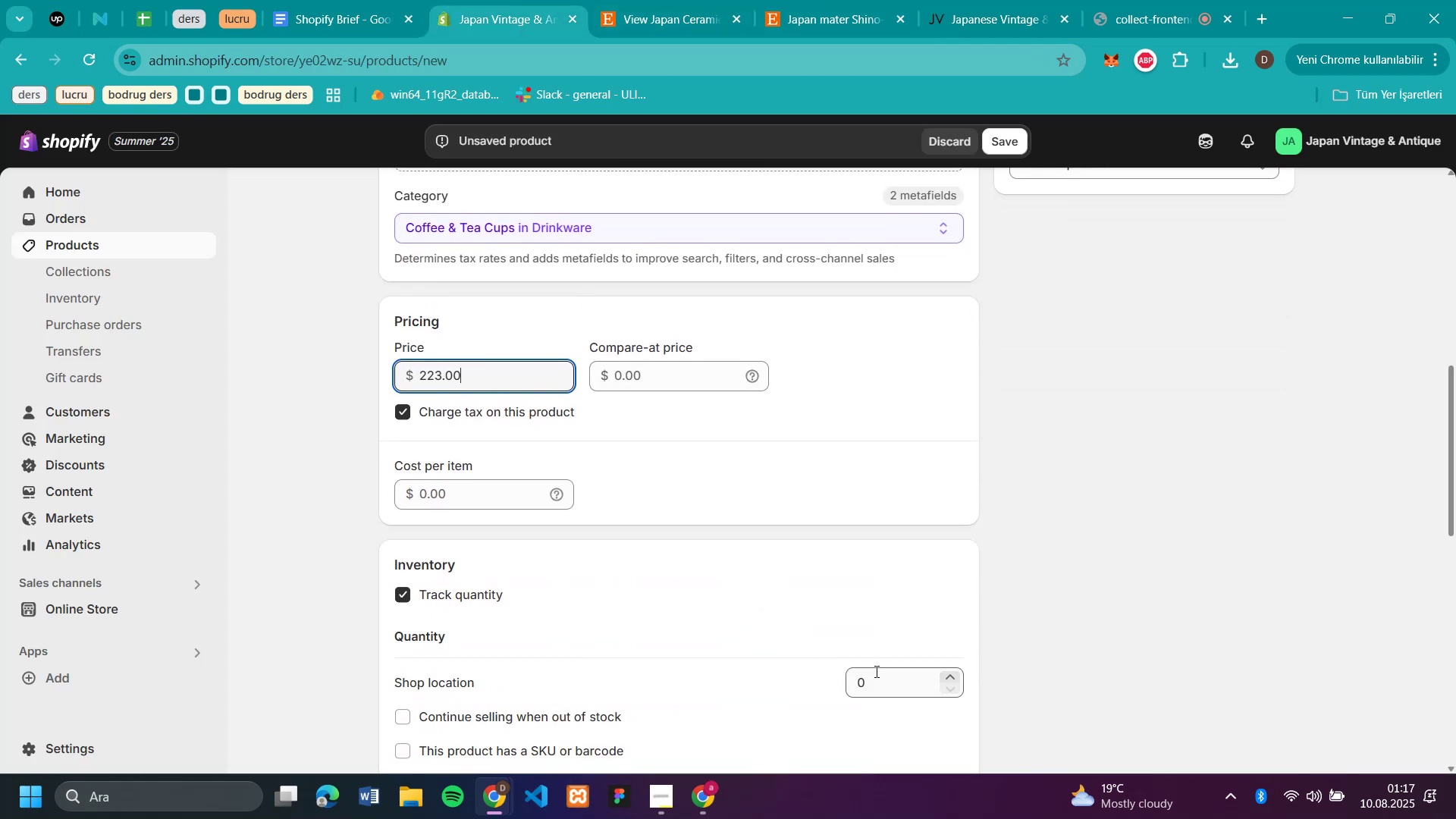 
left_click([876, 672])
 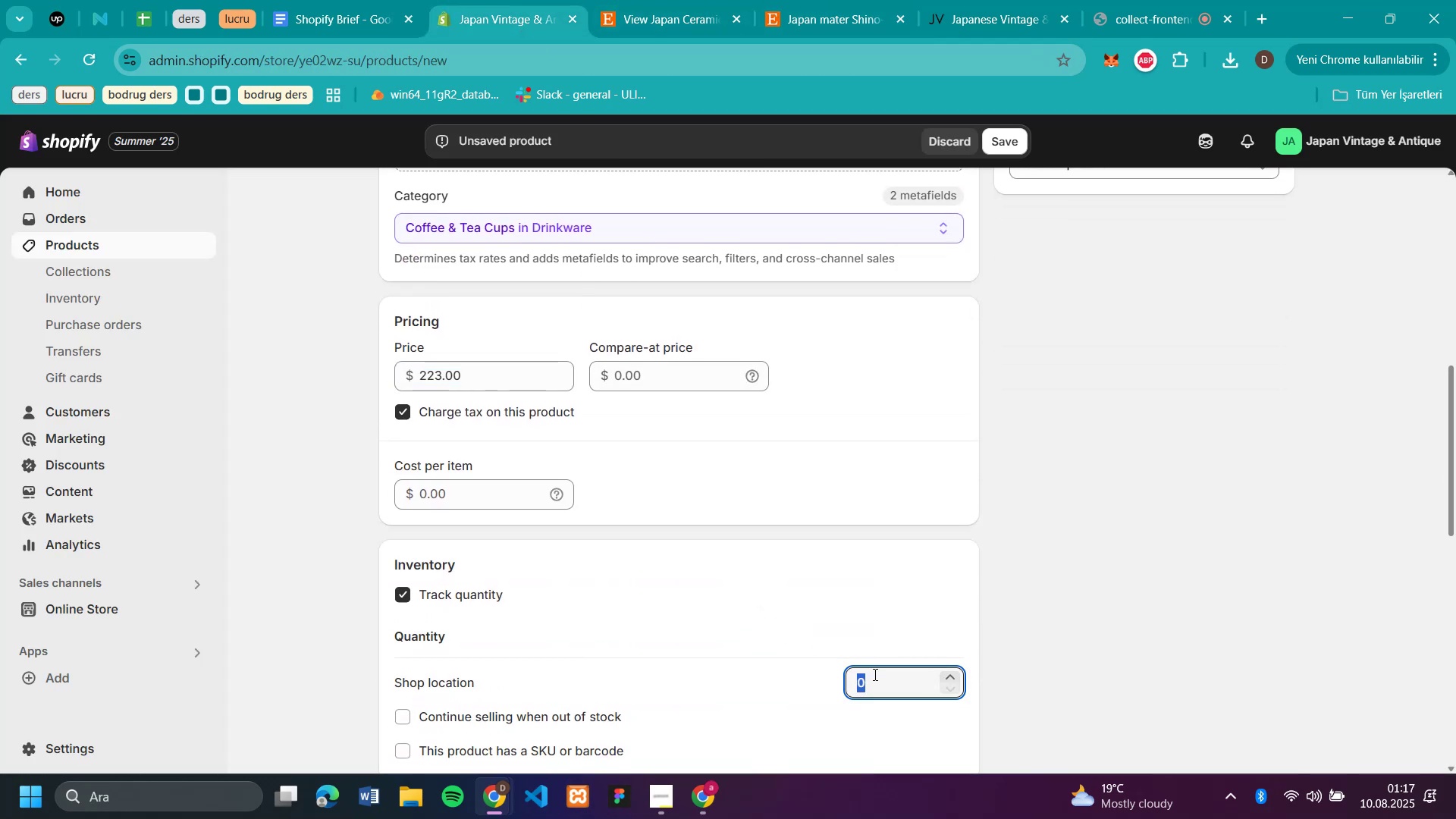 
type(50)
 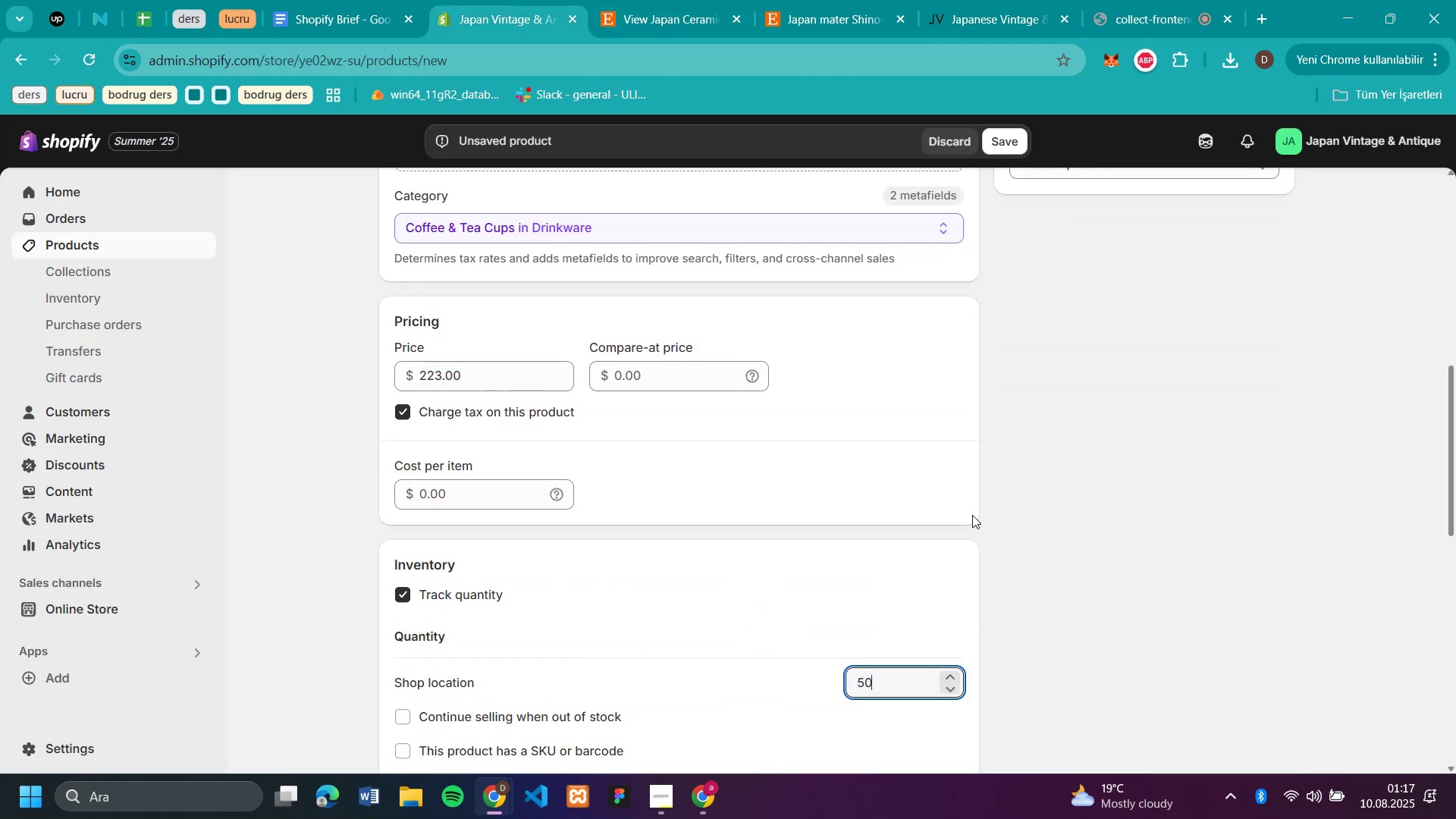 
scroll: coordinate [1038, 442], scroll_direction: up, amount: 4.0
 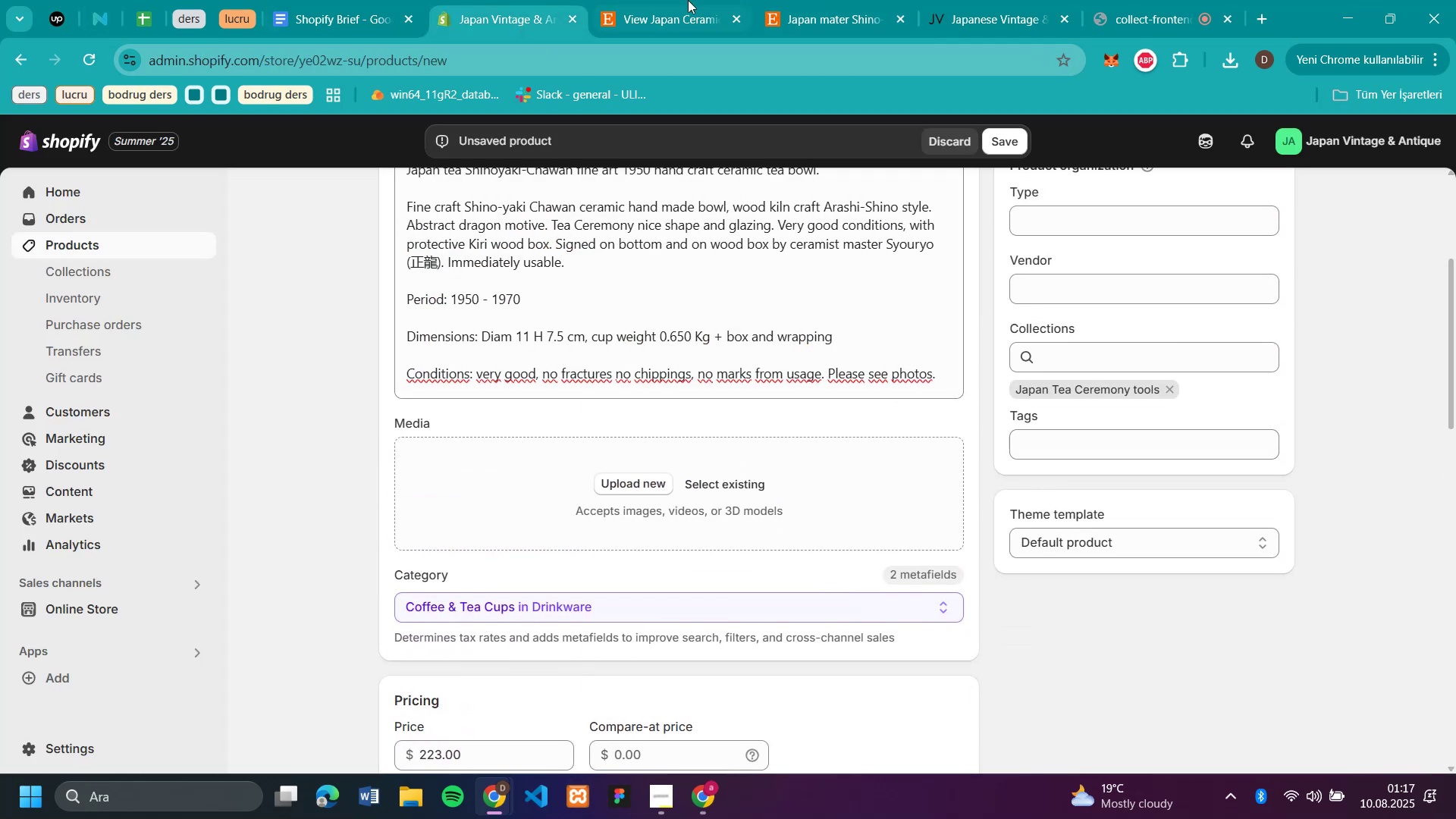 
left_click([817, 20])
 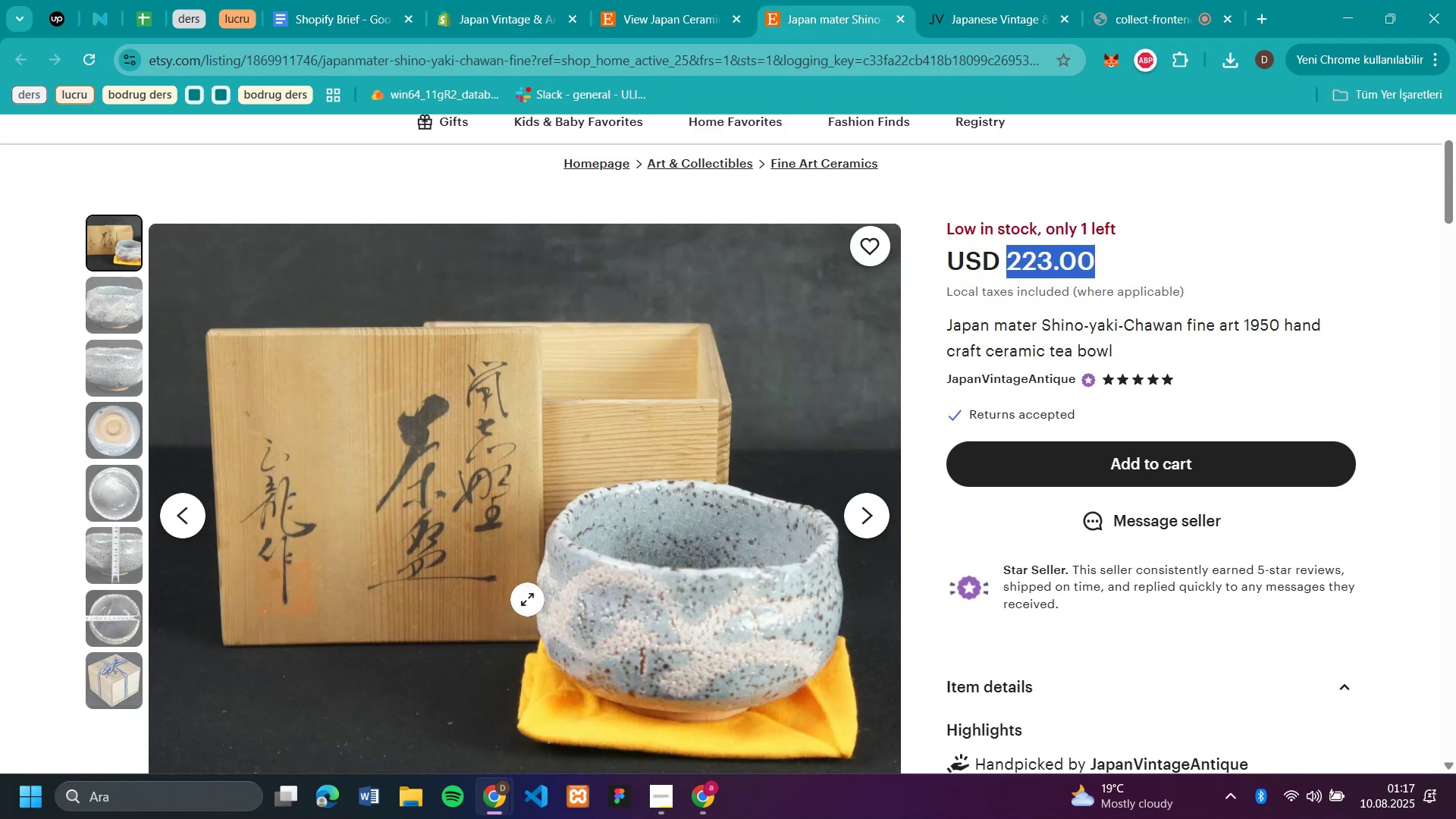 
right_click([535, 519])
 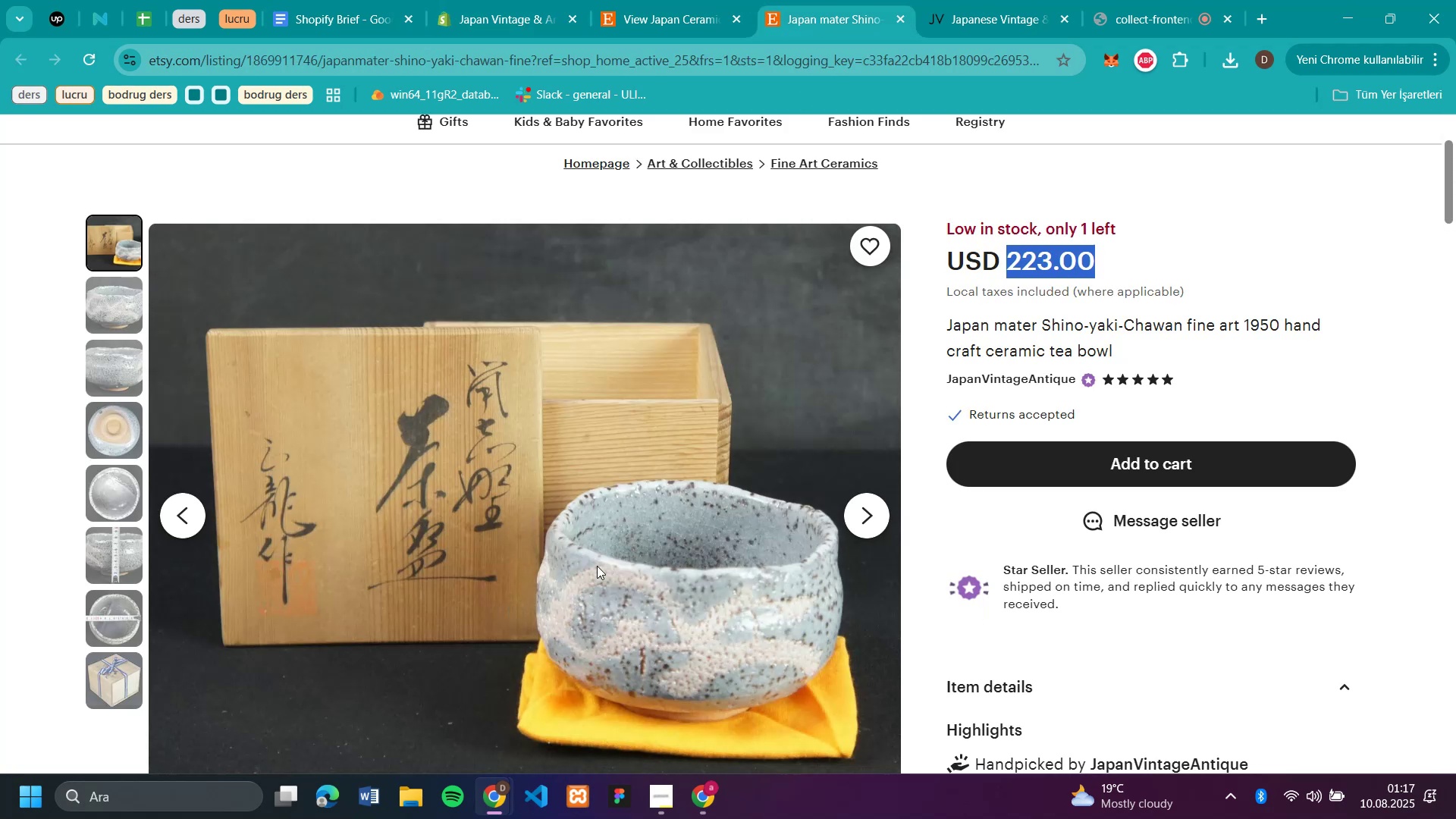 
type(51)
 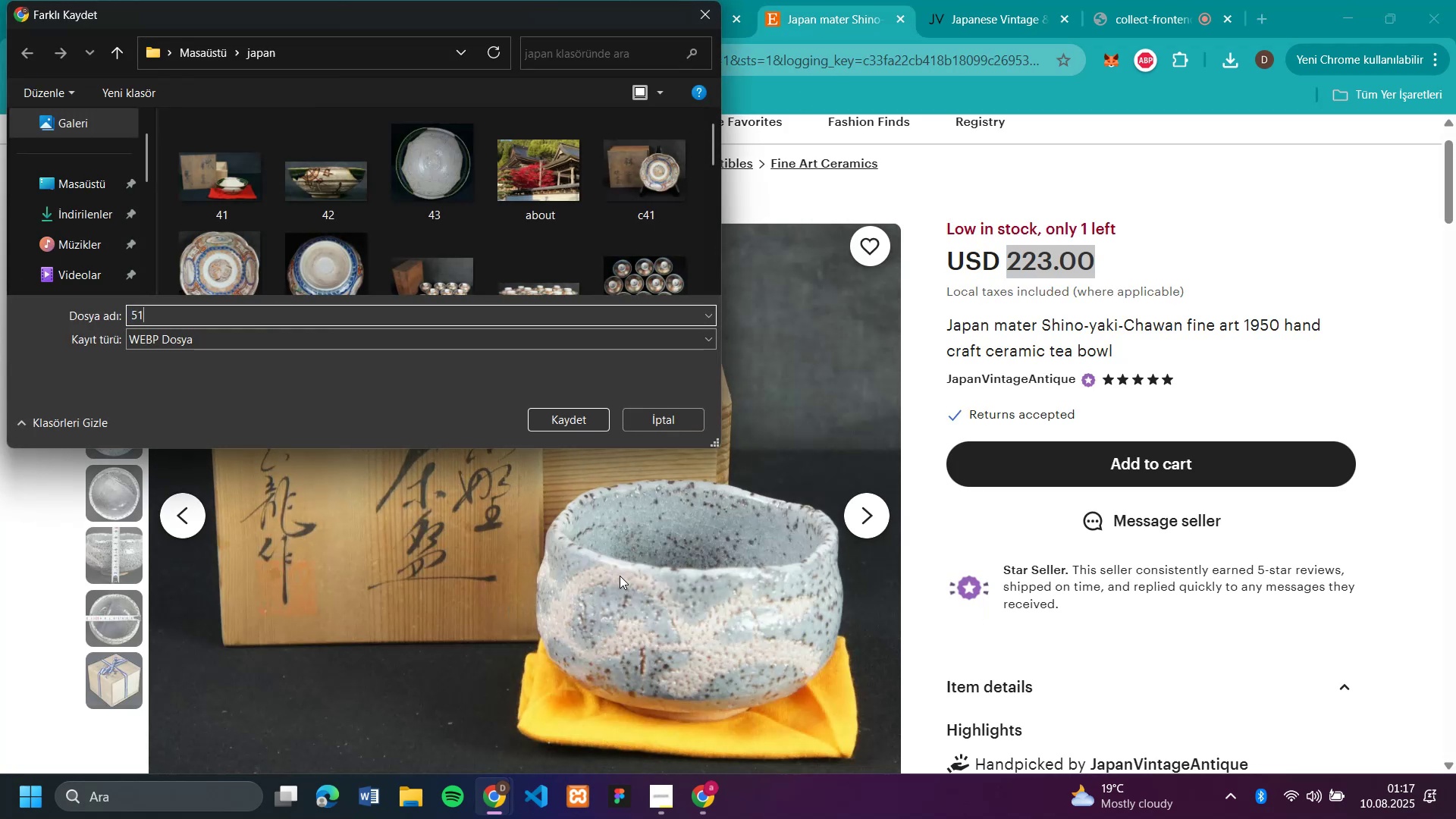 
key(Enter)
 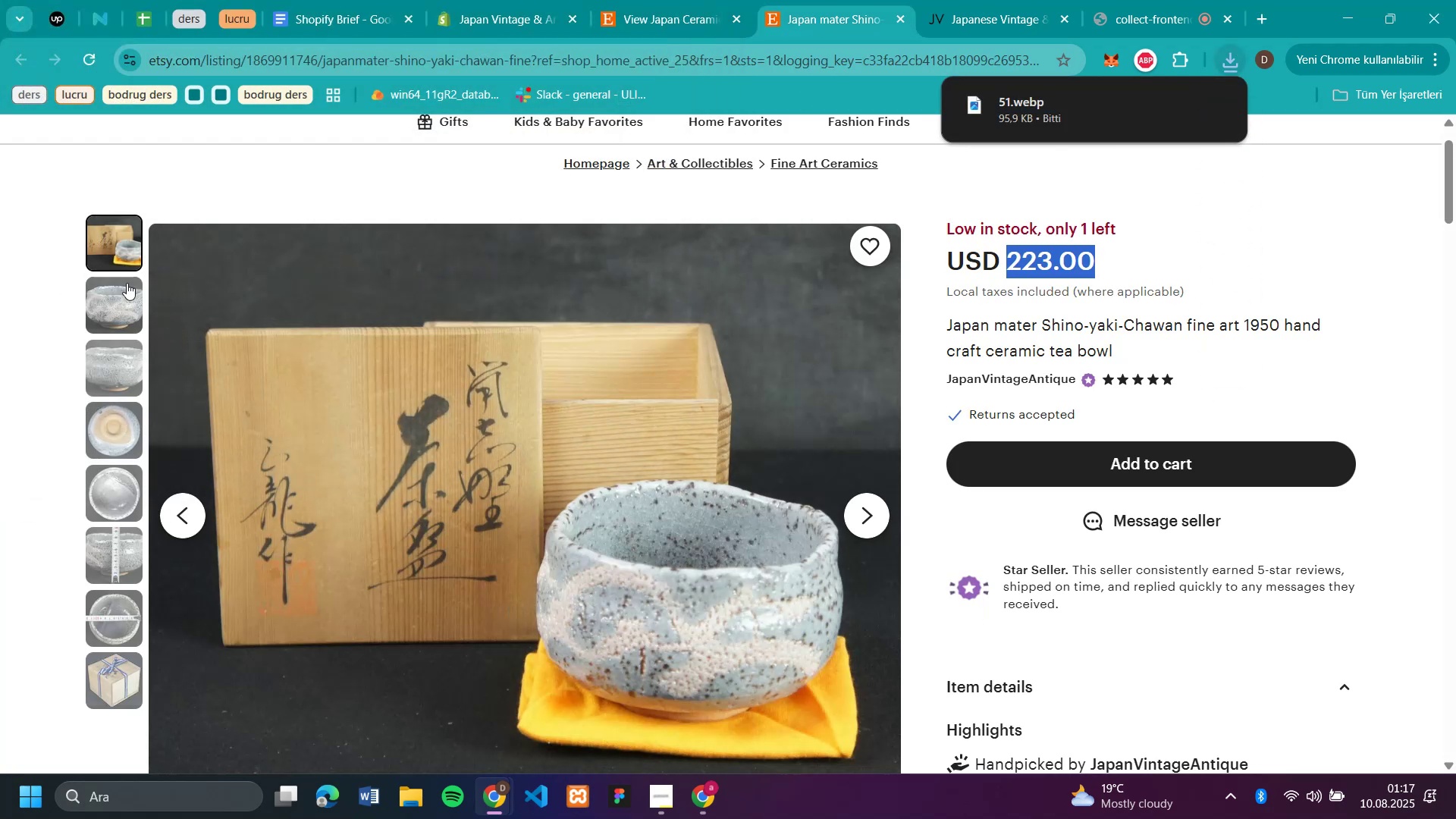 
left_click([118, 307])
 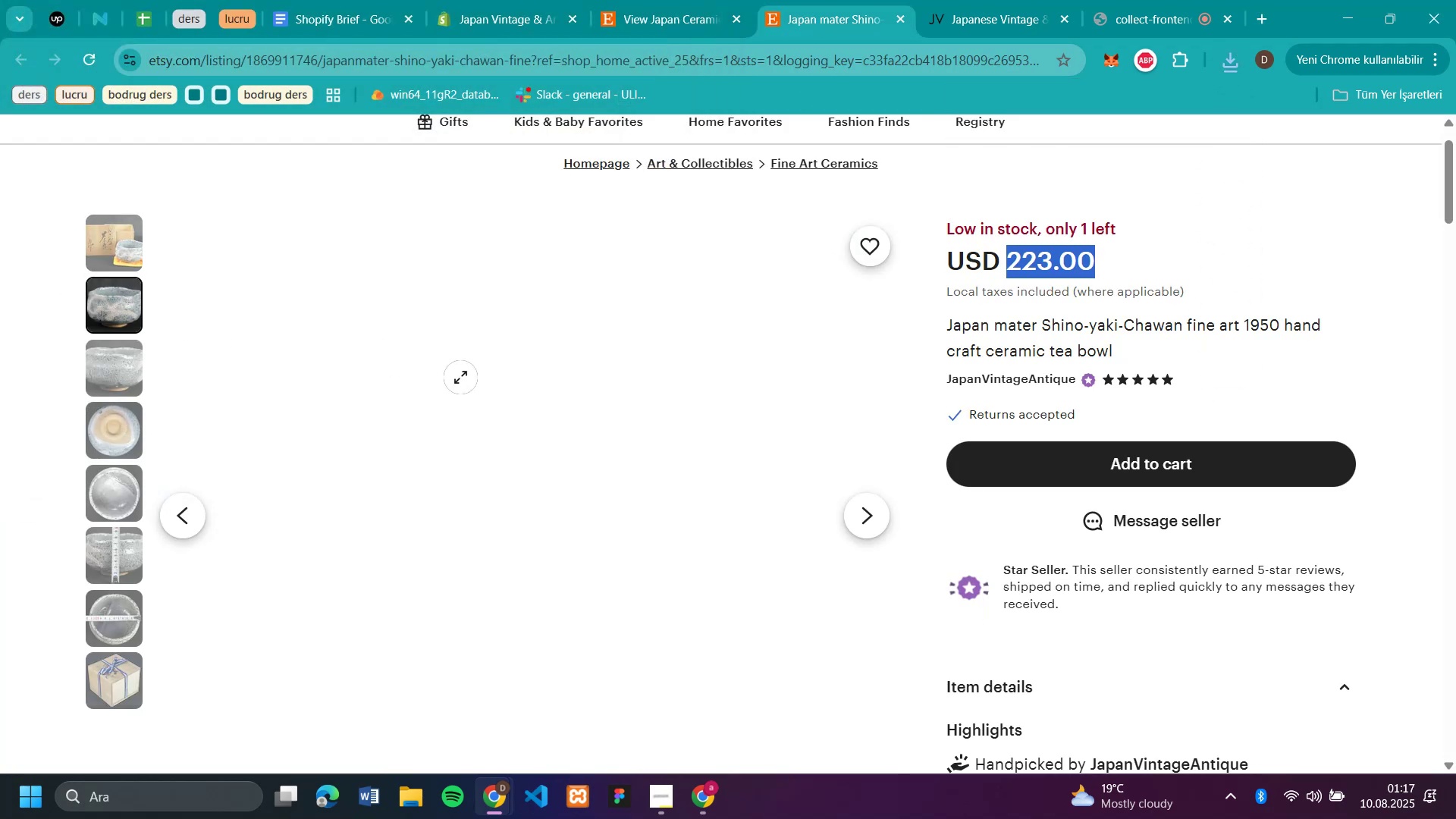 
right_click([463, 378])
 